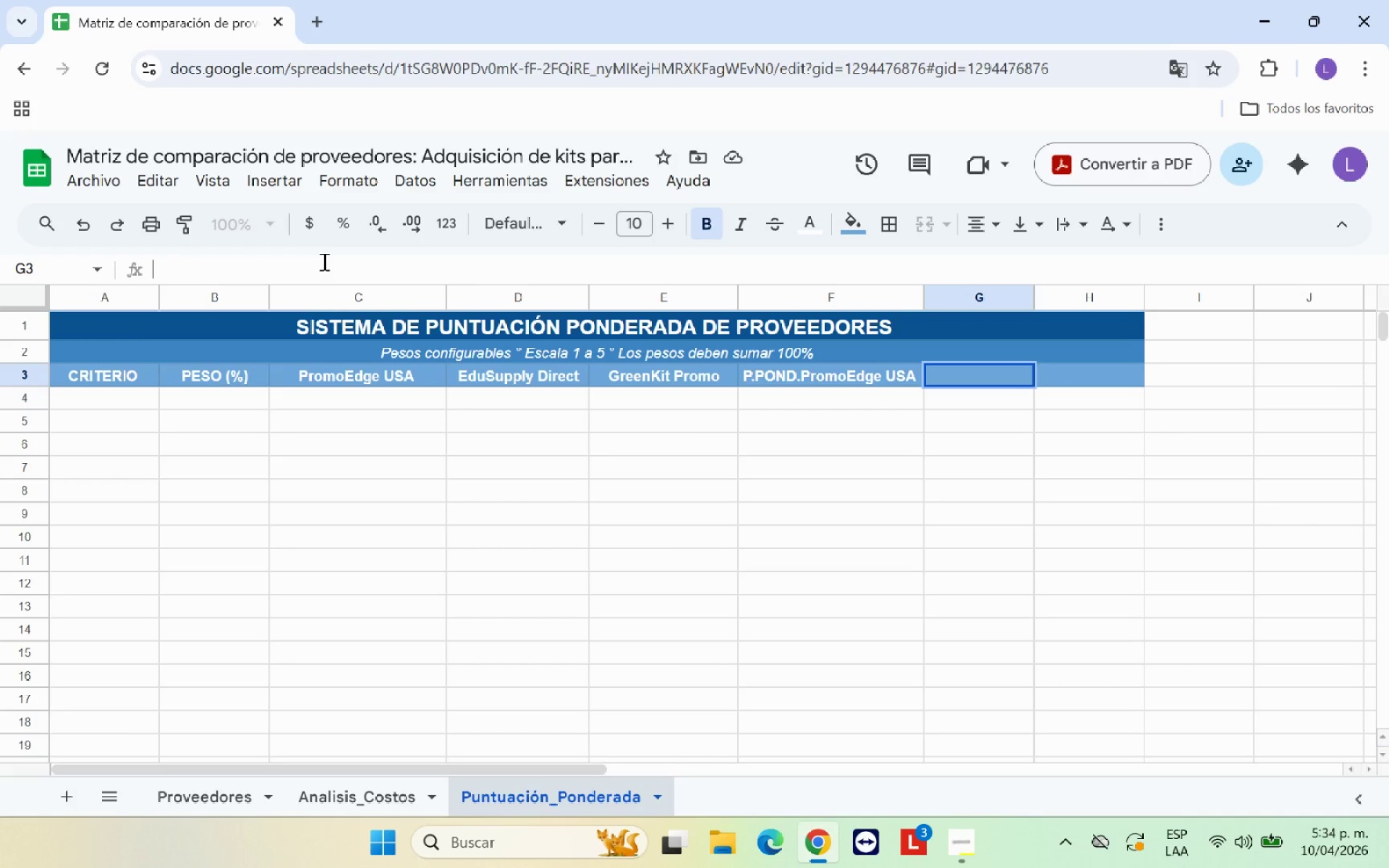 
key(Control+V)
 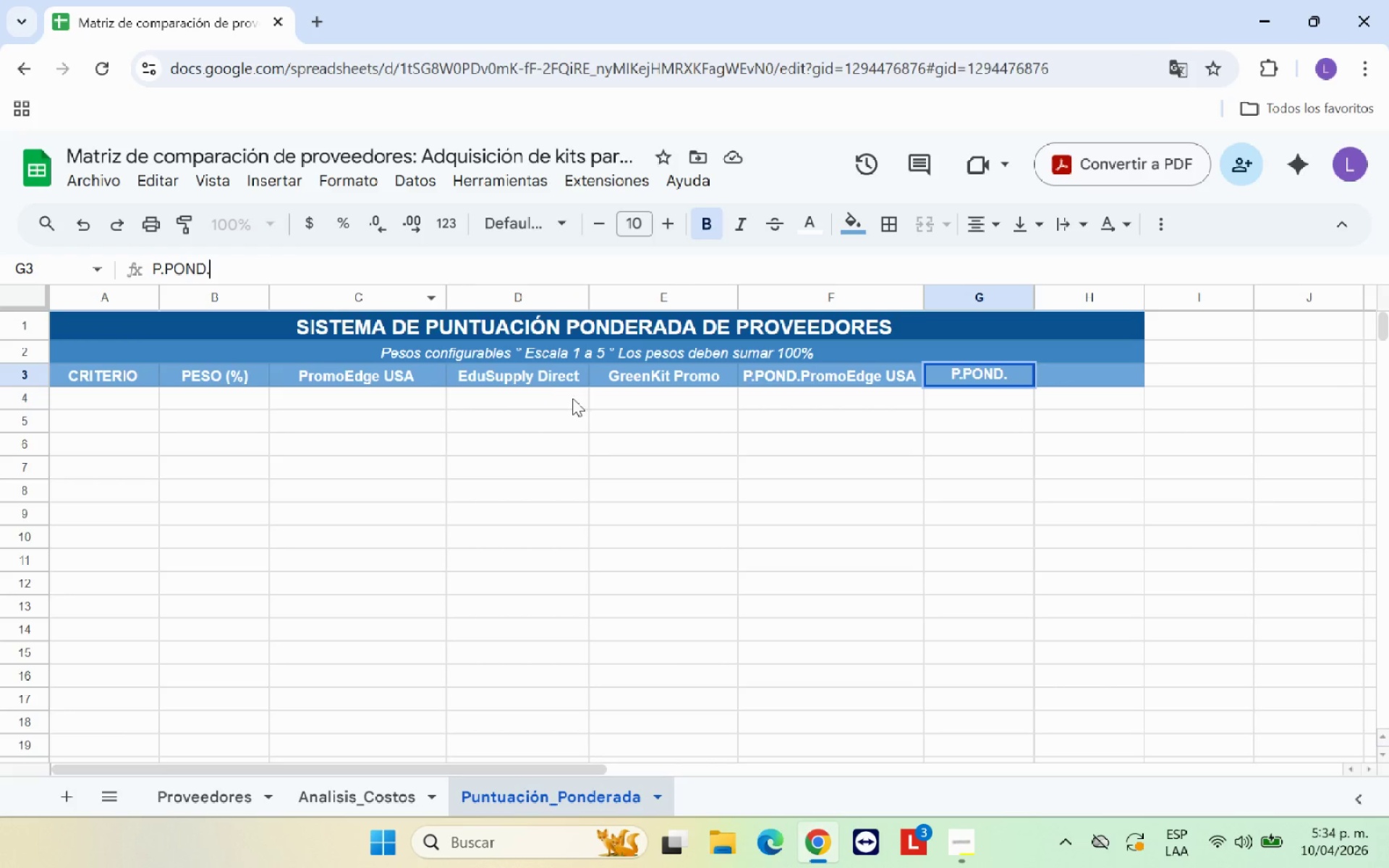 
left_click([522, 380])
 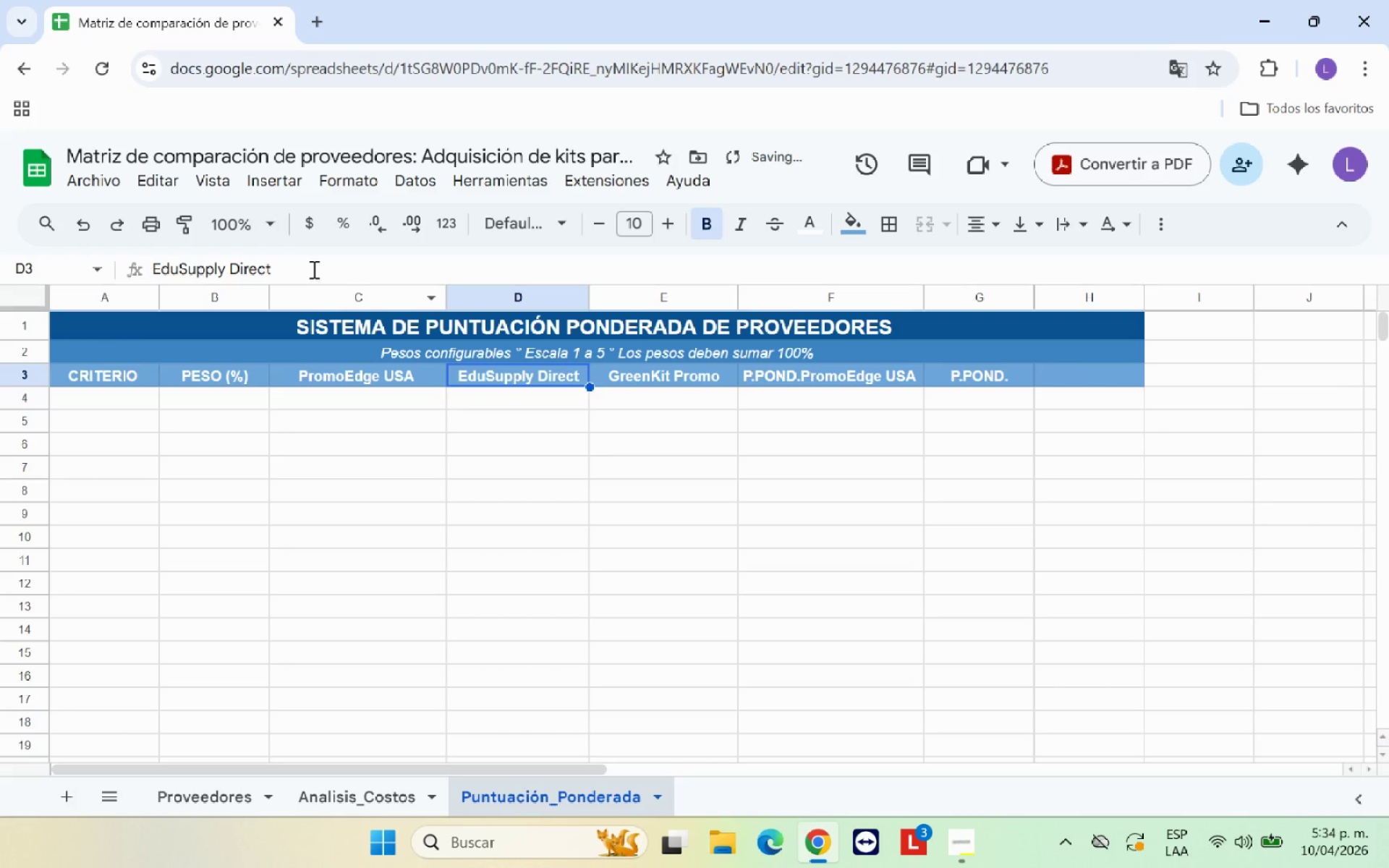 
left_click_drag(start_coordinate=[310, 267], to_coordinate=[125, 268])
 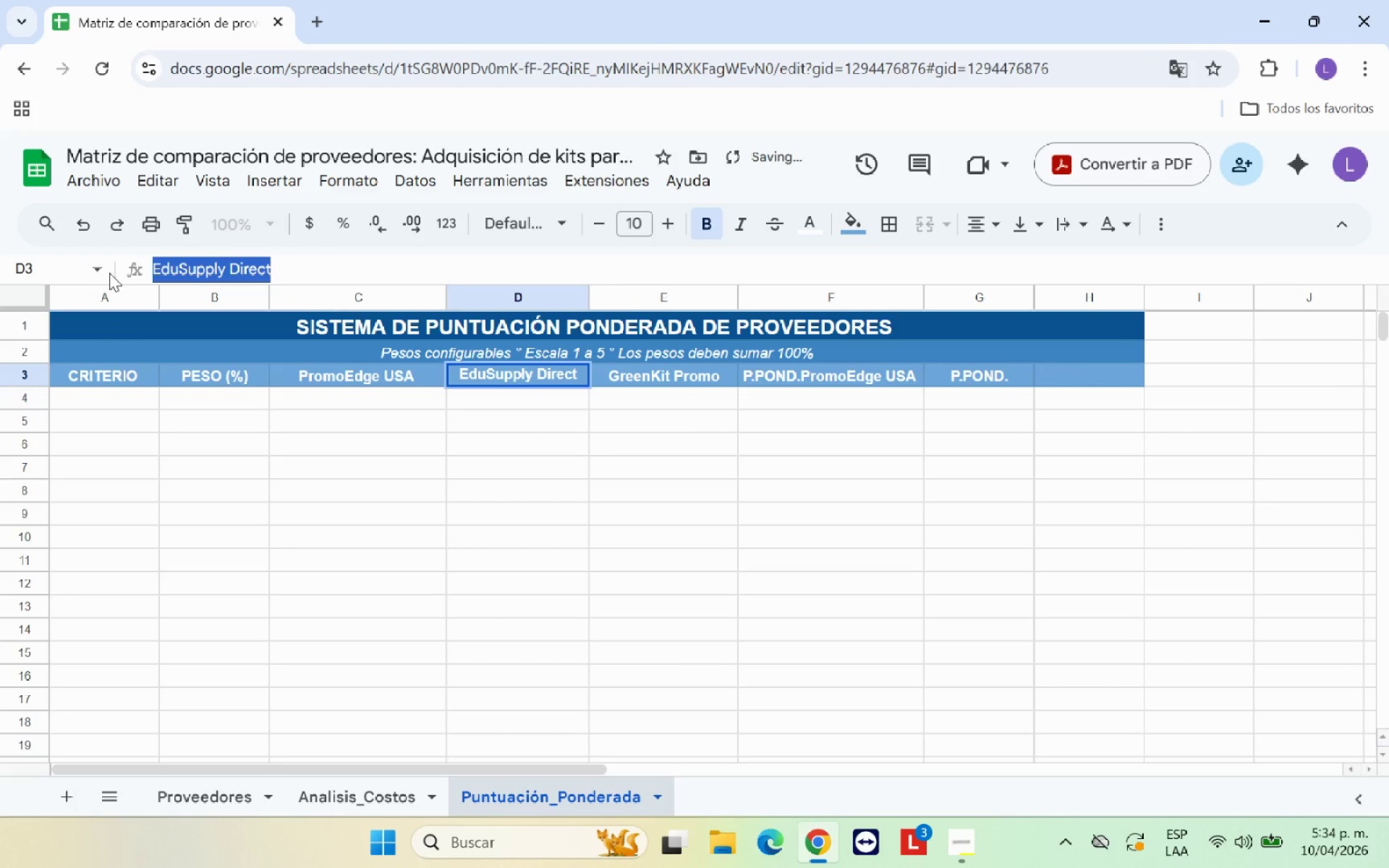 
key(Control+C)
 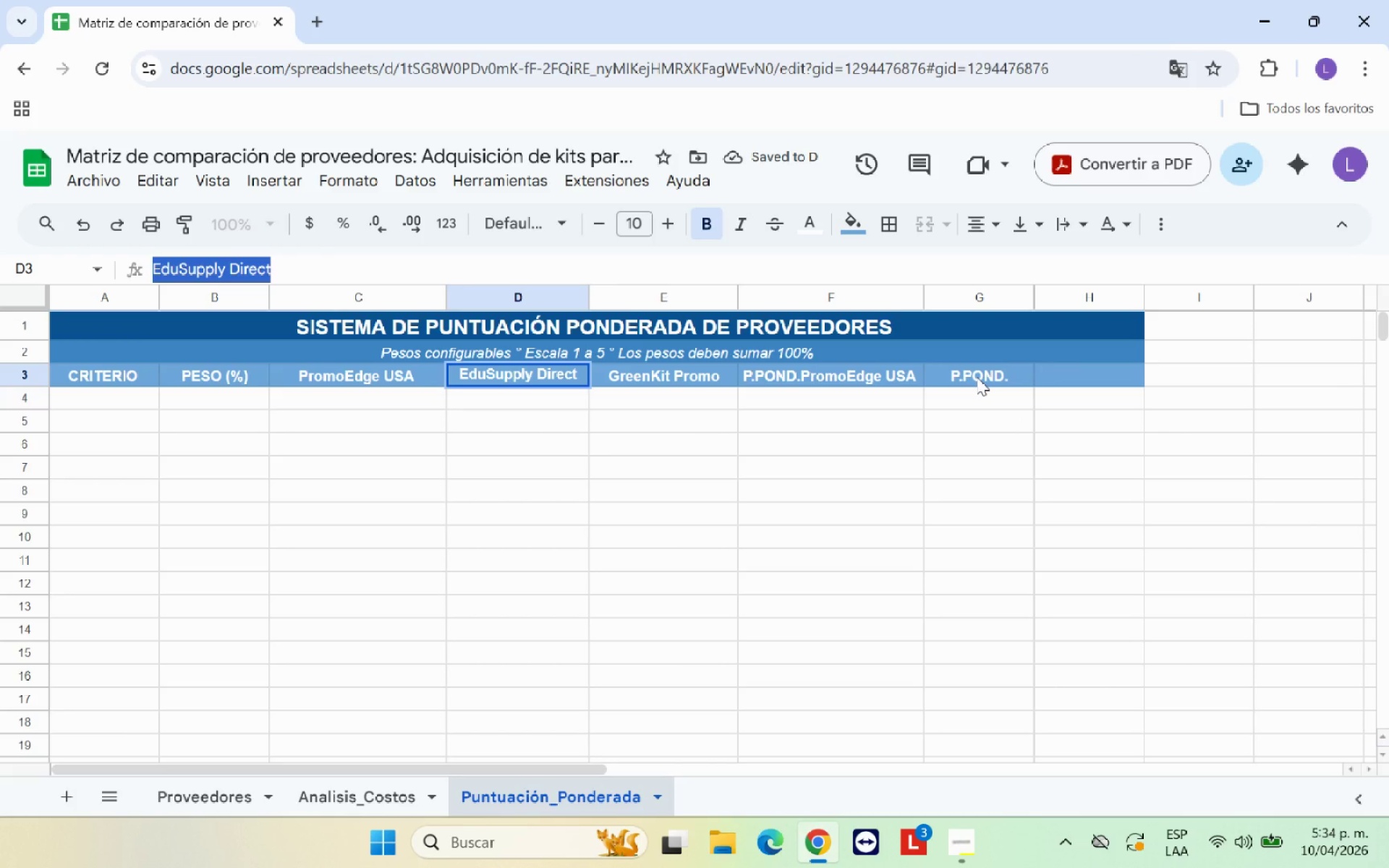 
left_click([977, 377])
 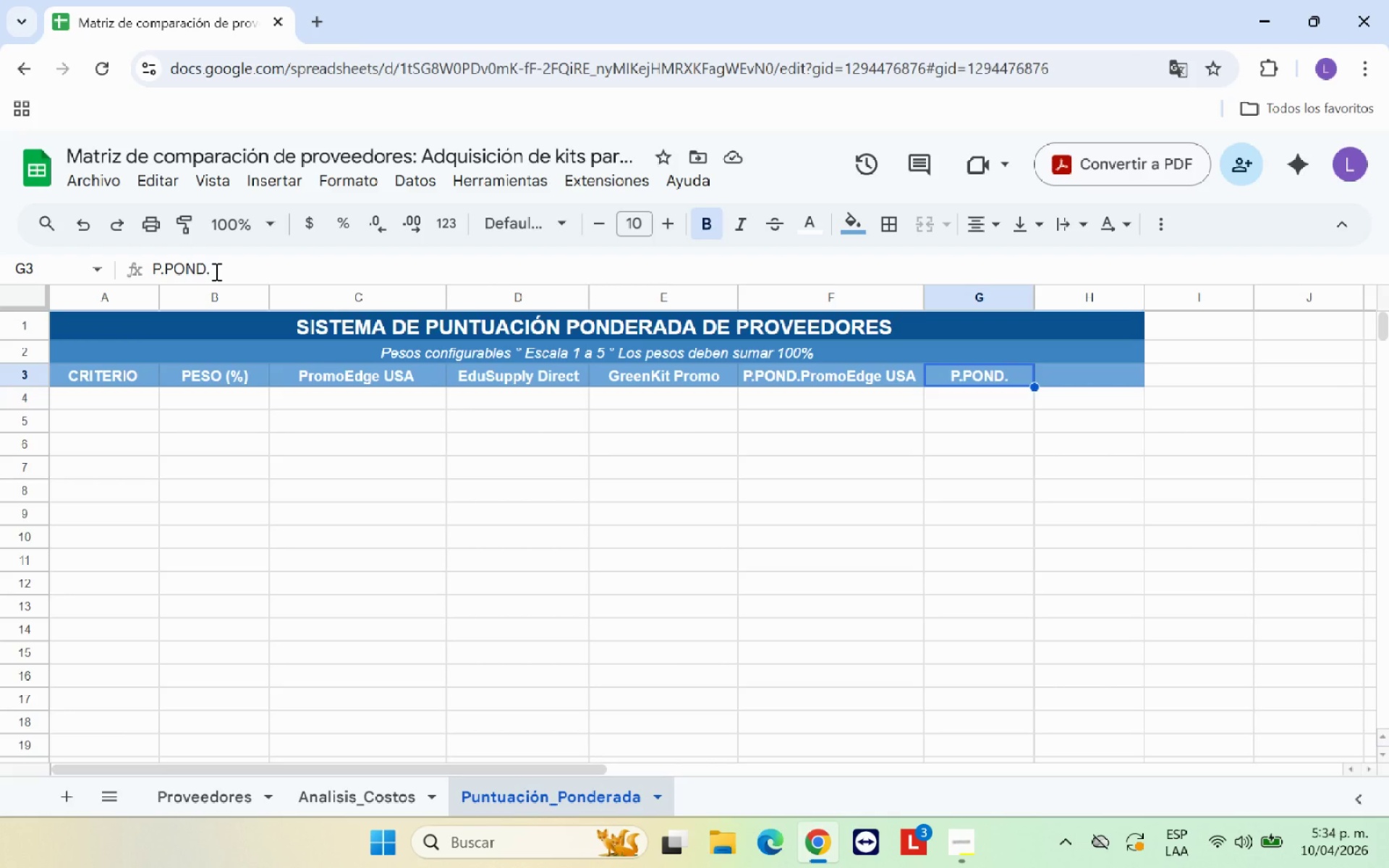 
left_click([216, 271])
 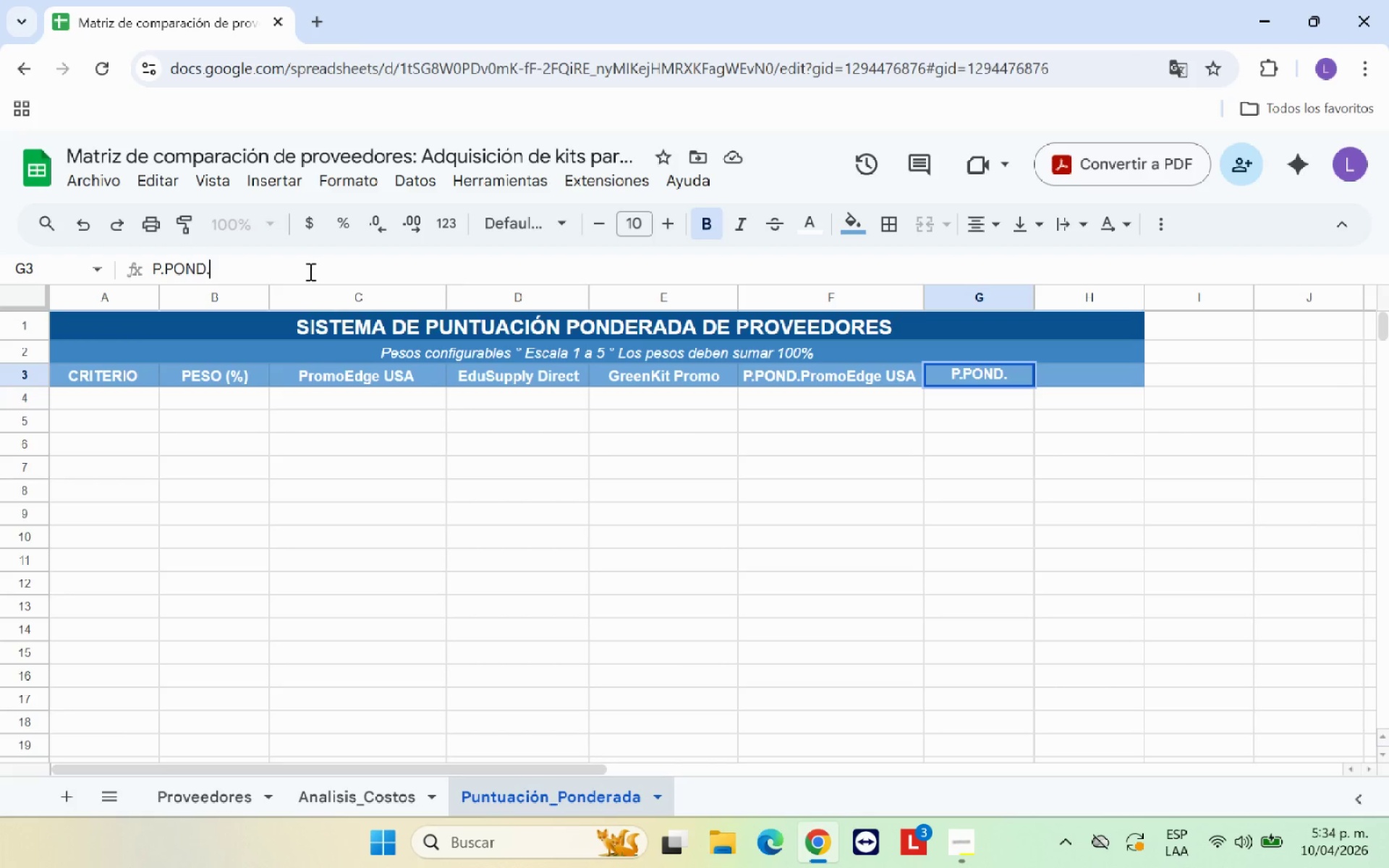 
key(Control+V)
 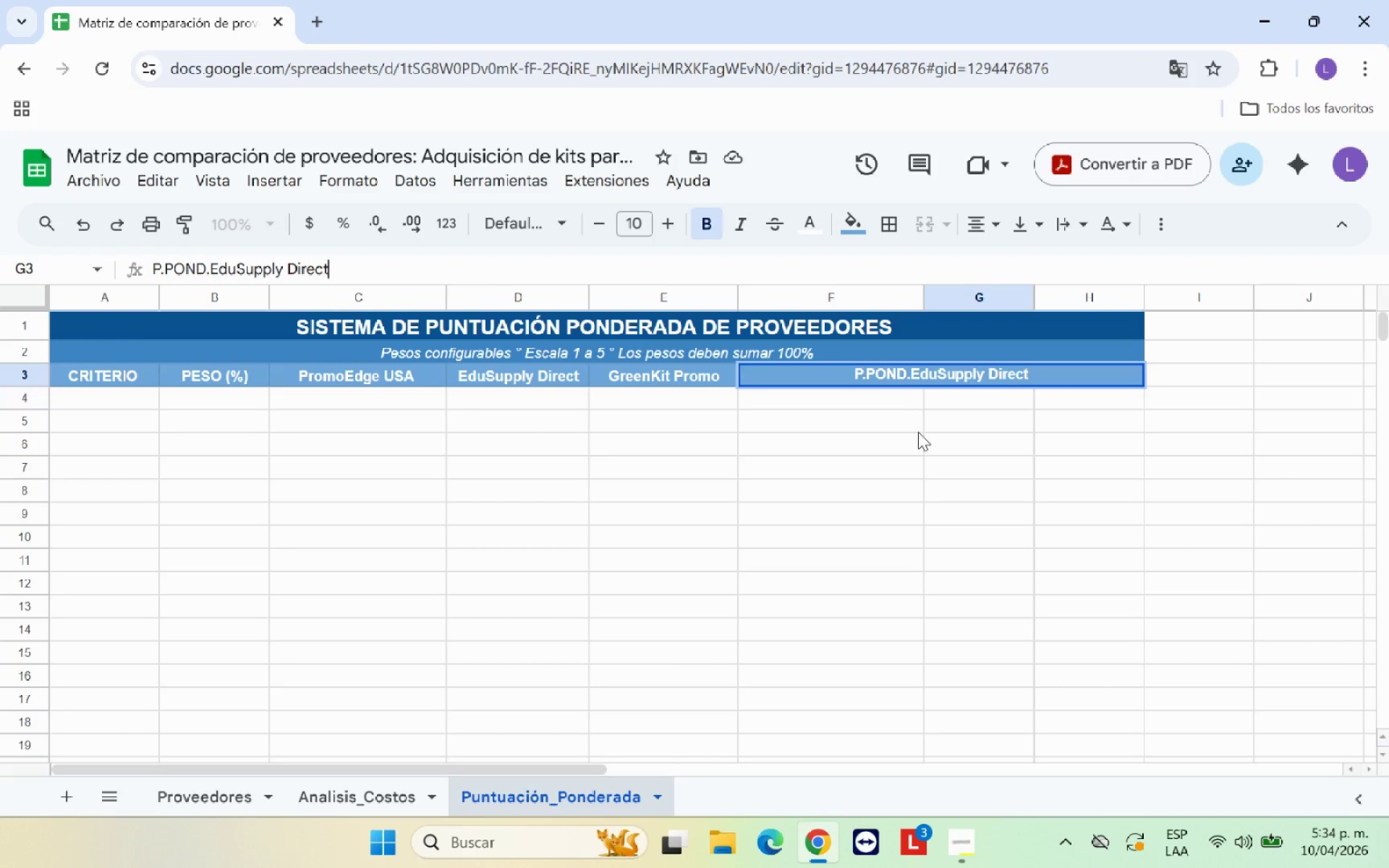 
key(Enter)
 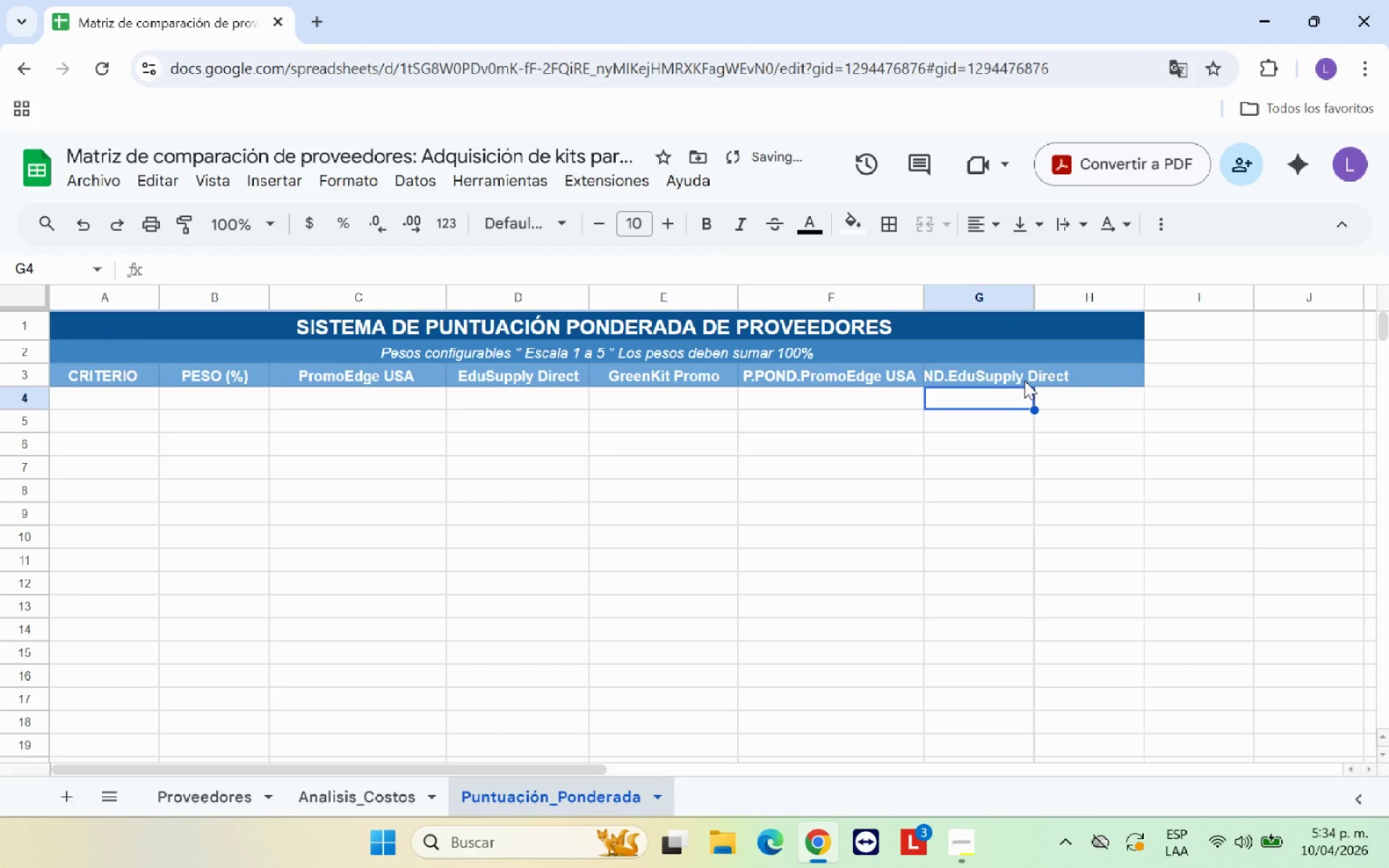 
left_click([1022, 378])
 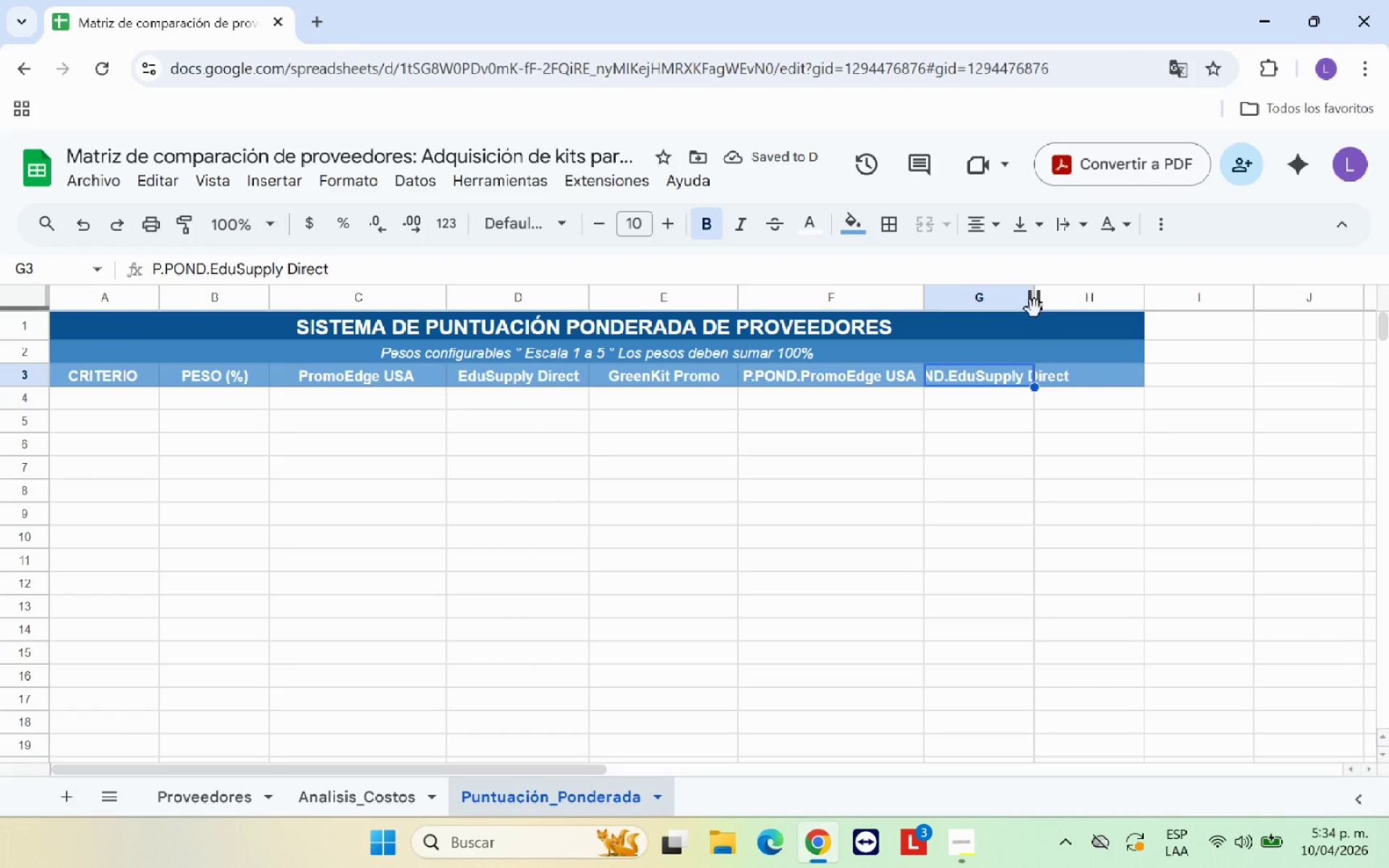 
left_click_drag(start_coordinate=[1034, 307], to_coordinate=[1040, 304])
 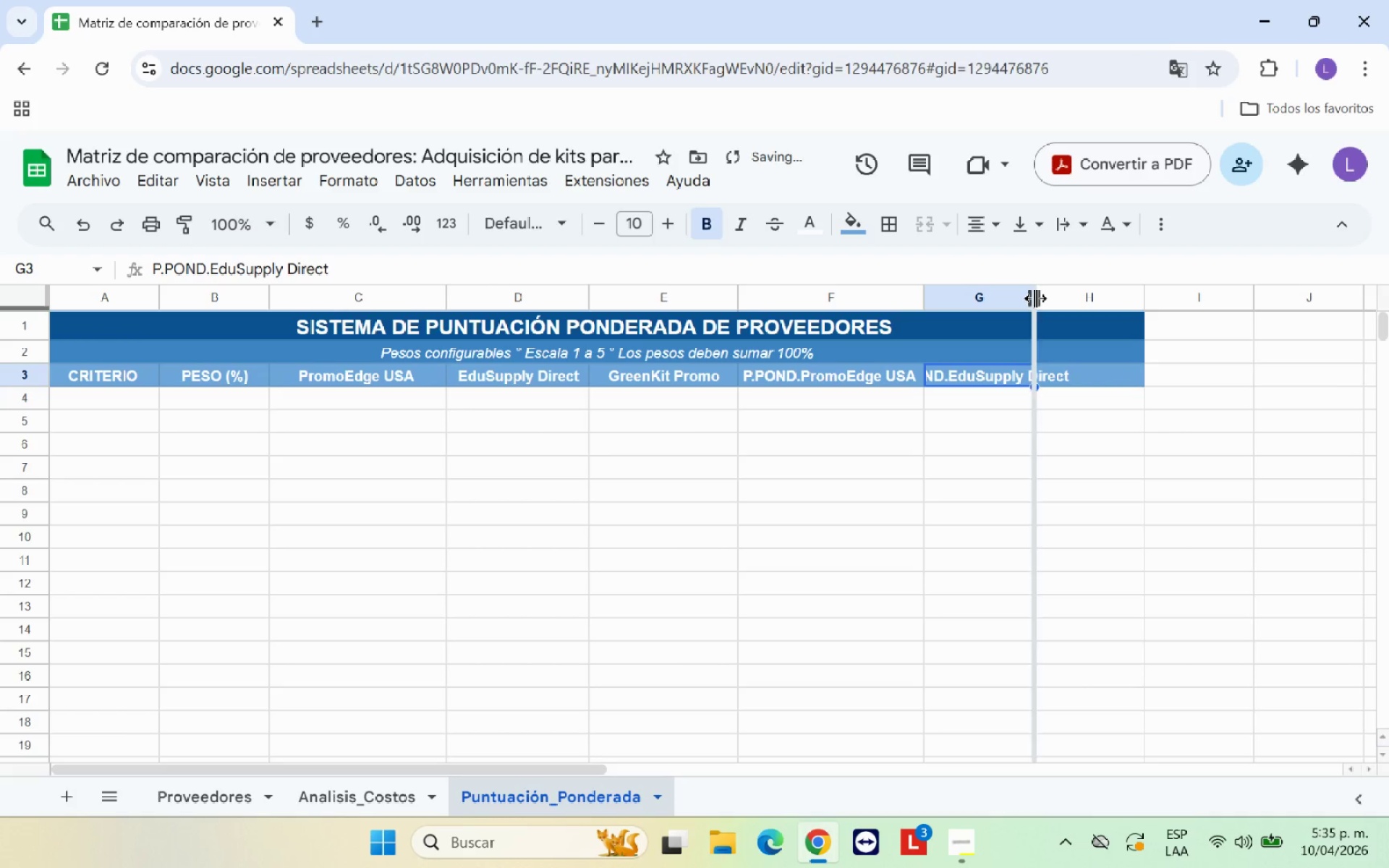 
double_click([1035, 298])
 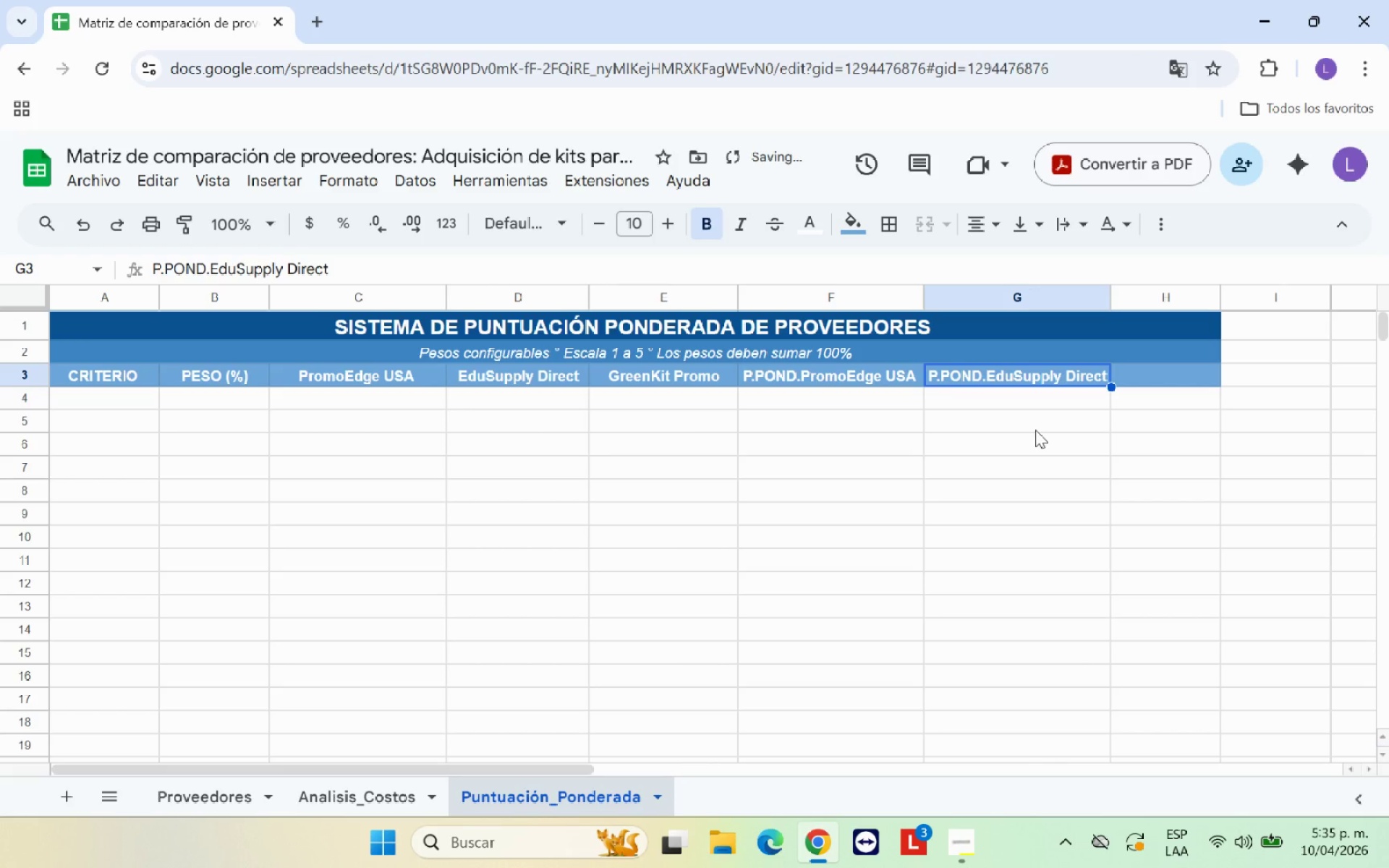 
left_click([1035, 430])
 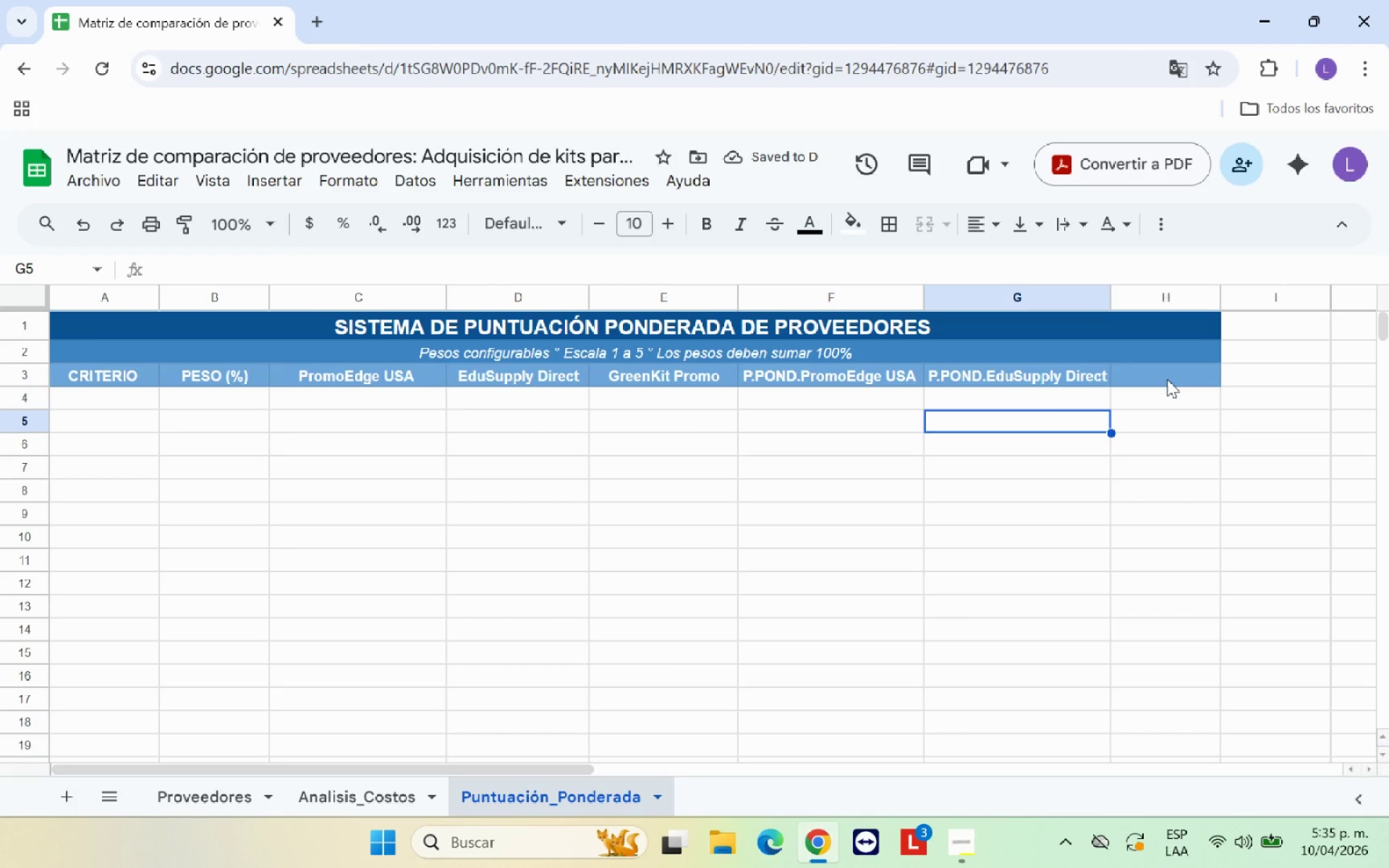 
left_click_drag(start_coordinate=[1220, 299], to_coordinate=[1272, 297])
 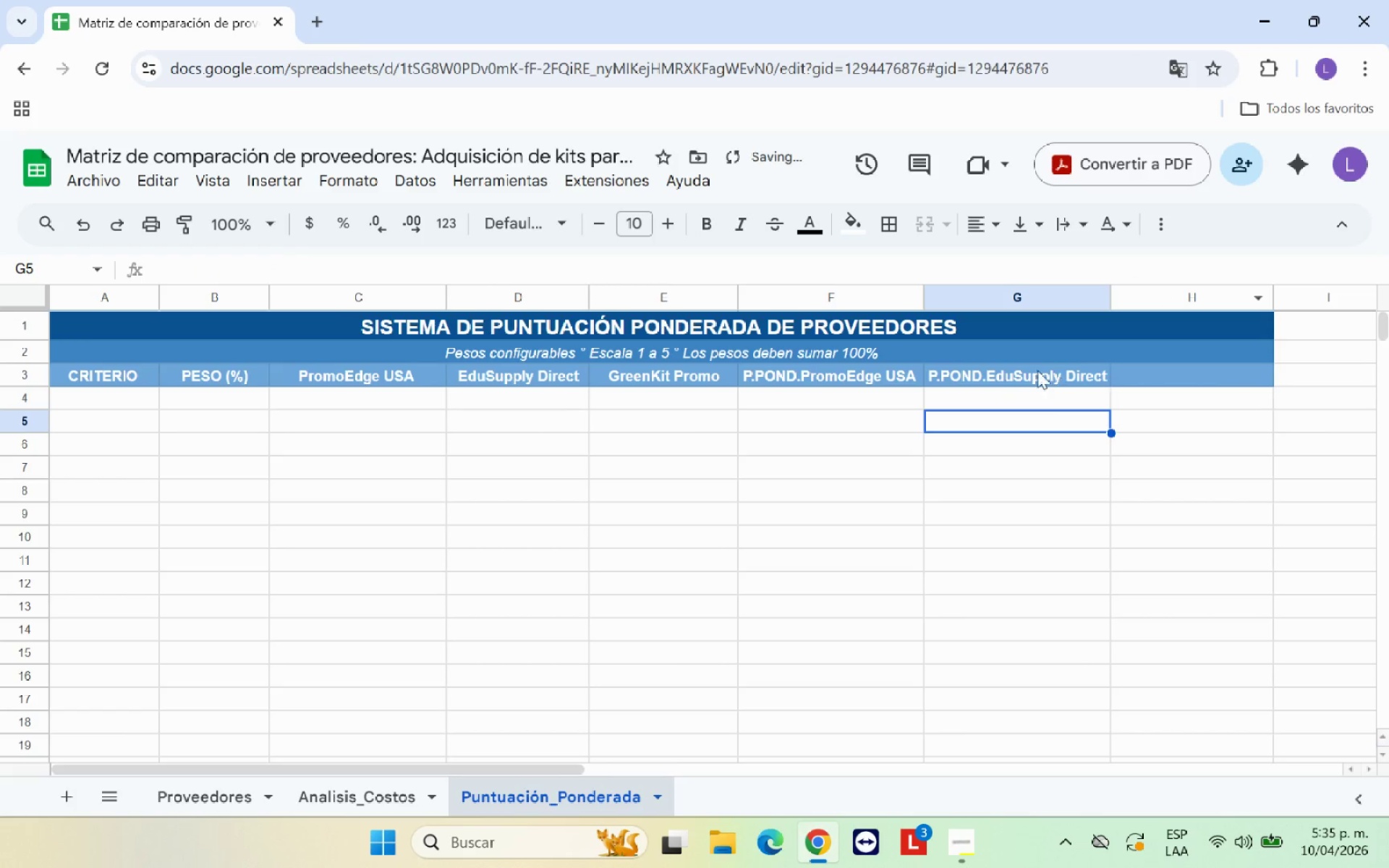 
left_click([1007, 369])
 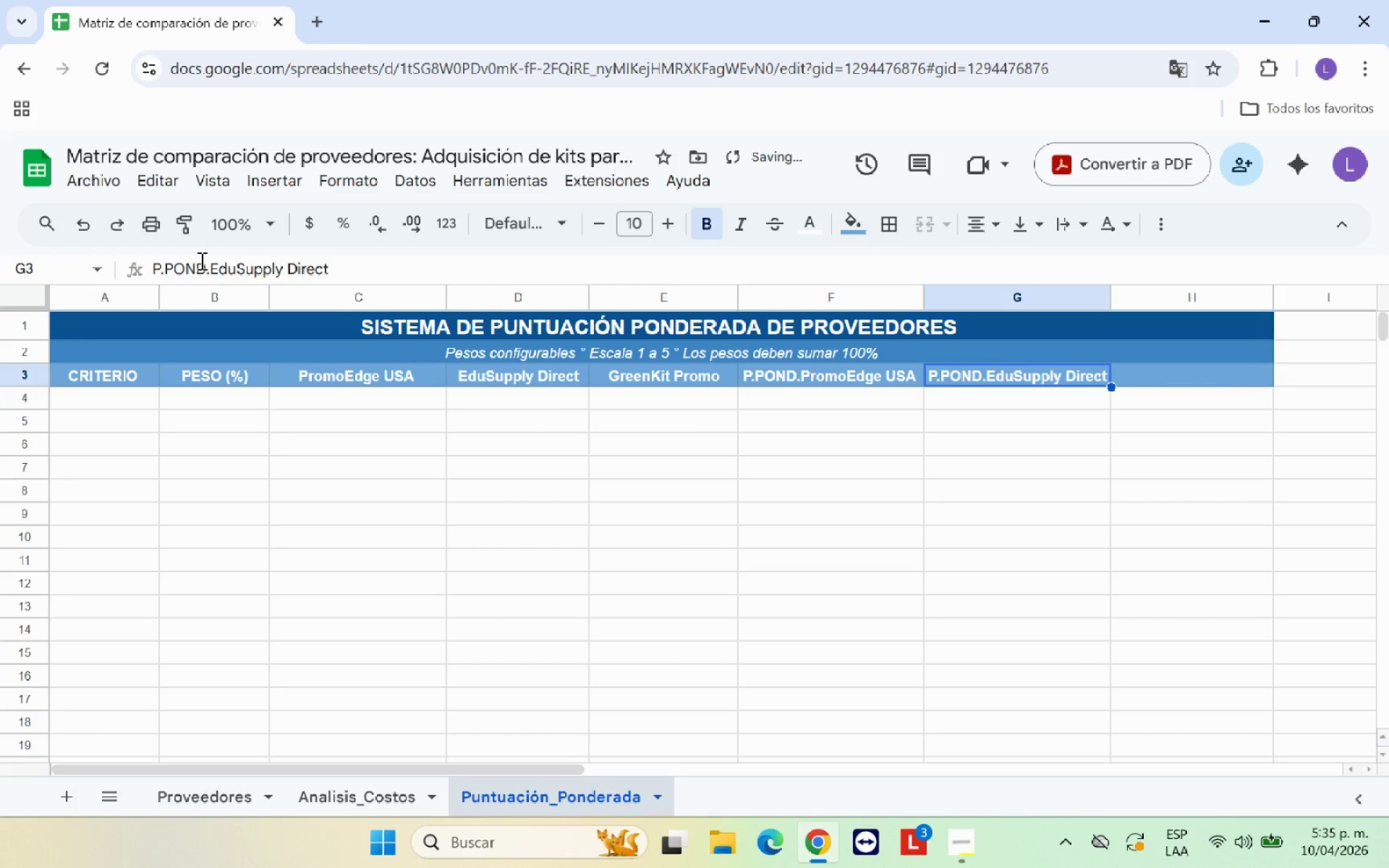 
left_click_drag(start_coordinate=[208, 268], to_coordinate=[150, 268])
 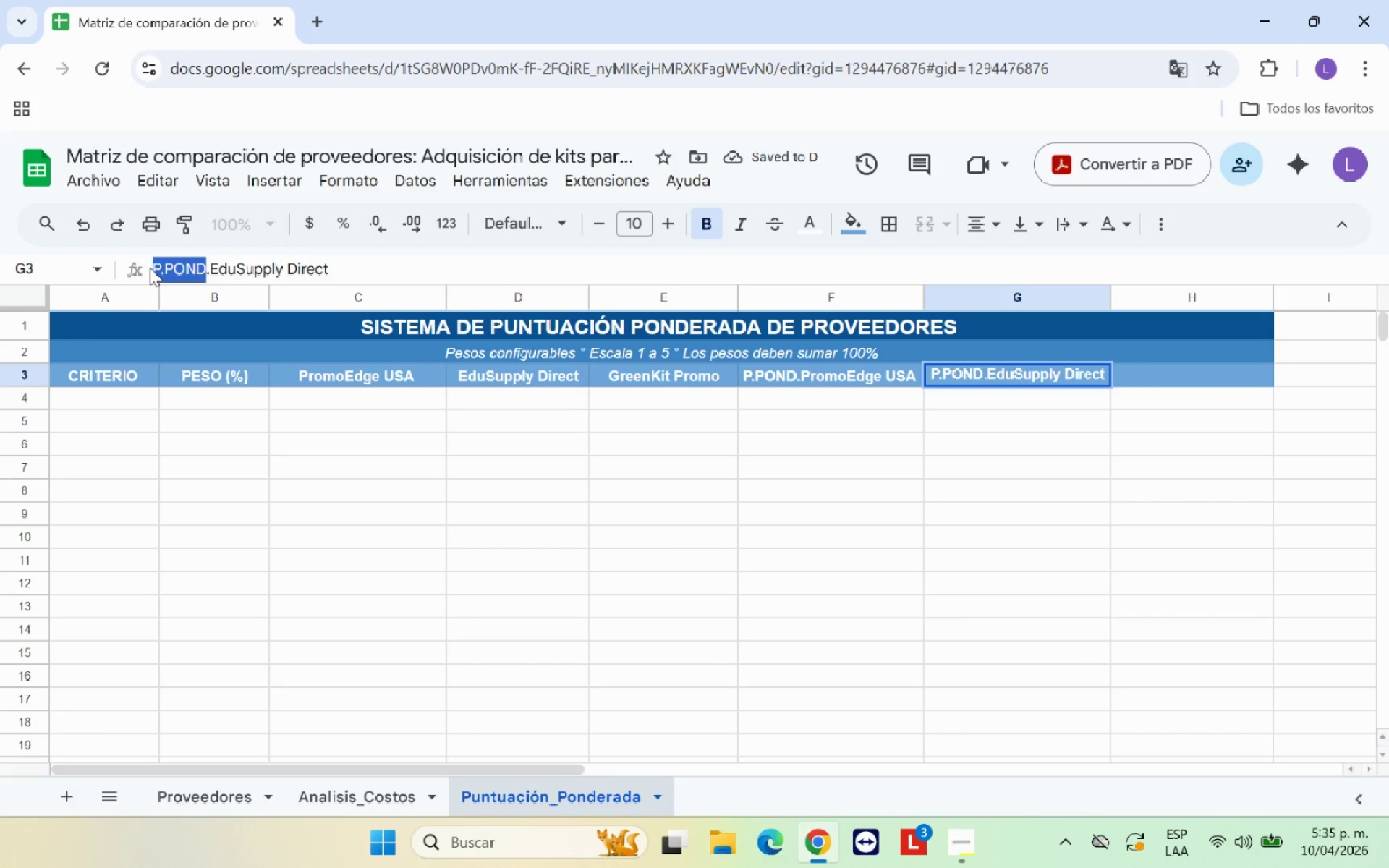 
key(Control+C)
 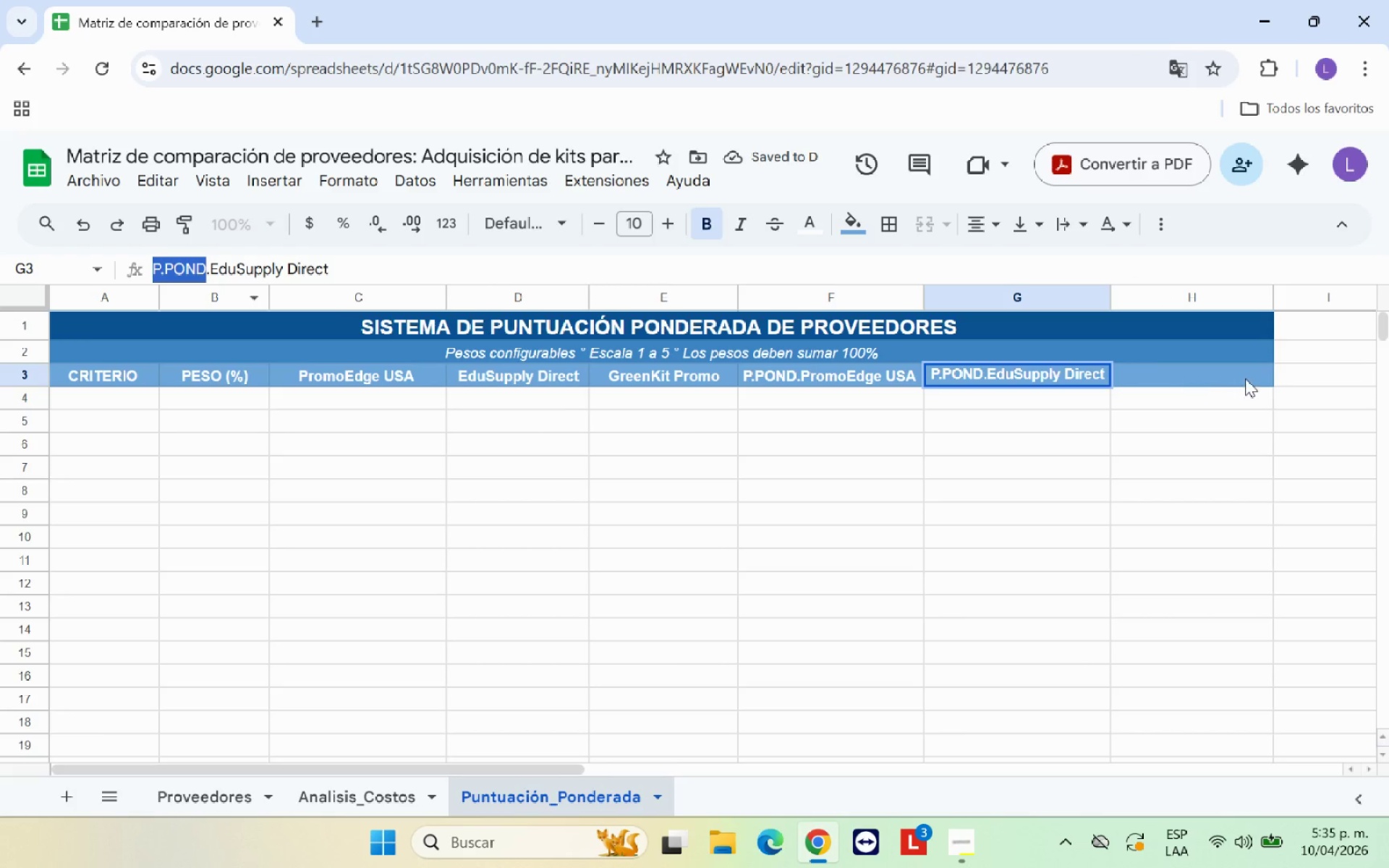 
left_click([1245, 378])
 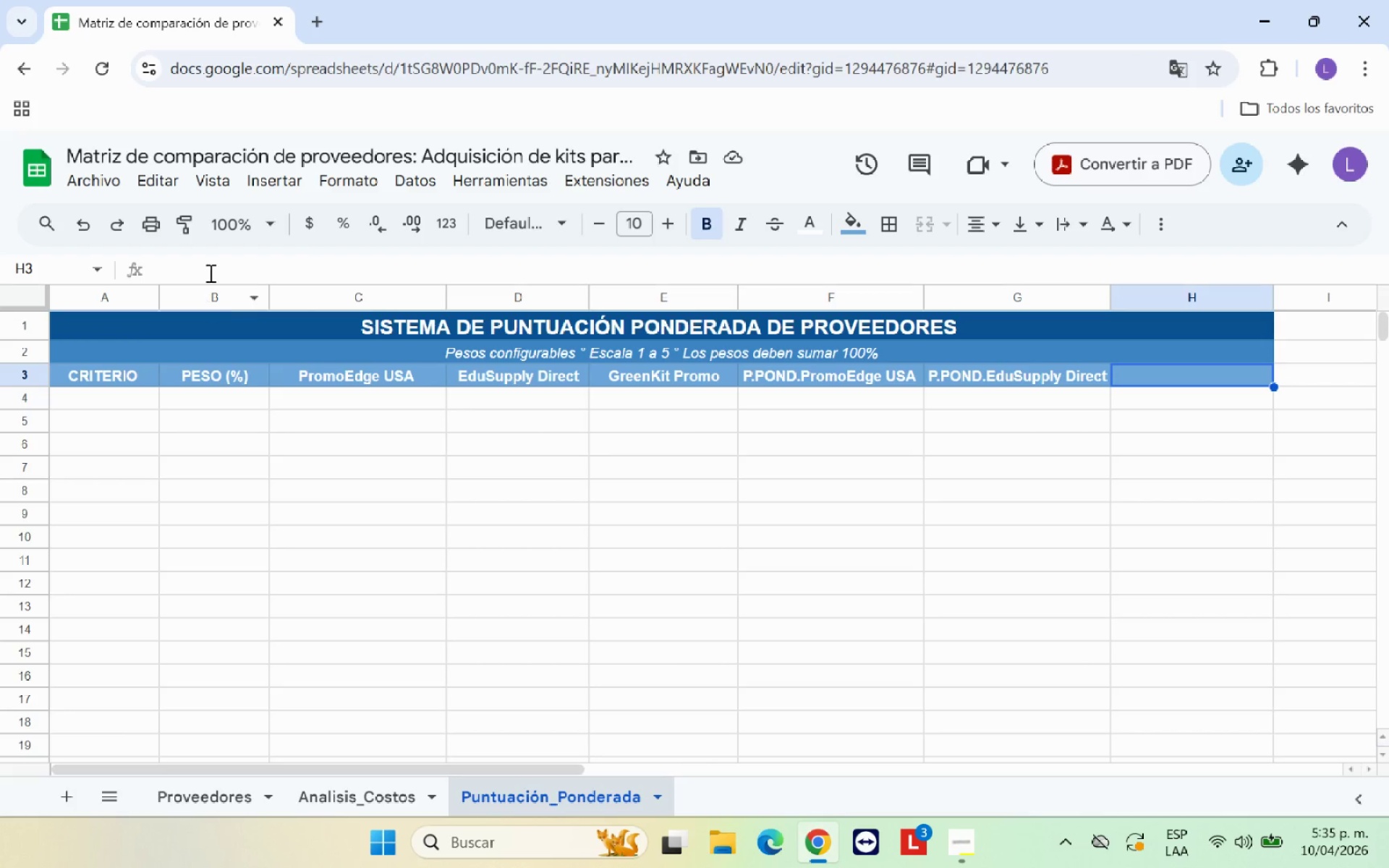 
left_click([218, 267])
 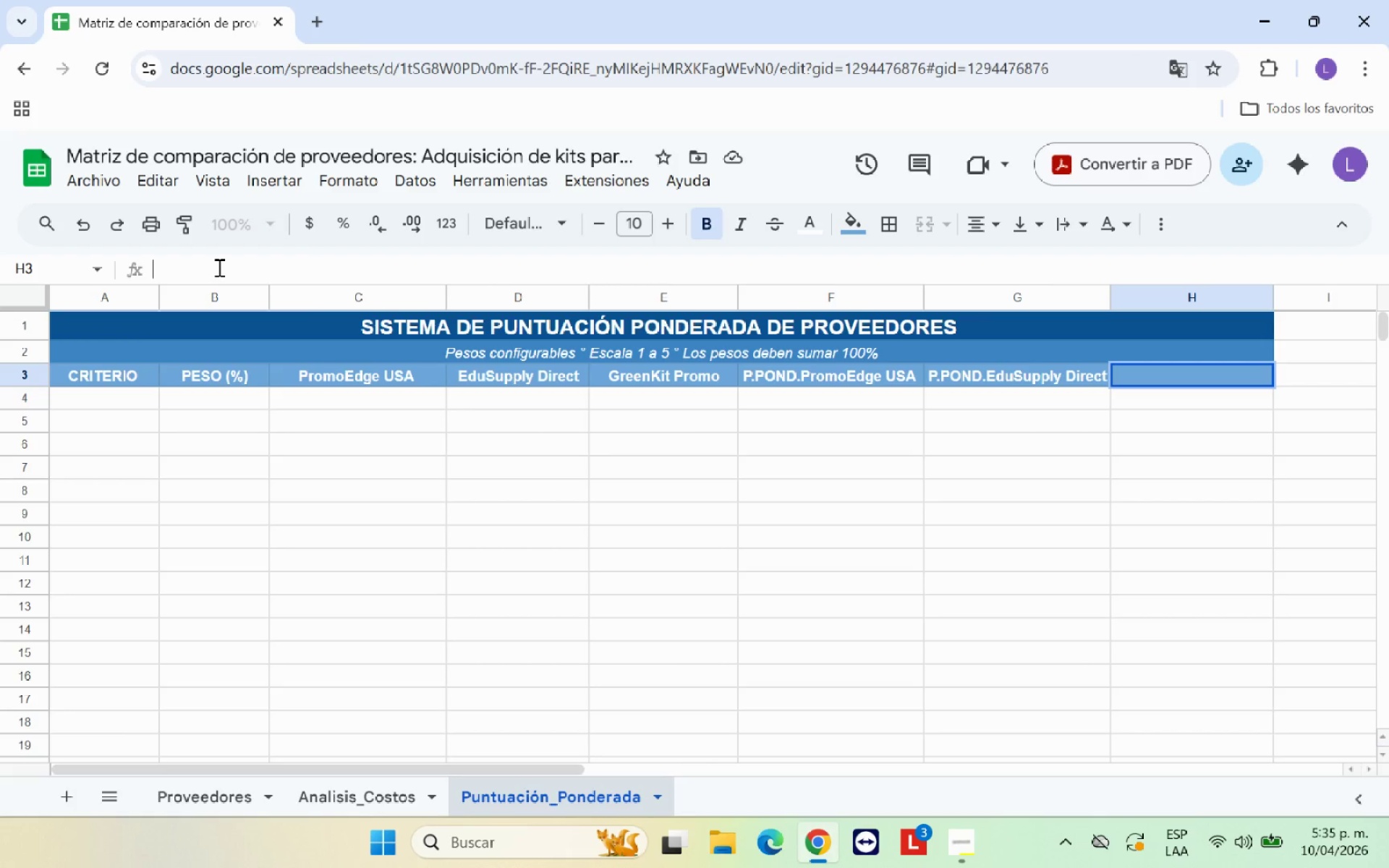 
key(Control+V)
 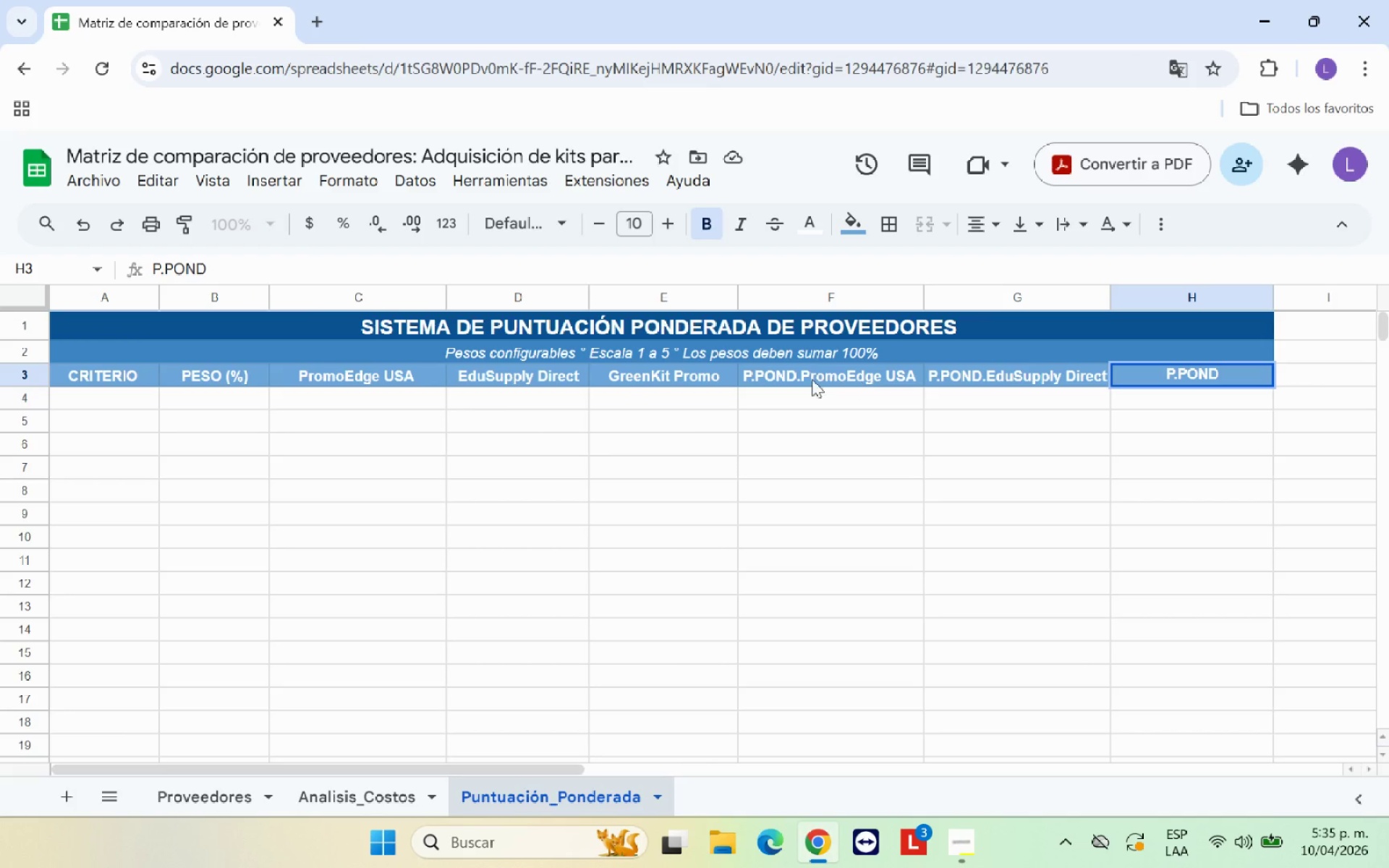 
left_click([635, 378])
 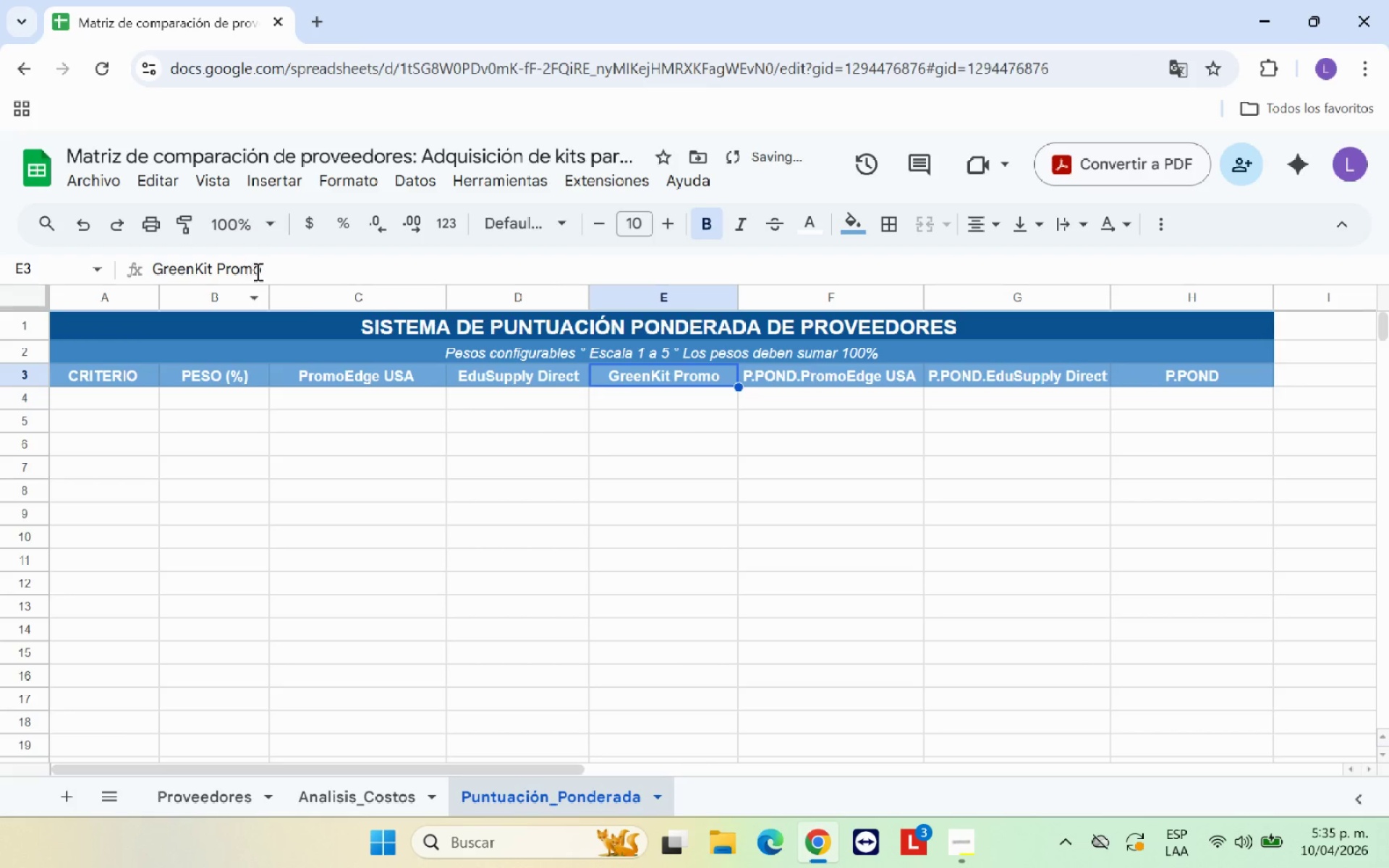 
left_click_drag(start_coordinate=[275, 263], to_coordinate=[144, 263])
 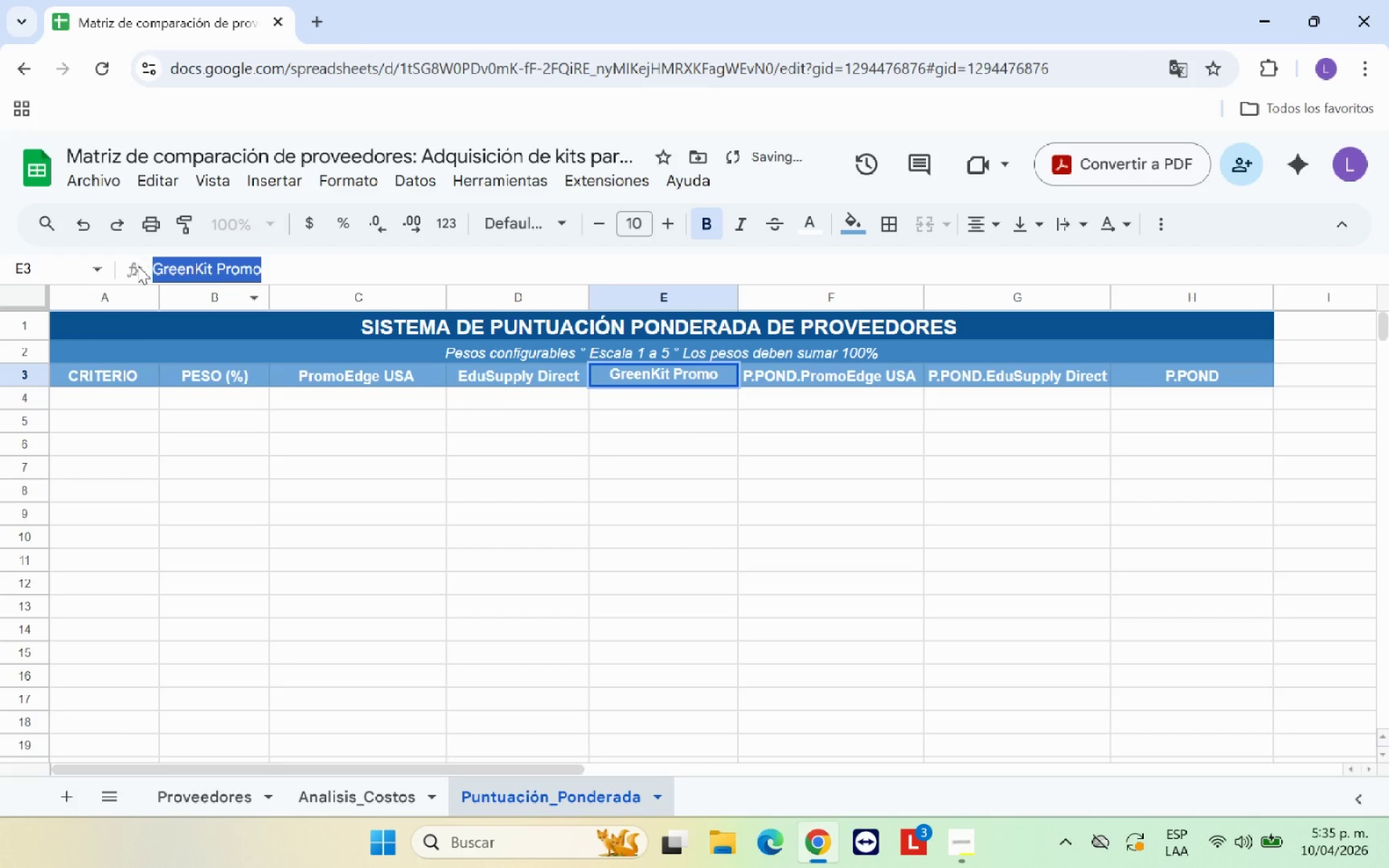 
key(Control+C)
 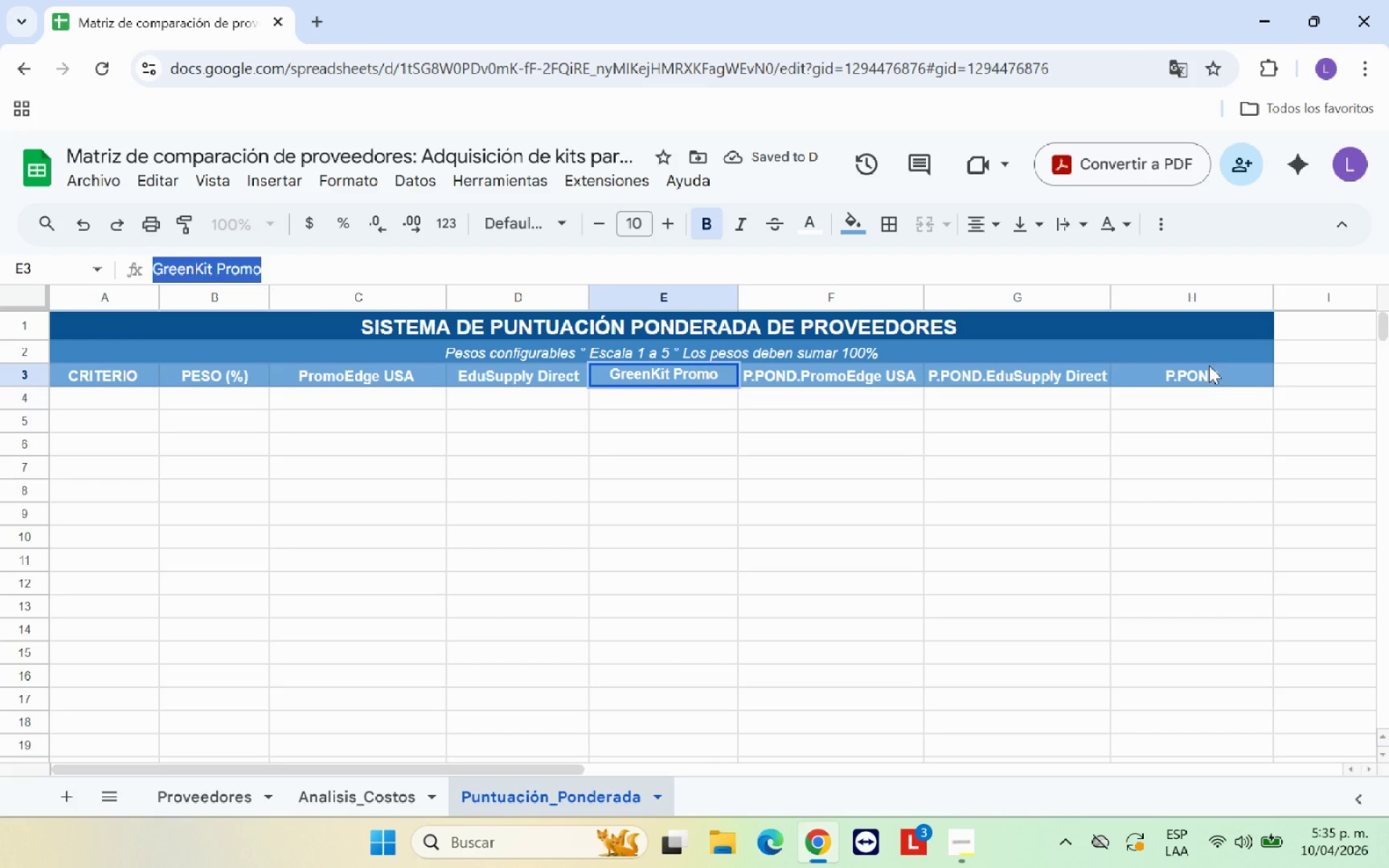 
left_click([1209, 370])
 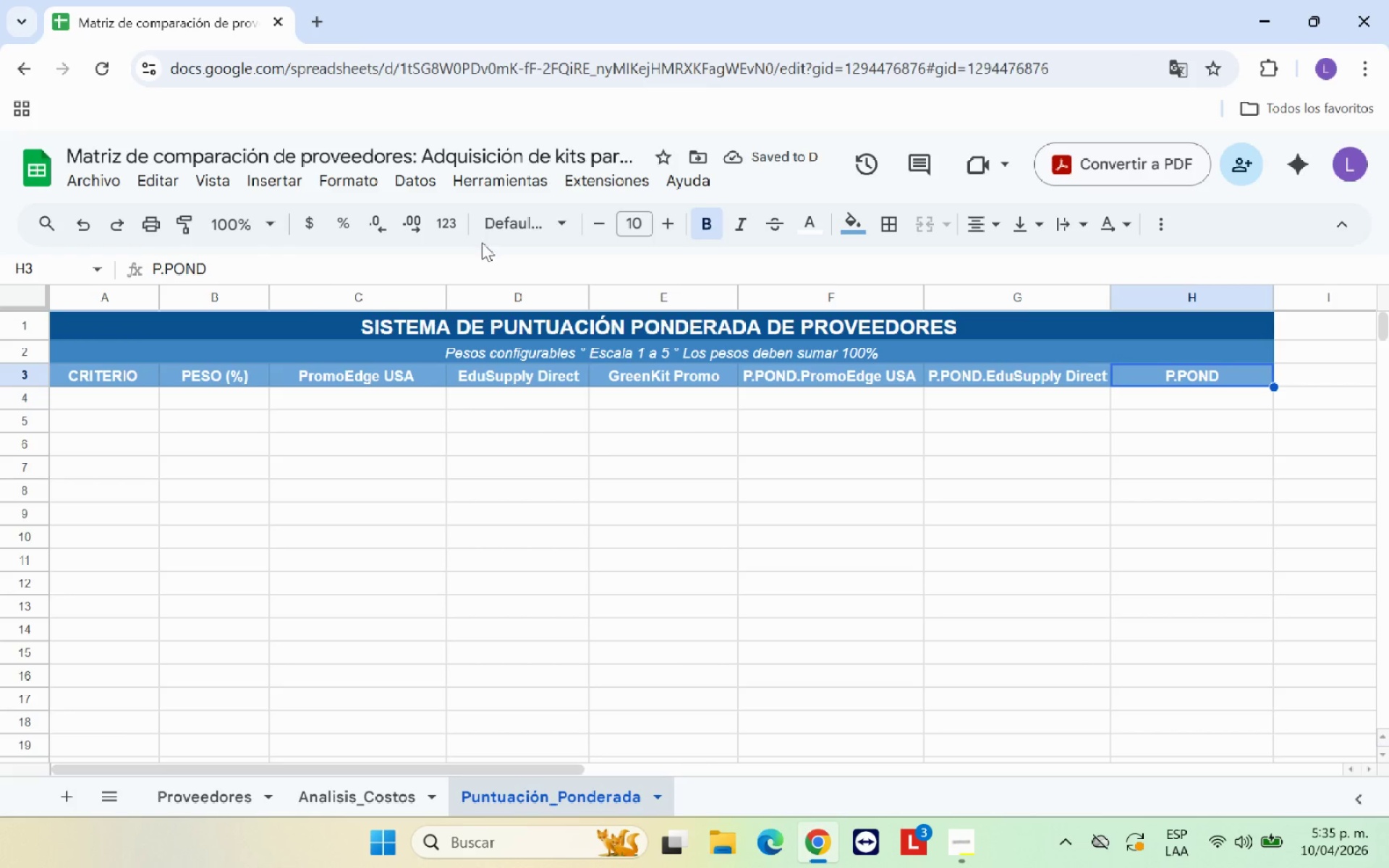 
left_click([480, 256])
 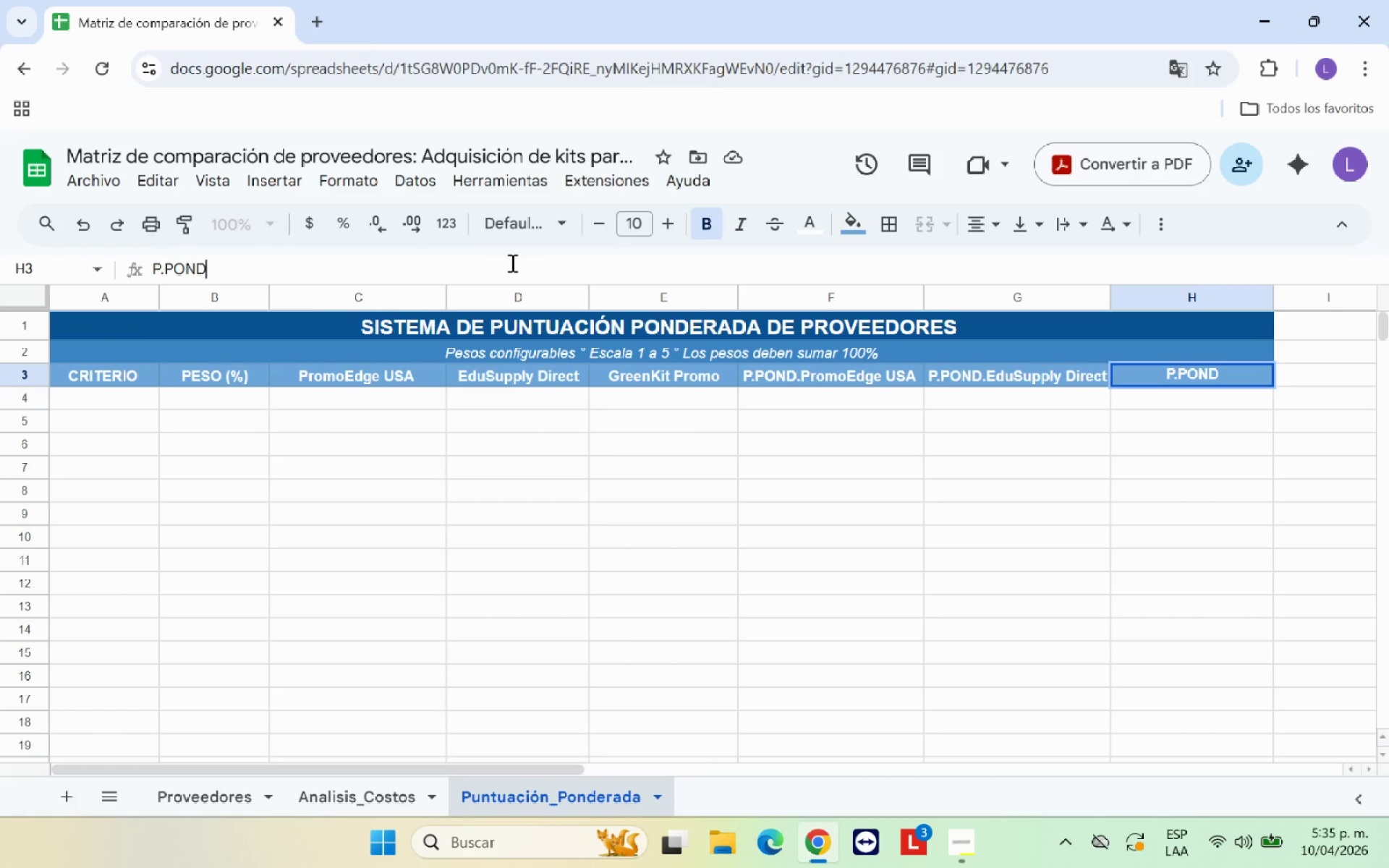 
key(Period)
 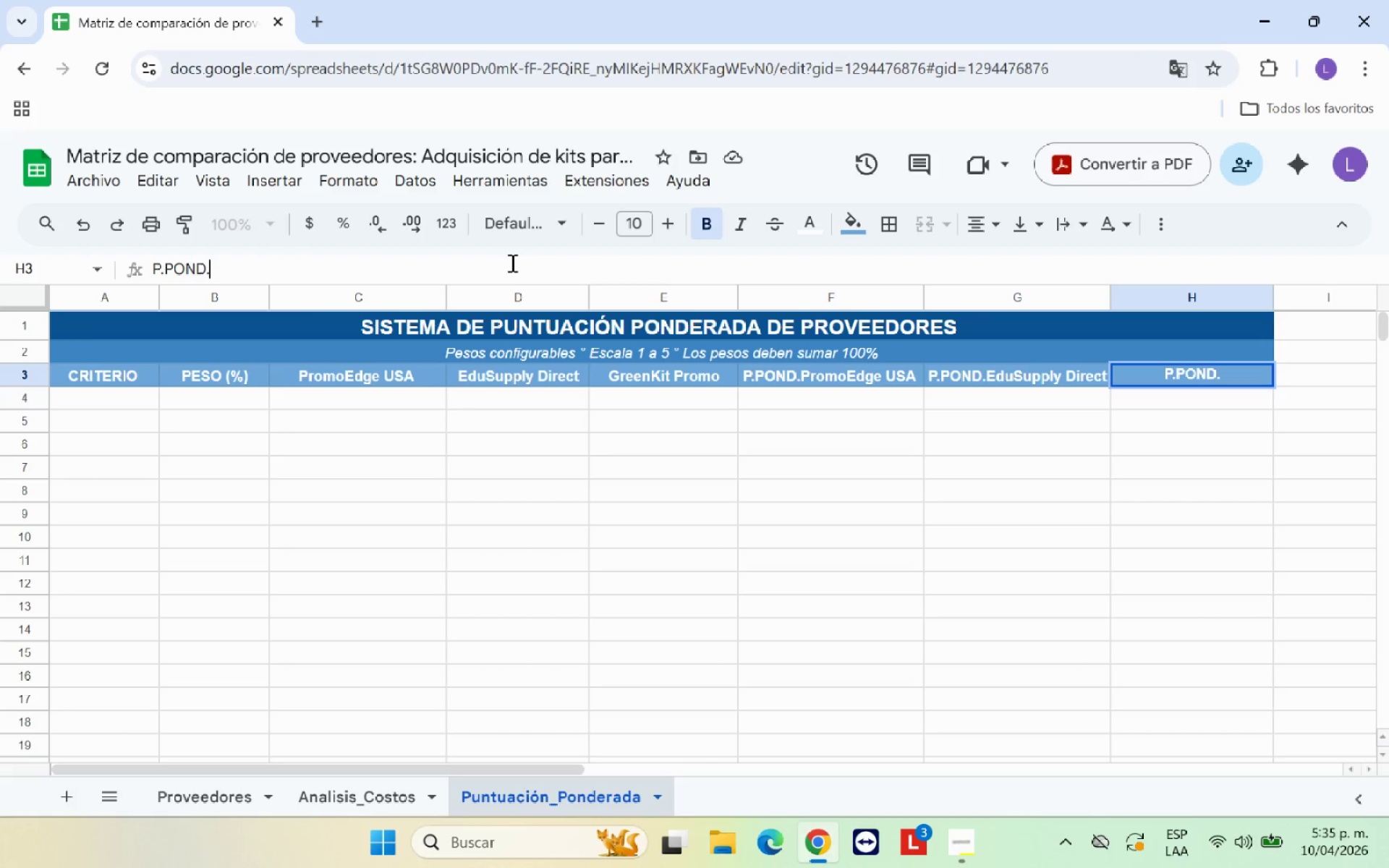 
key(Control+V)
 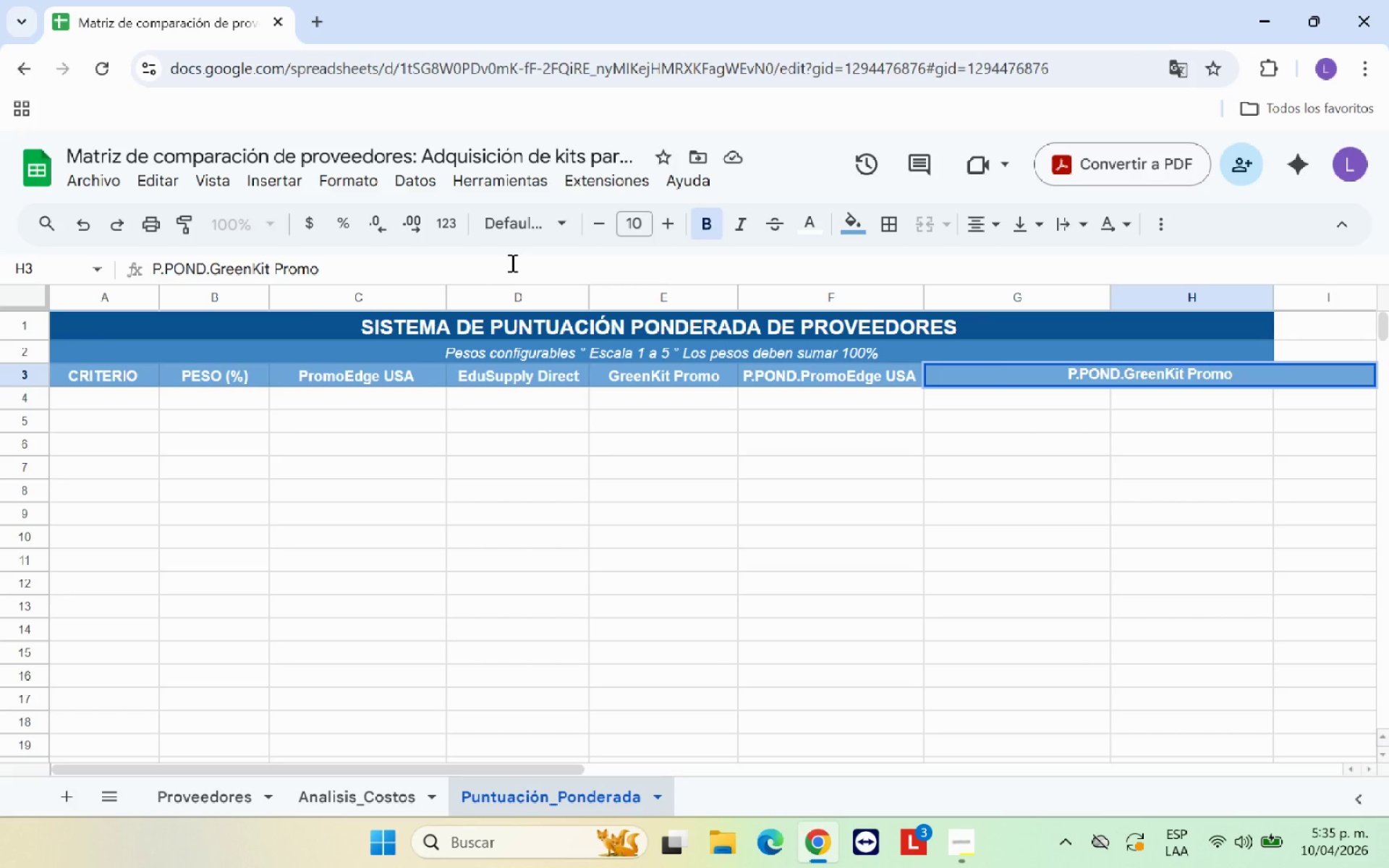 
key(Enter)
 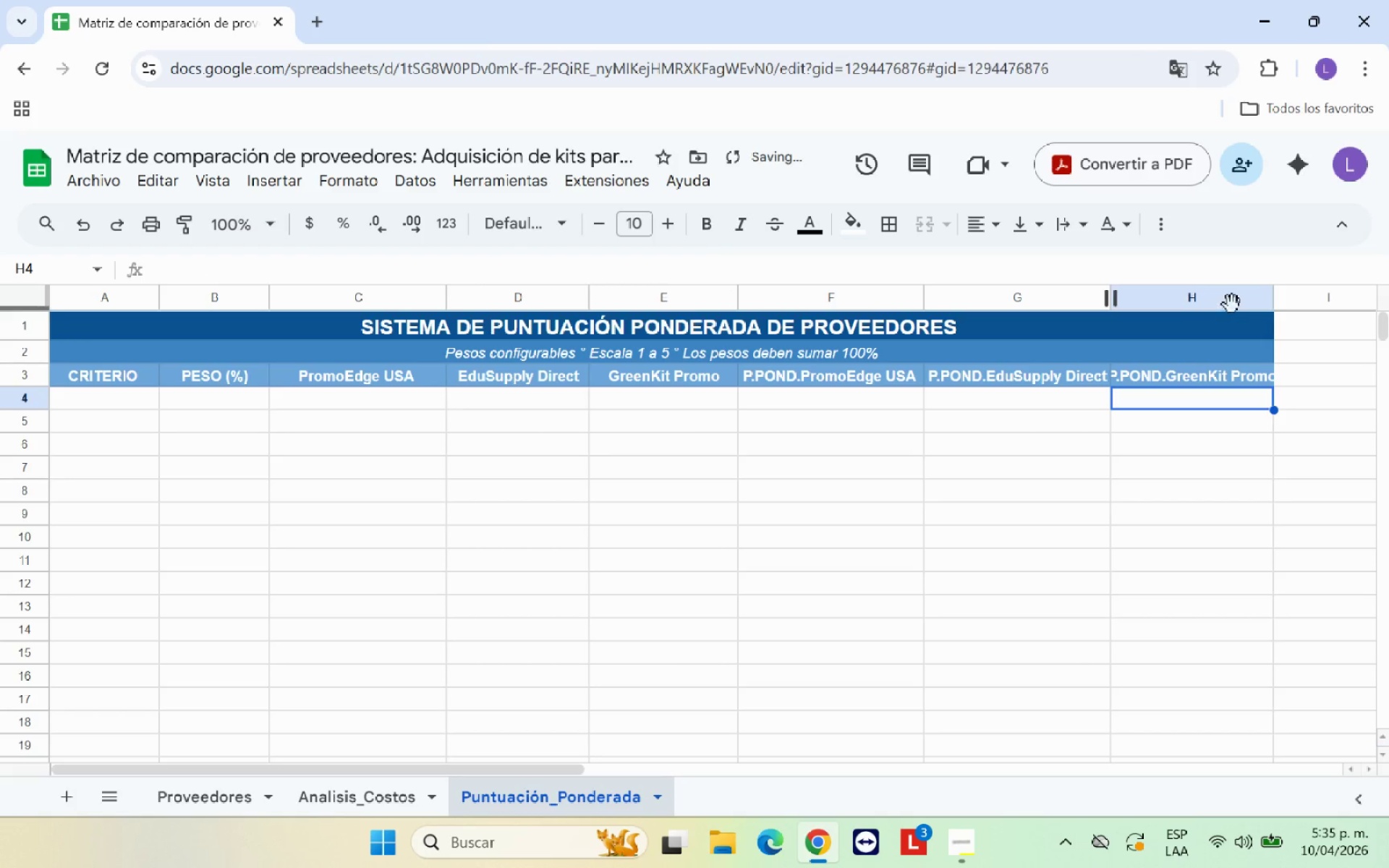 
left_click_drag(start_coordinate=[1273, 294], to_coordinate=[1317, 286])
 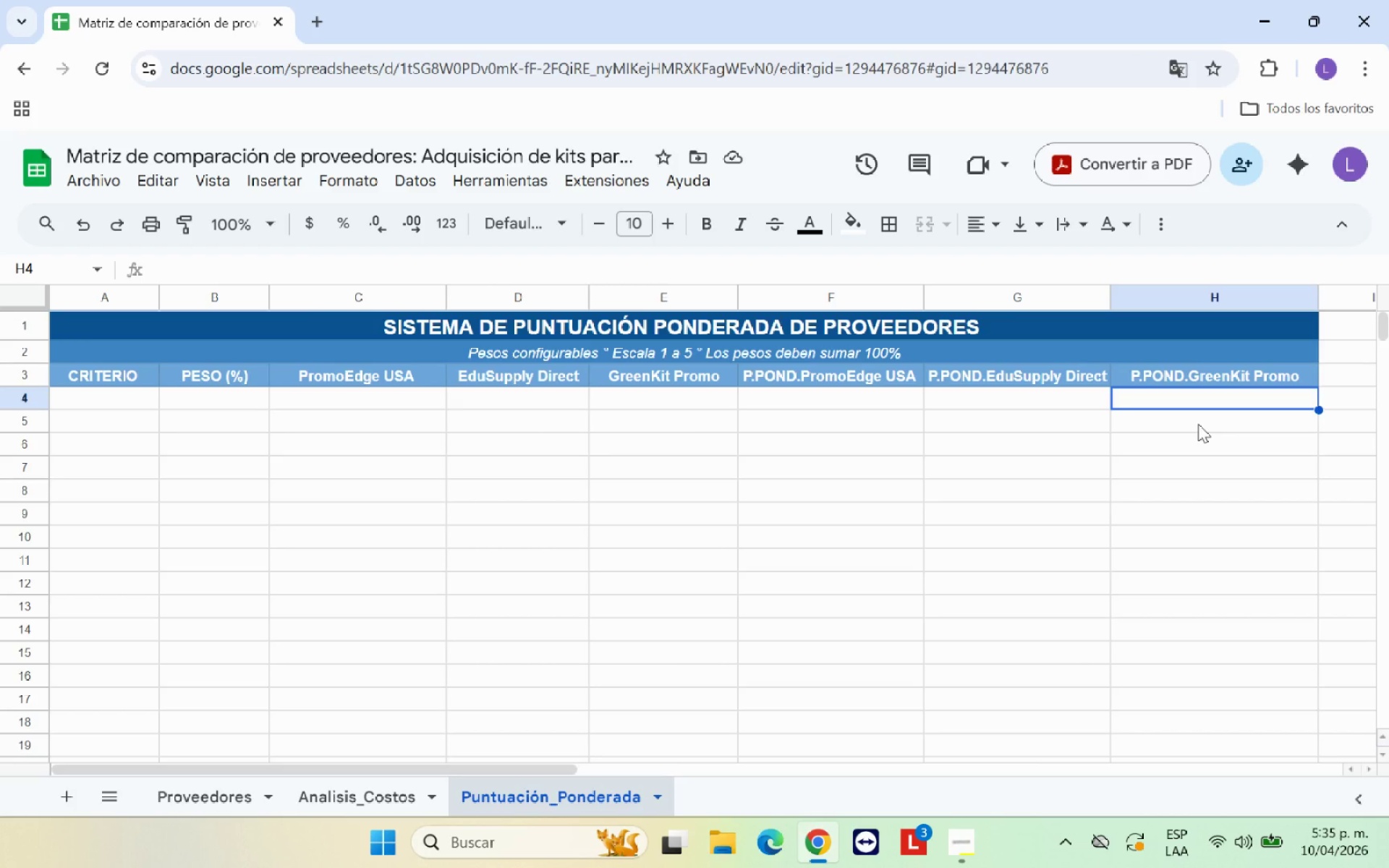 
wait(11.74)
 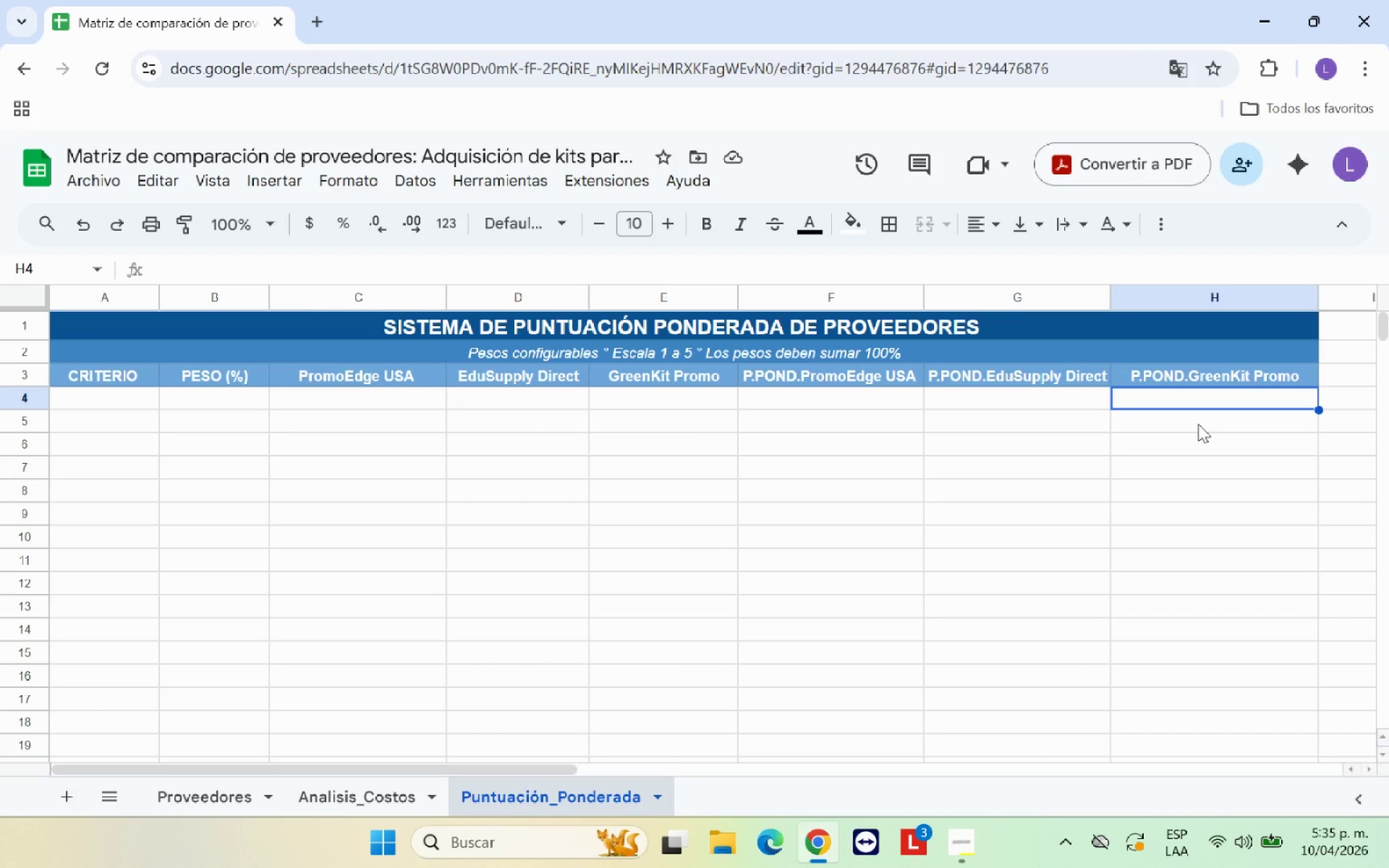 
left_click([132, 401])
 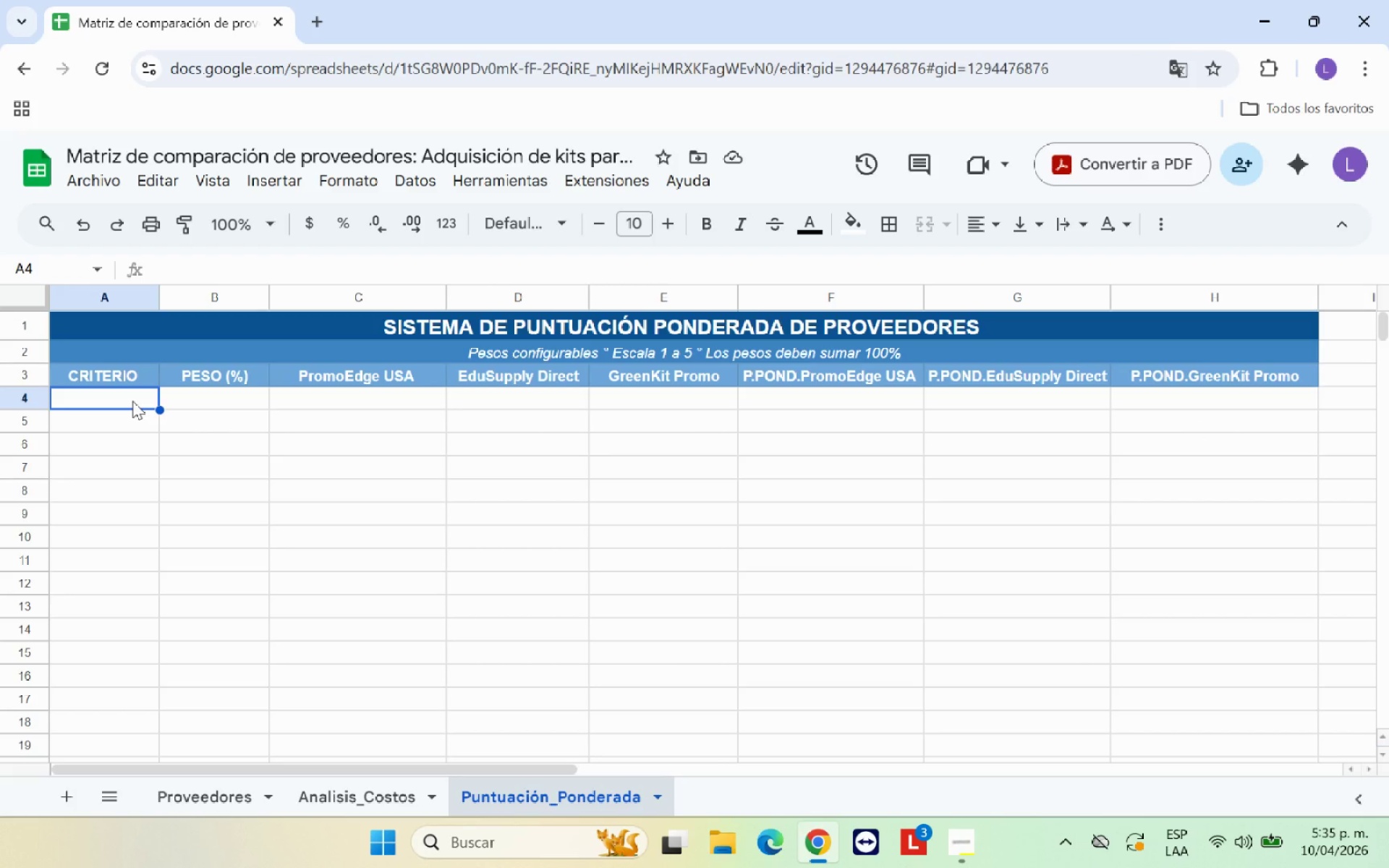 
type(Precio & Costo total )
 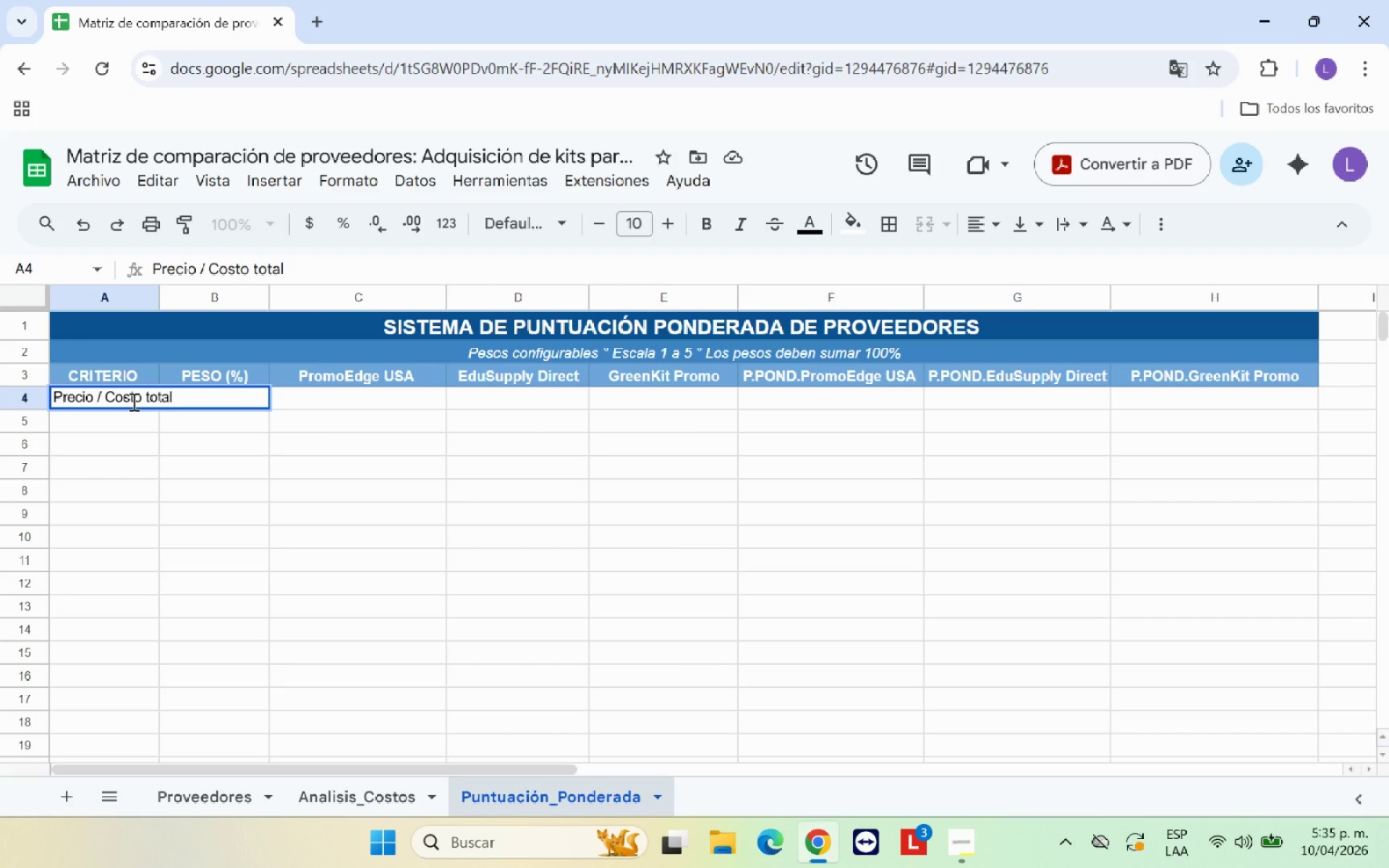 
left_click([130, 414])
 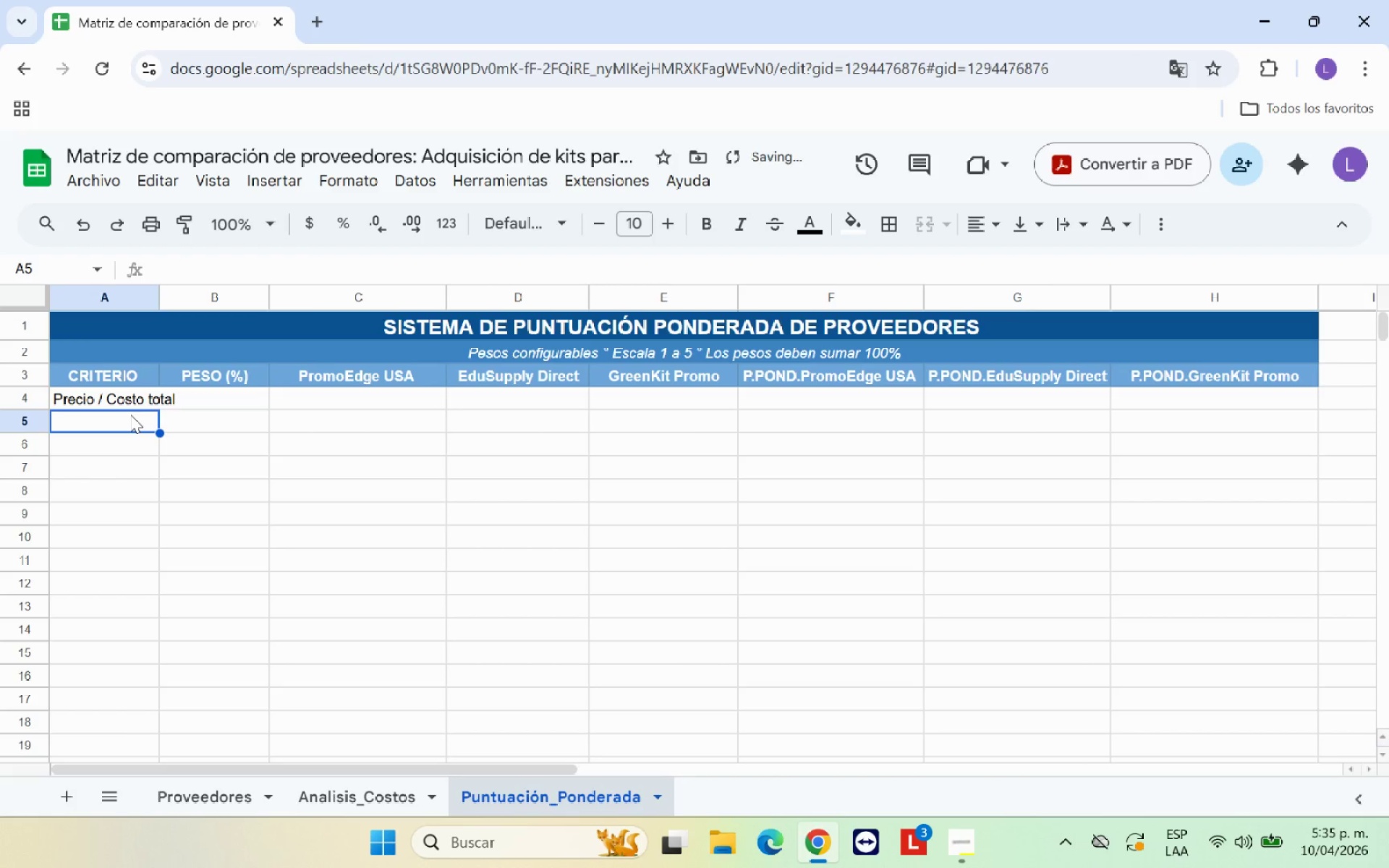 
type(Tiempo de entrega)
 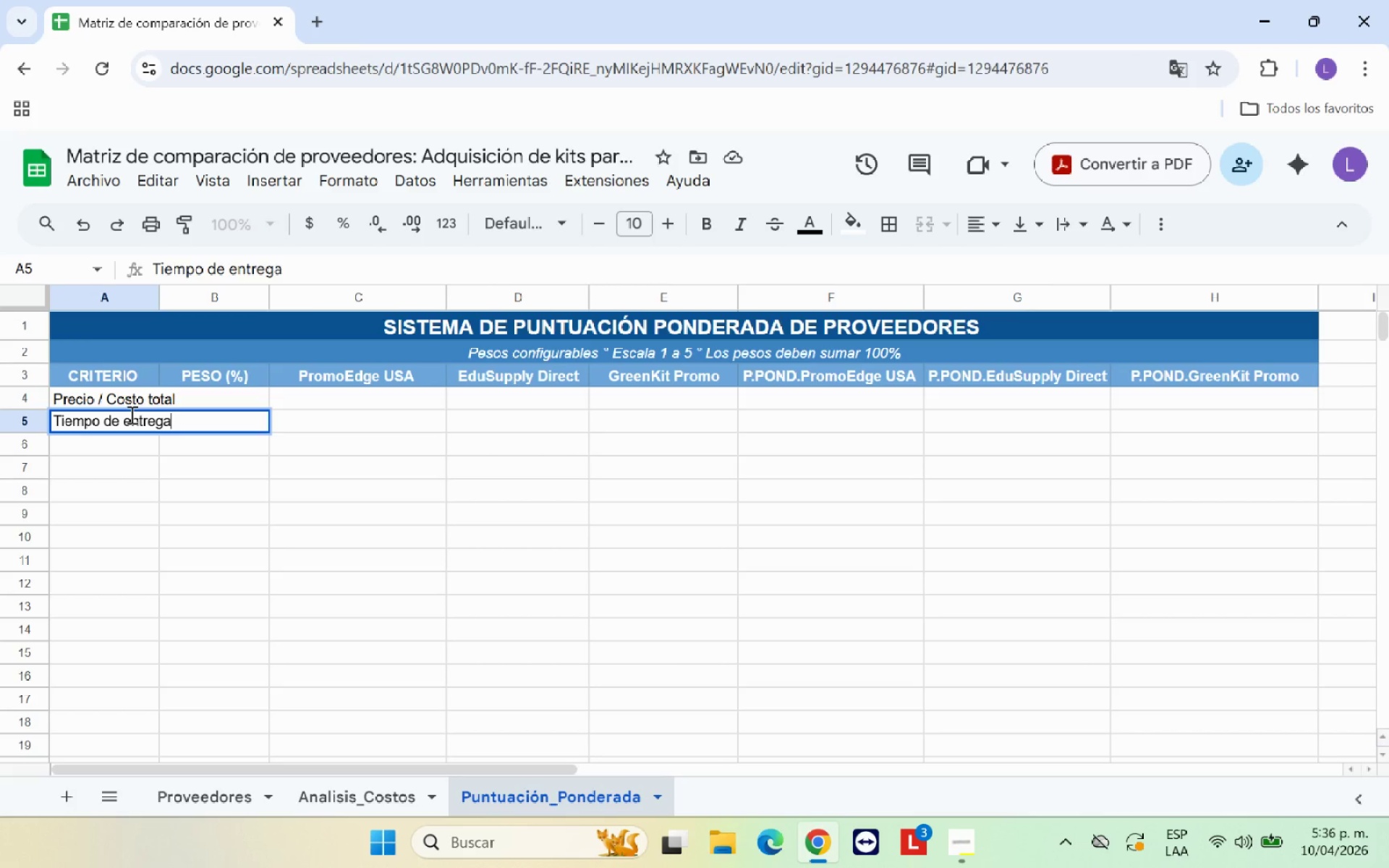 
key(Enter)
 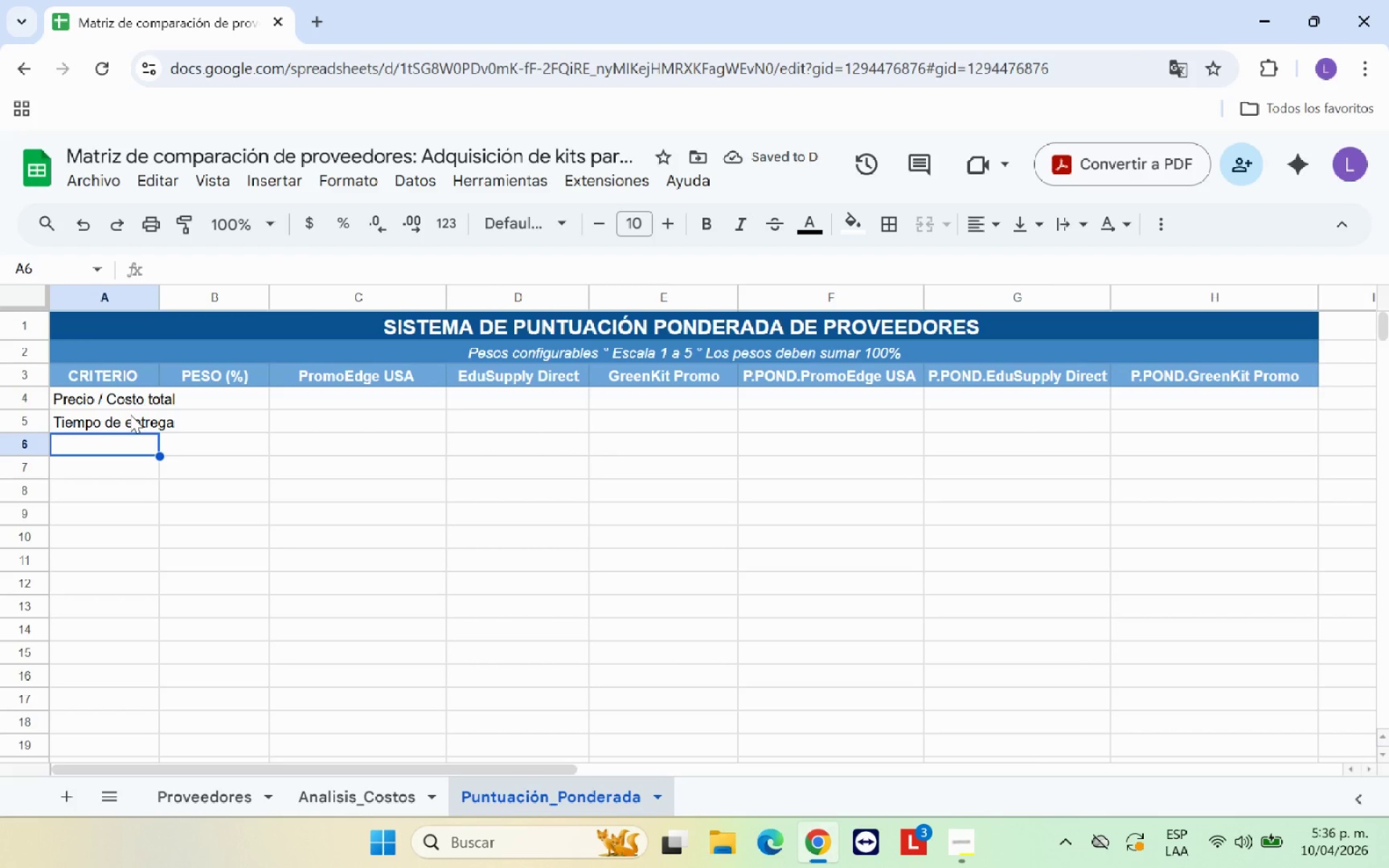 
type(Calificacion de sostenibilidad )
 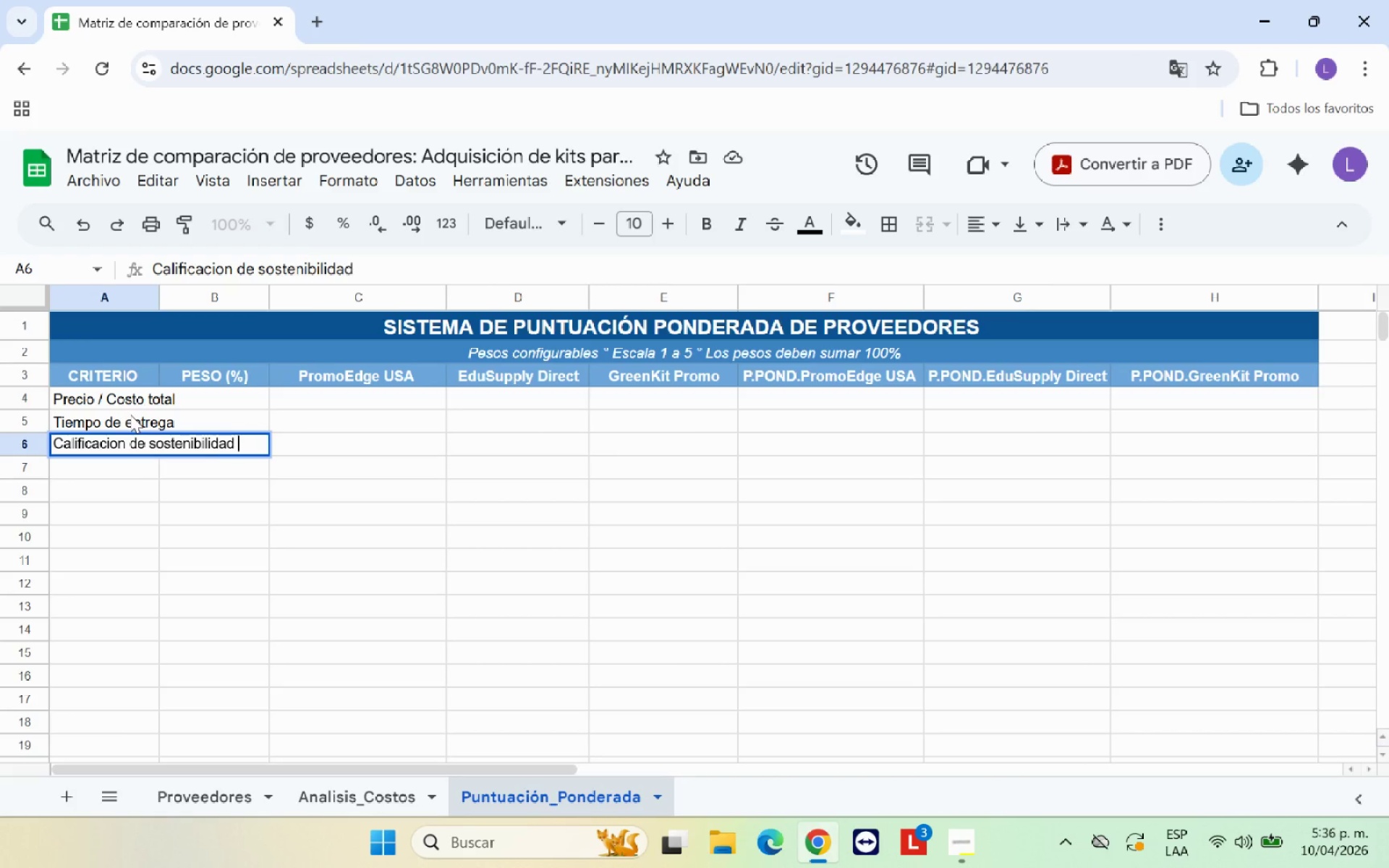 
key(Enter)
 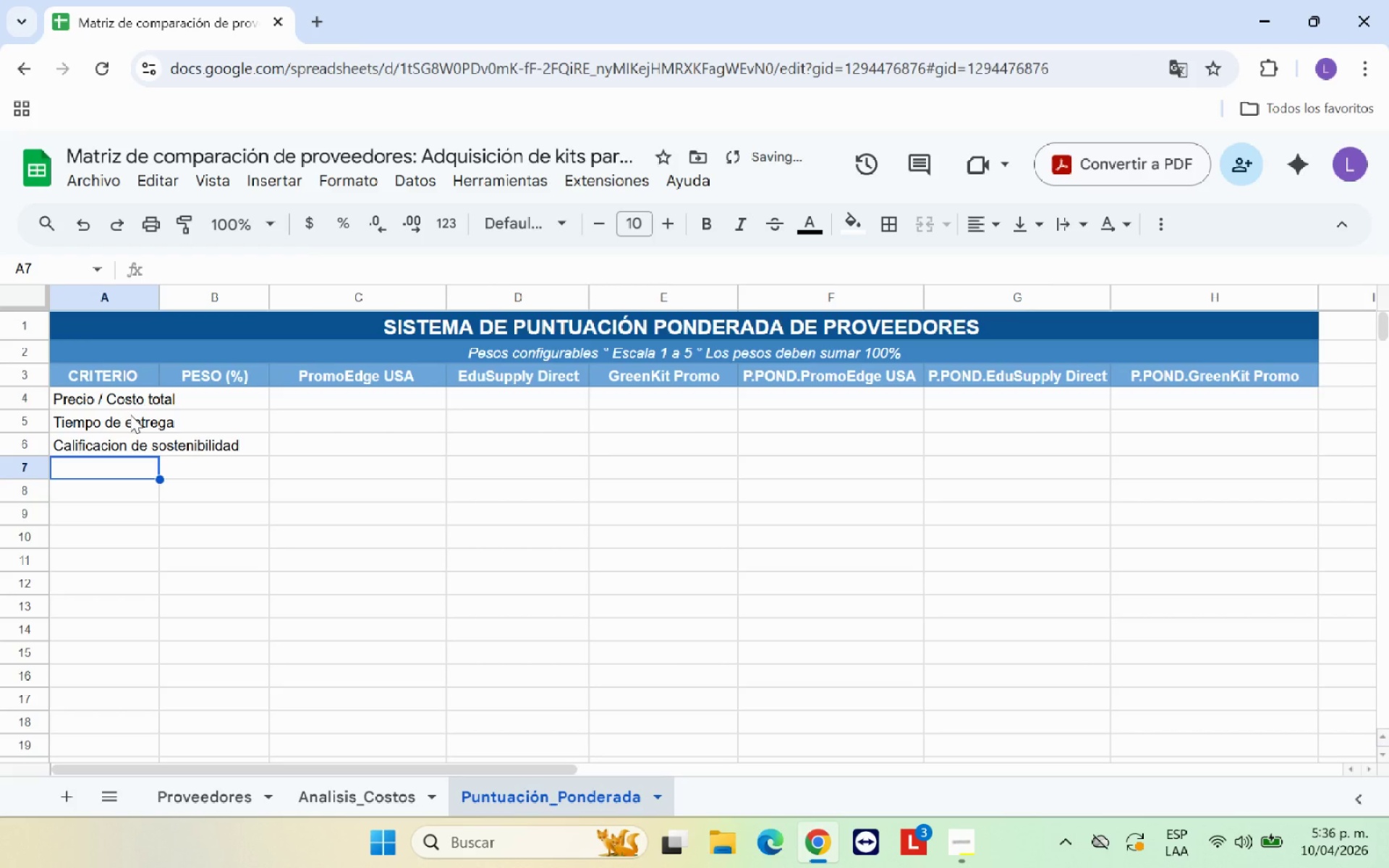 
type(Calidad del producto )
 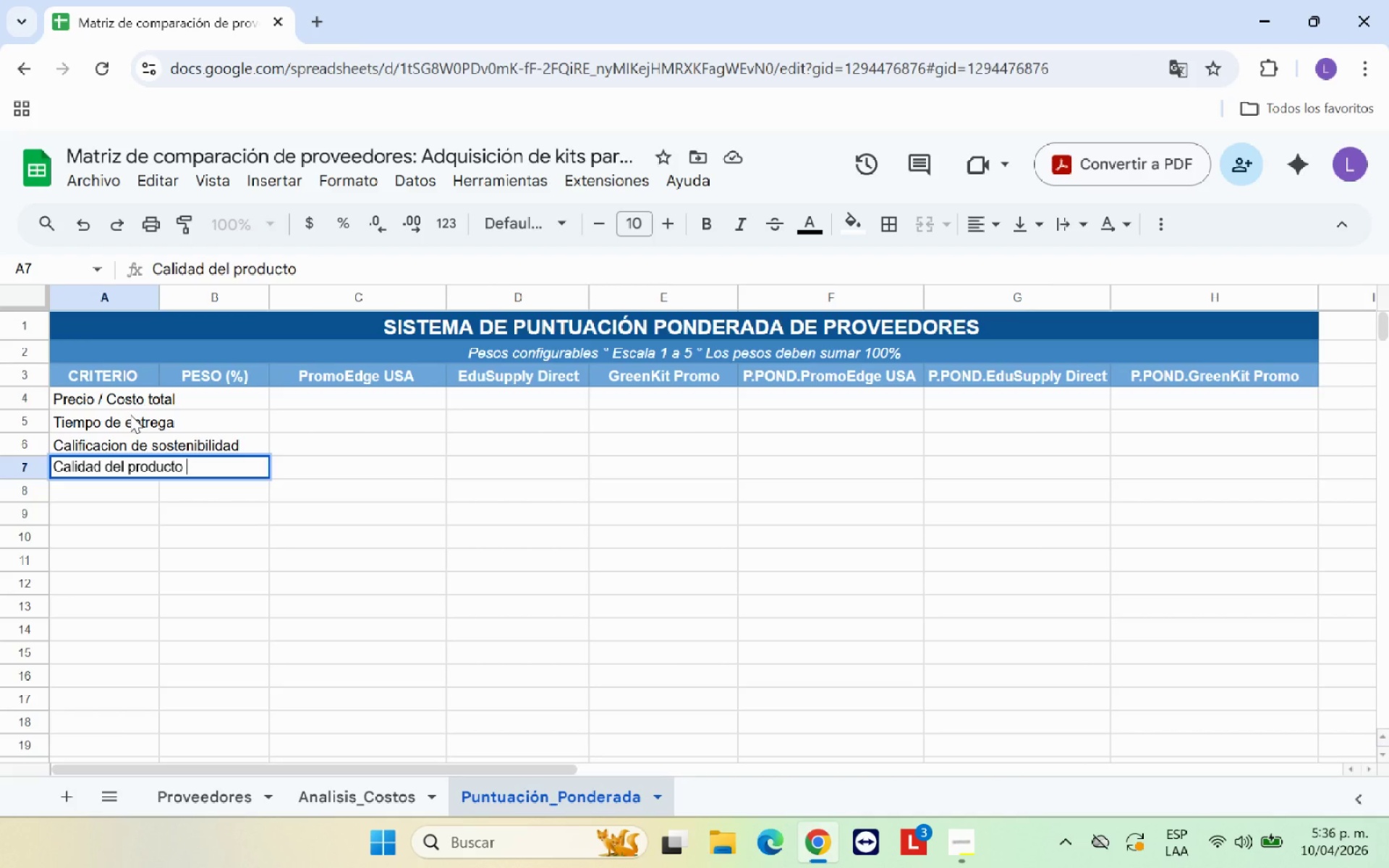 
key(Enter)
 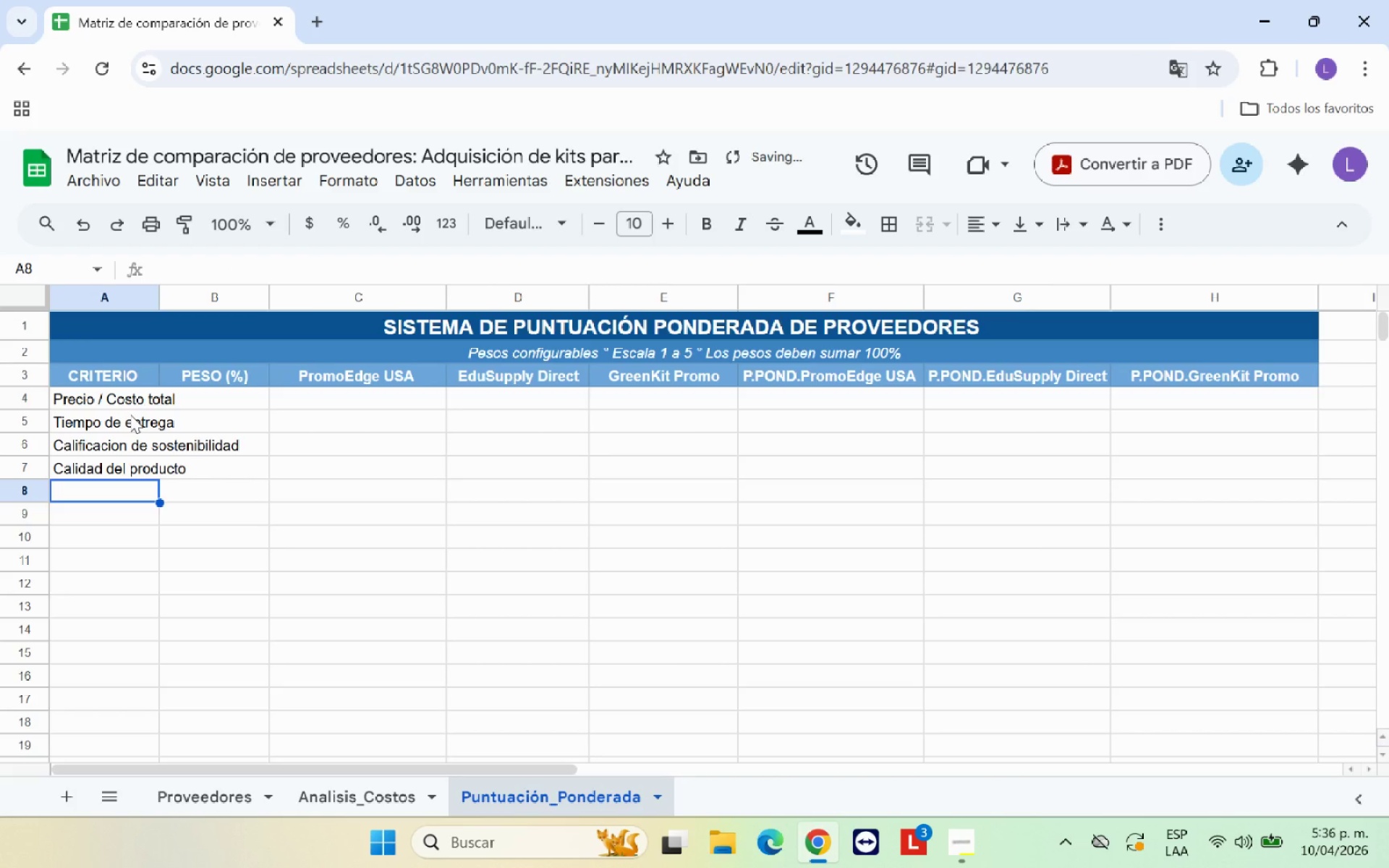 
type(Servicio al cliente )
 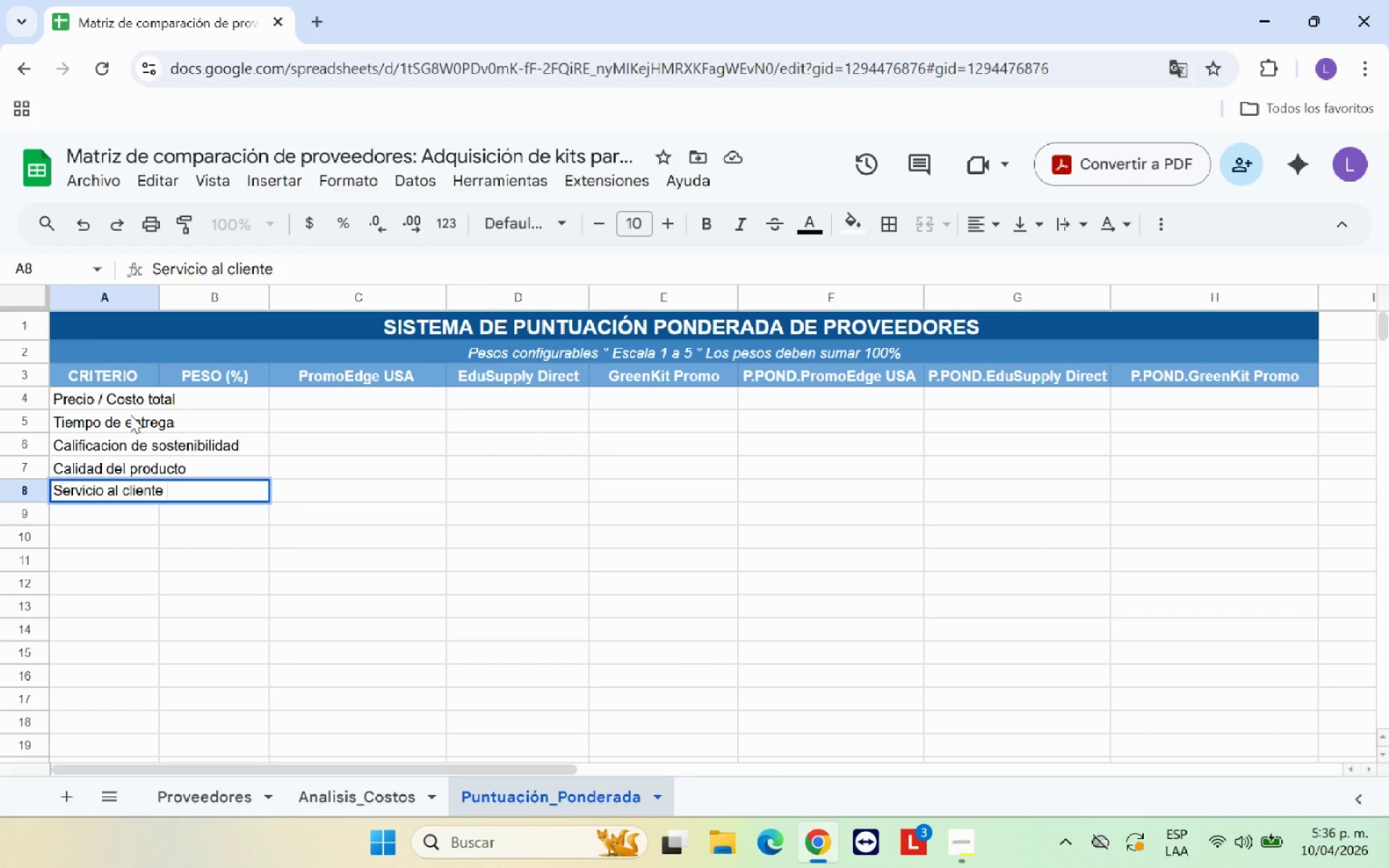 
key(Enter)
 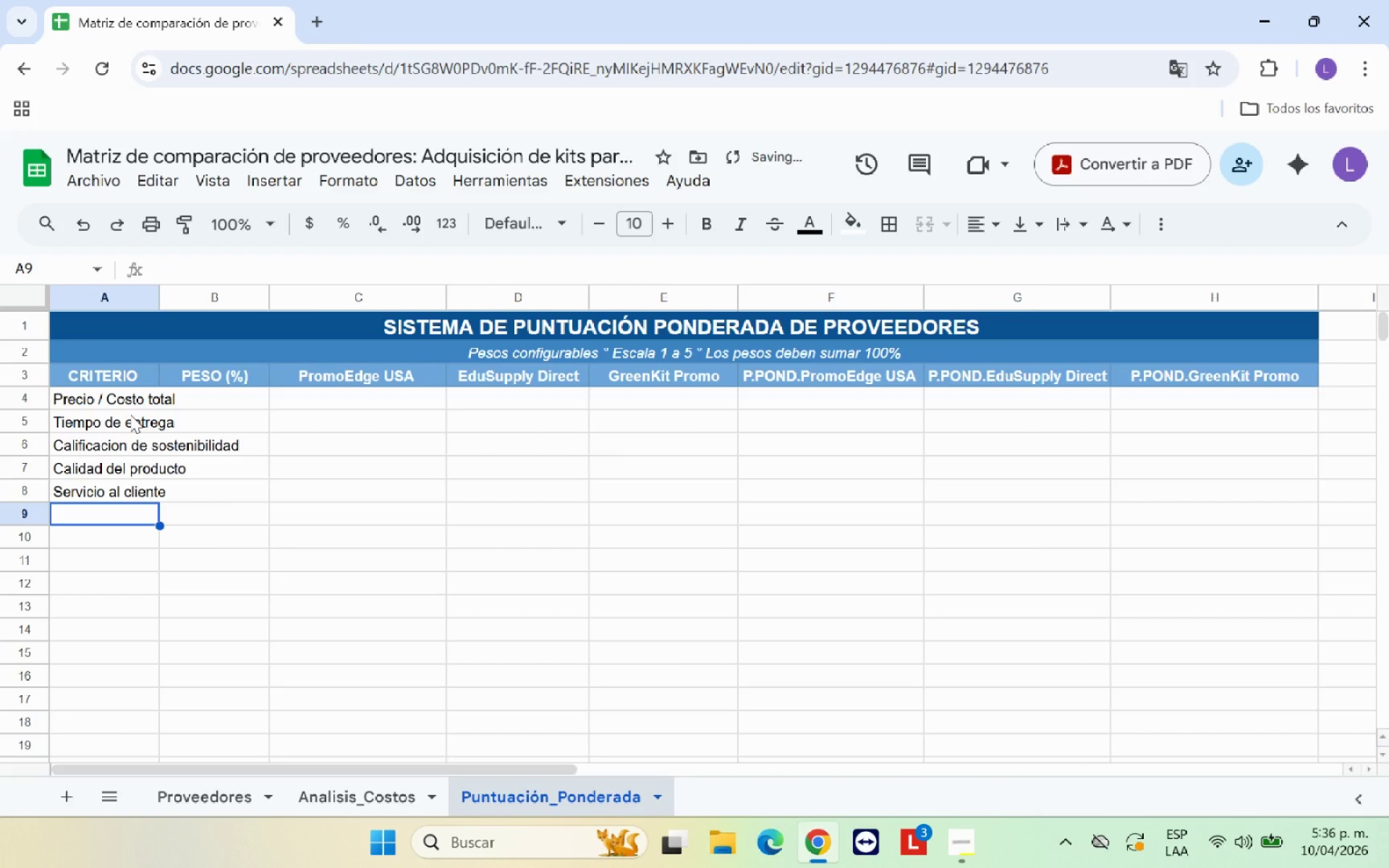 
type(PUNTAJE TOTAL PONDERADO )
 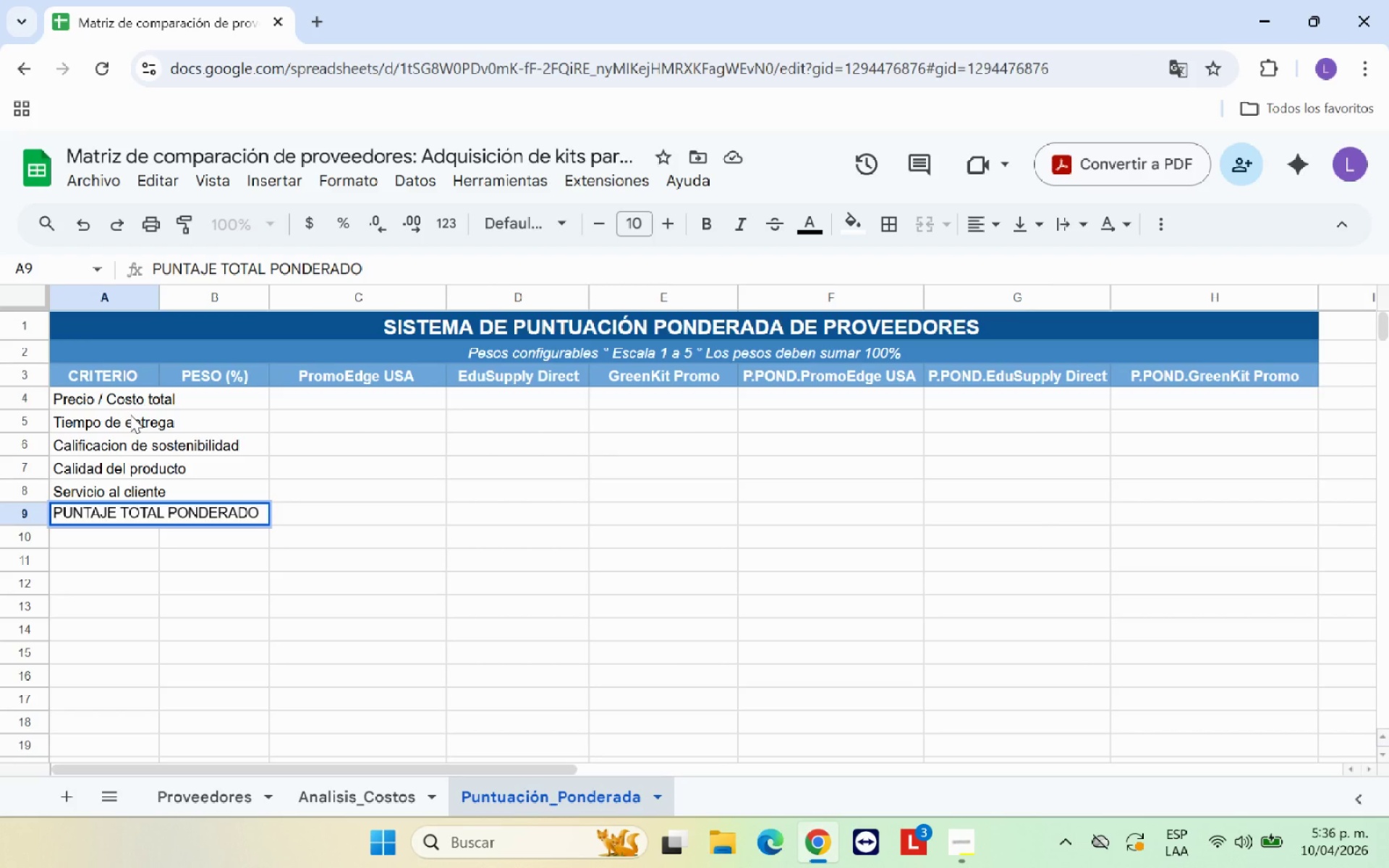 
key(Enter)
 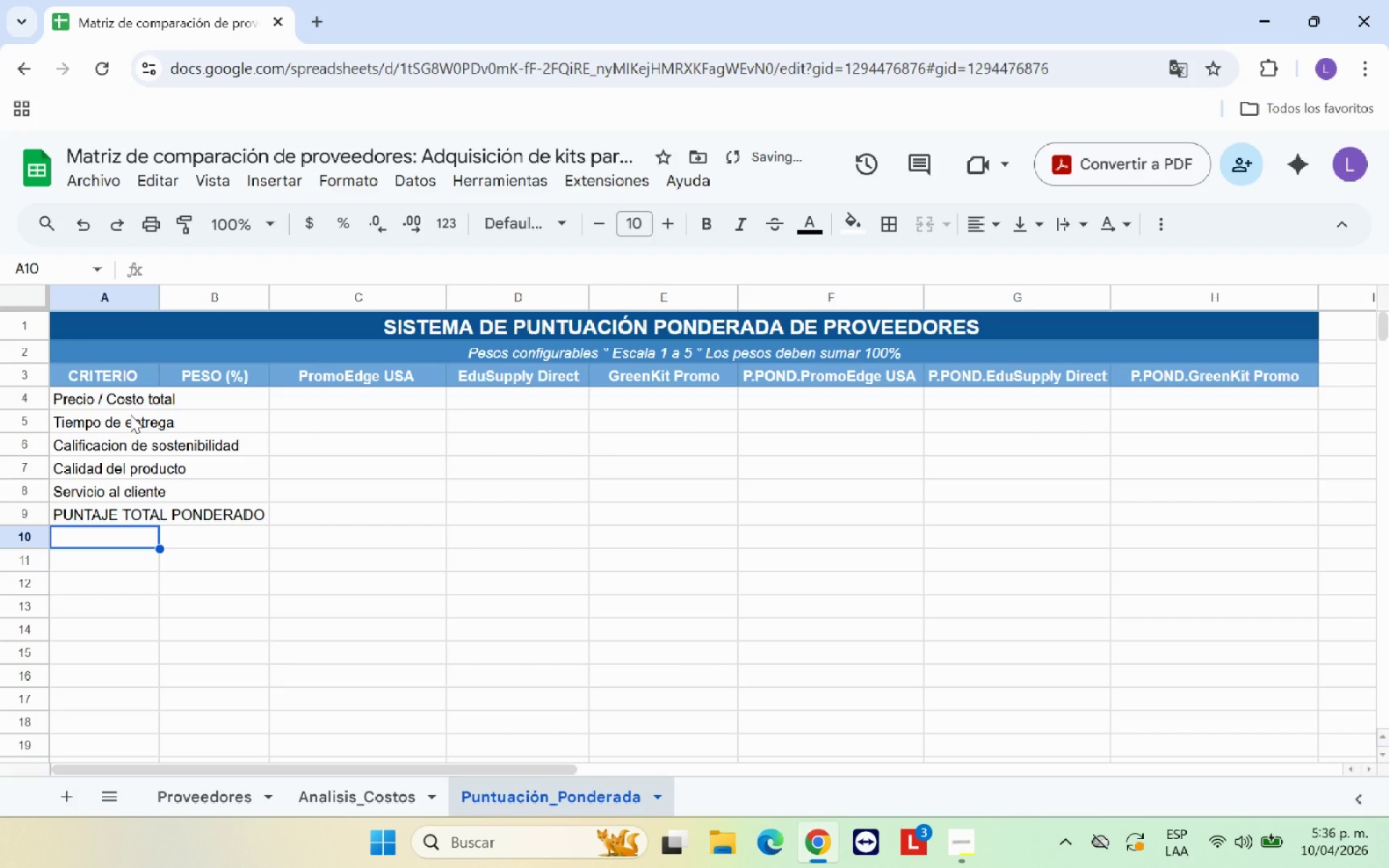 
type(POSICI;ON FINAL )
 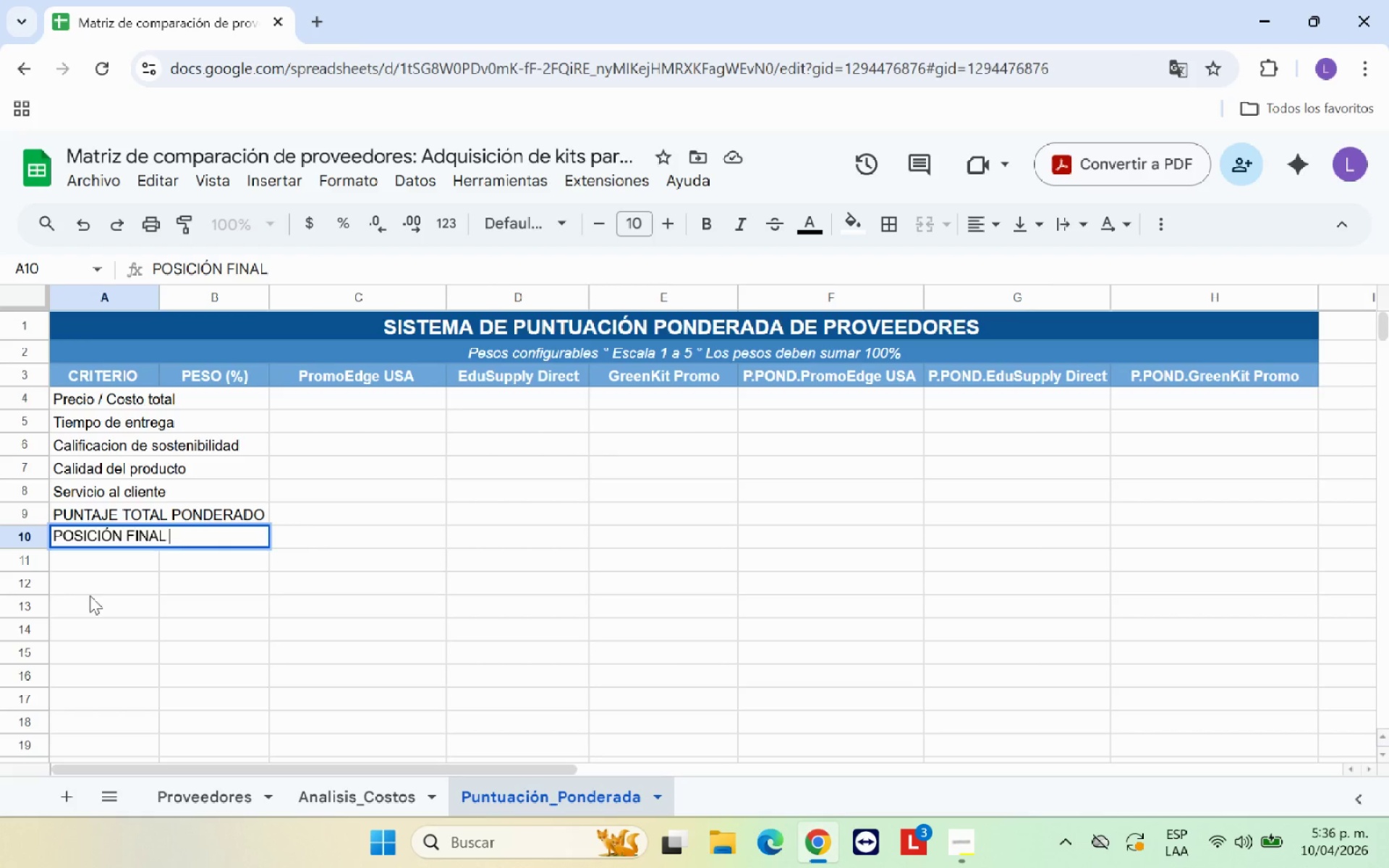 
double_click([157, 296])
 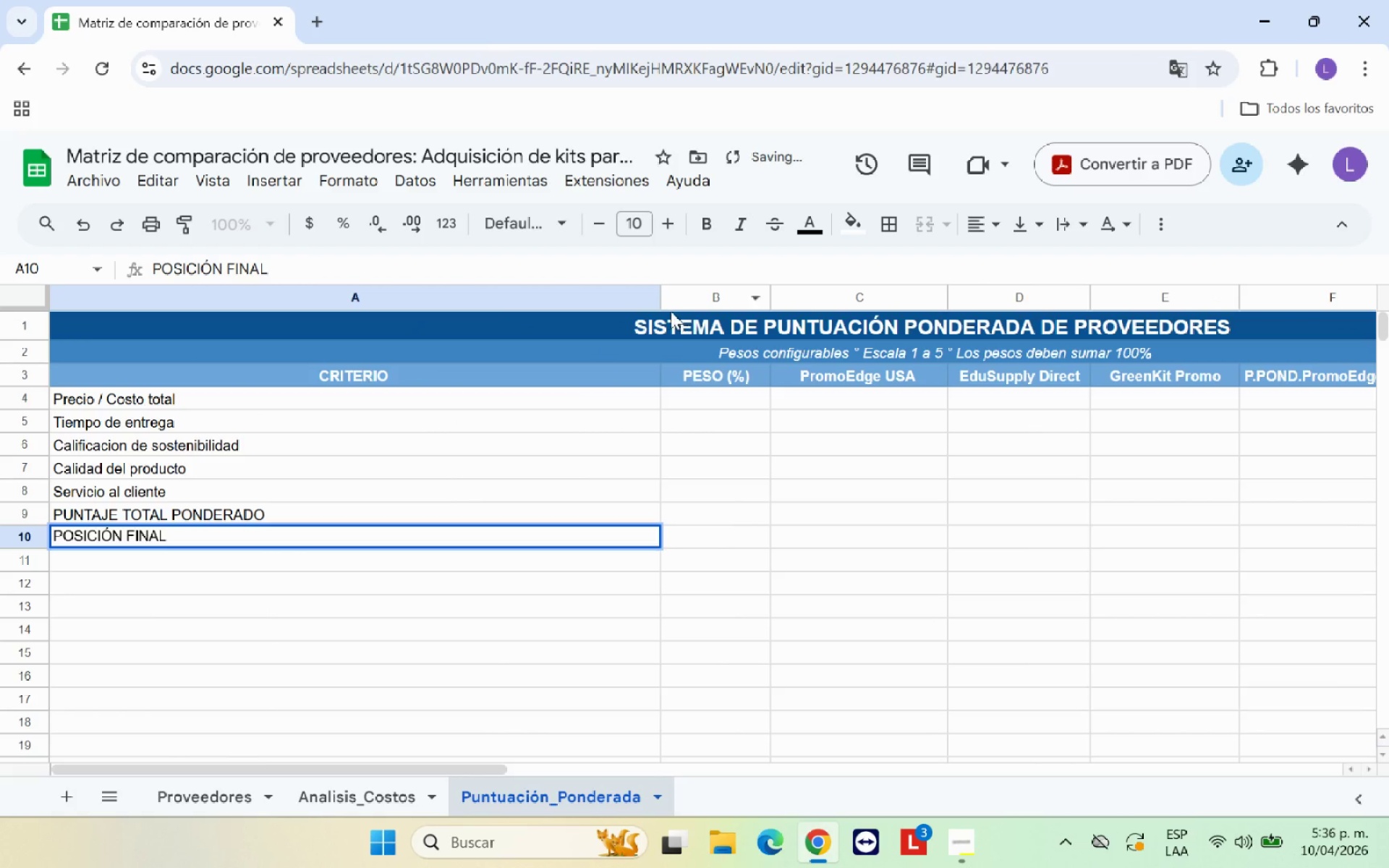 
left_click_drag(start_coordinate=[660, 300], to_coordinate=[276, 341])
 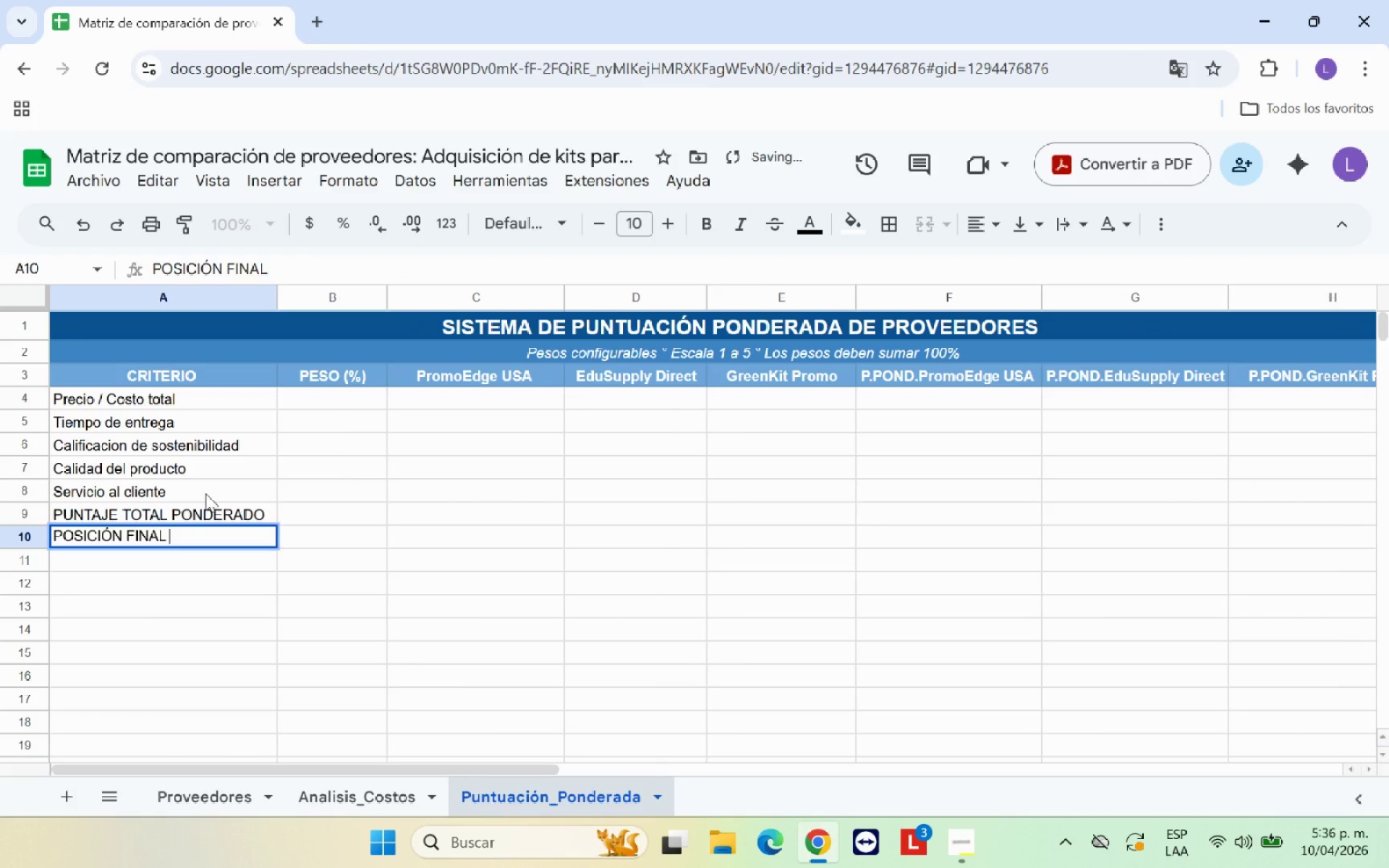 
left_click_drag(start_coordinate=[169, 403], to_coordinate=[182, 547])
 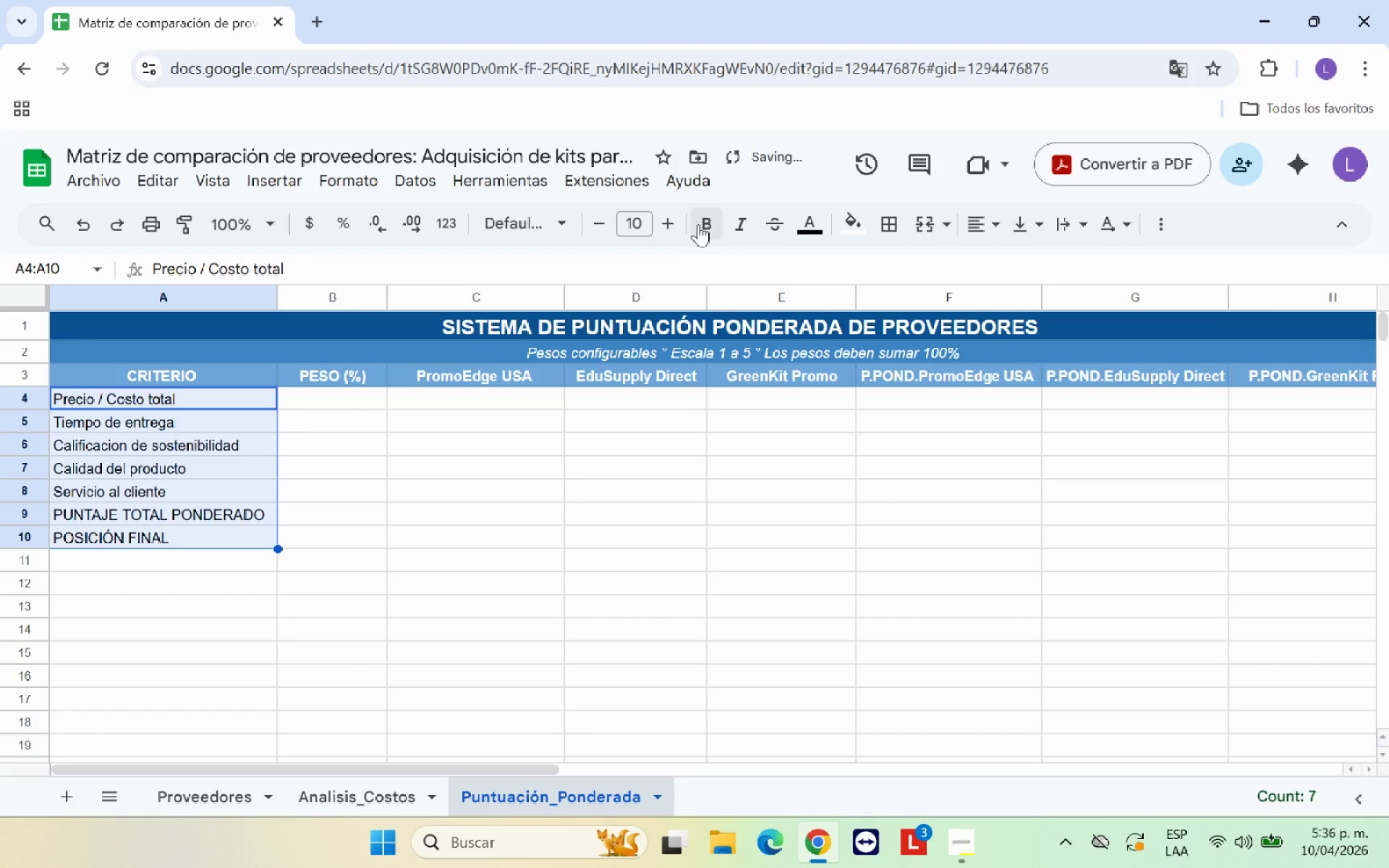 
left_click([699, 224])
 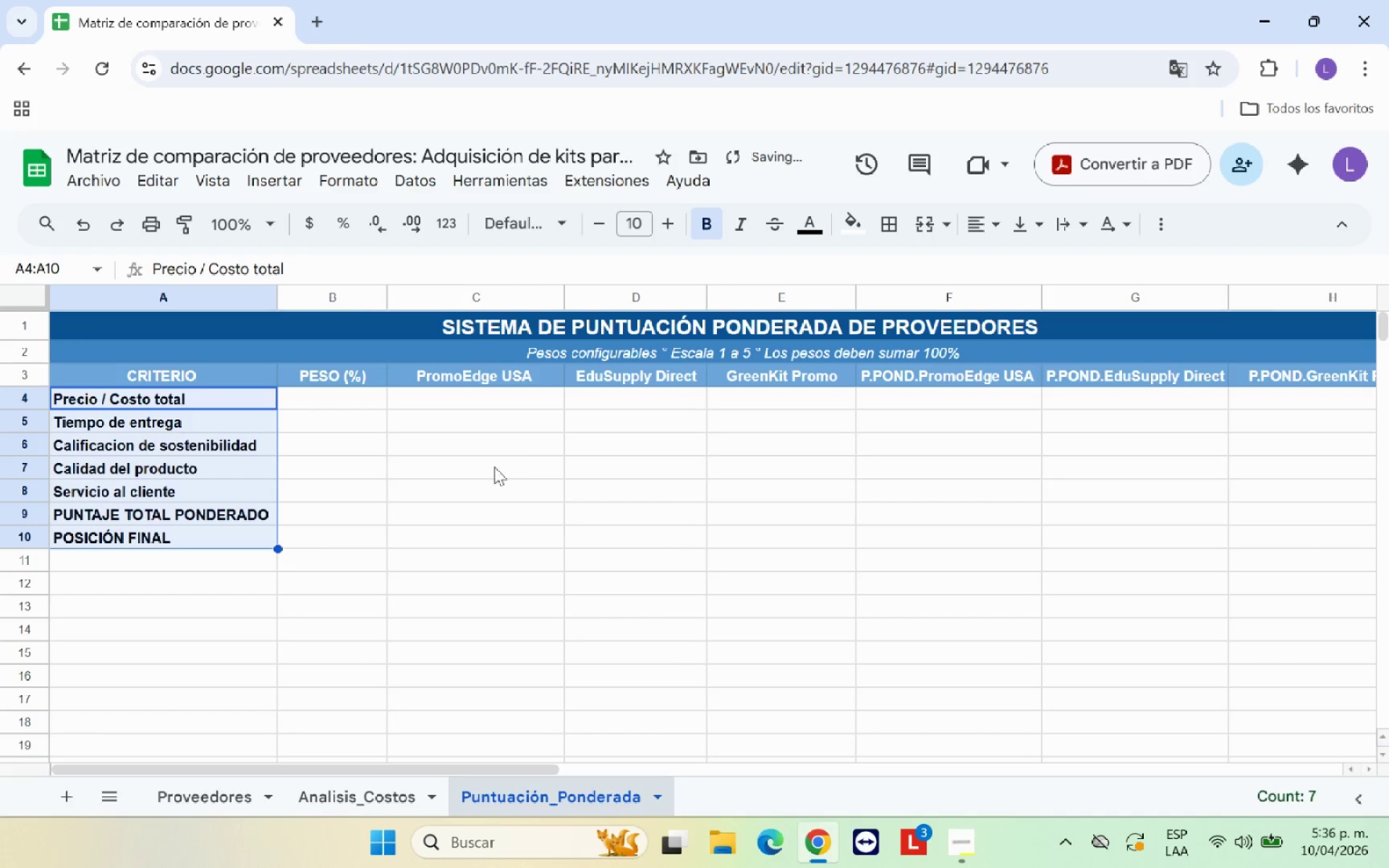 
left_click([487, 475])
 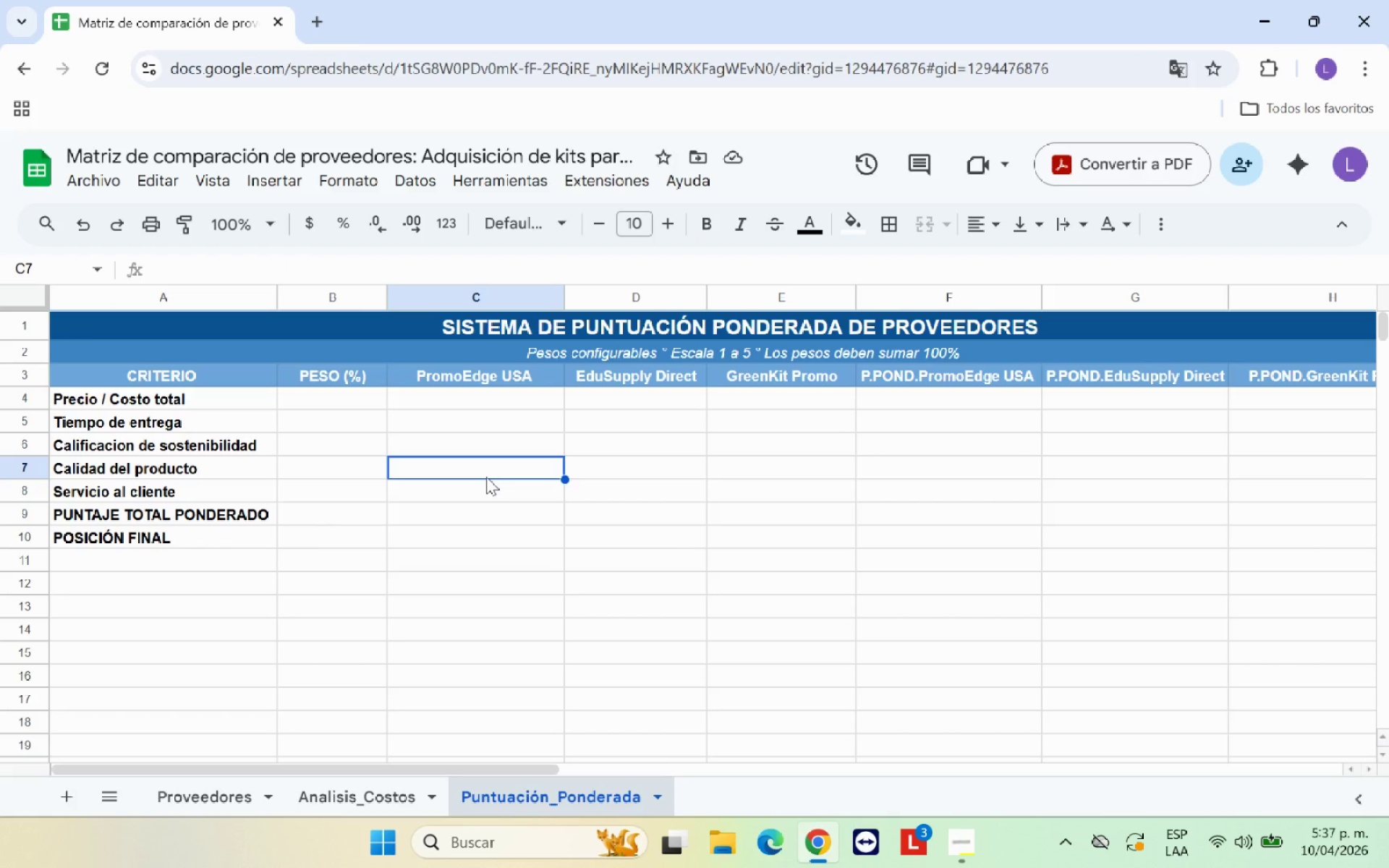 
wait(7.66)
 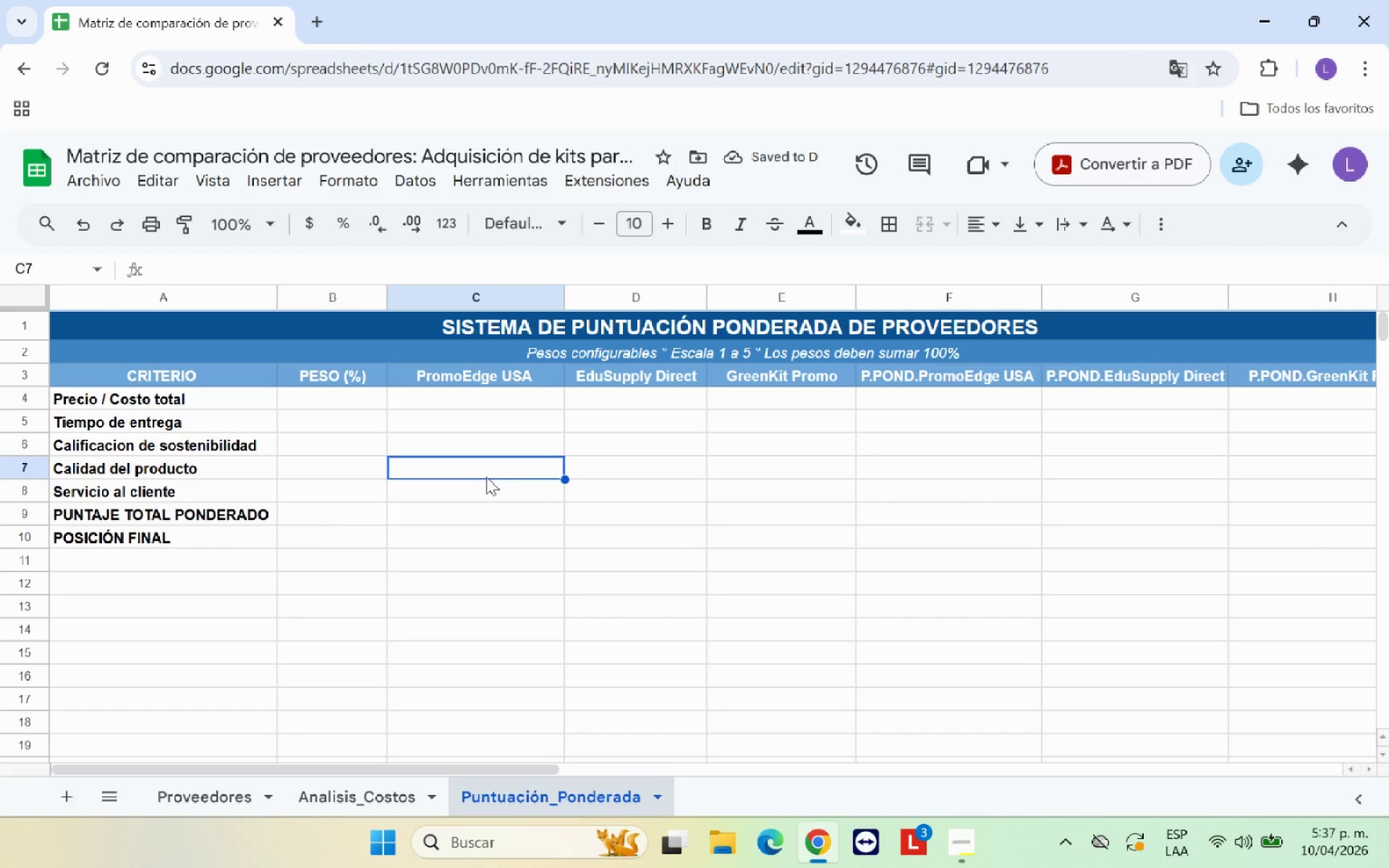 
left_click([334, 397])
 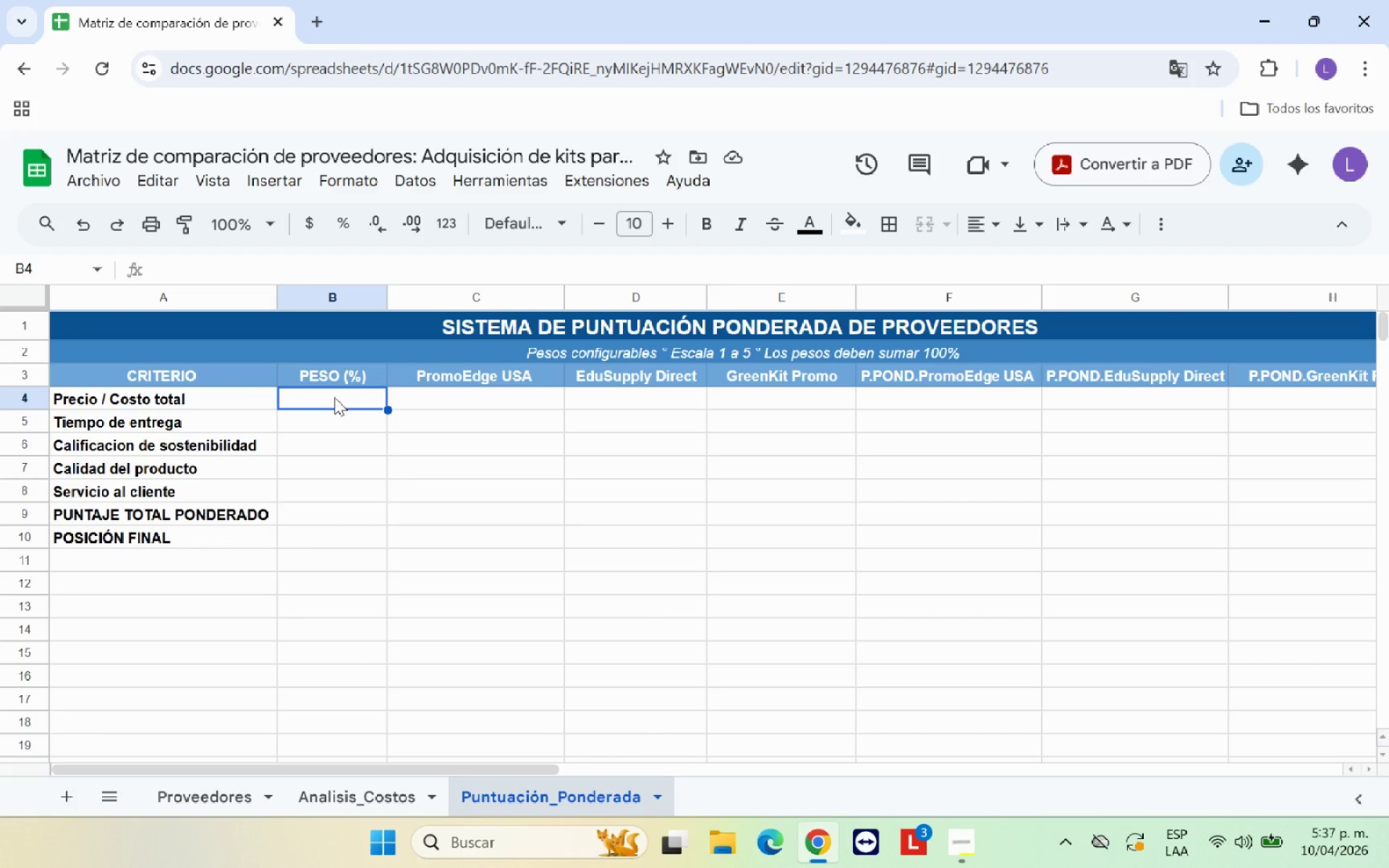 
type(30%)
 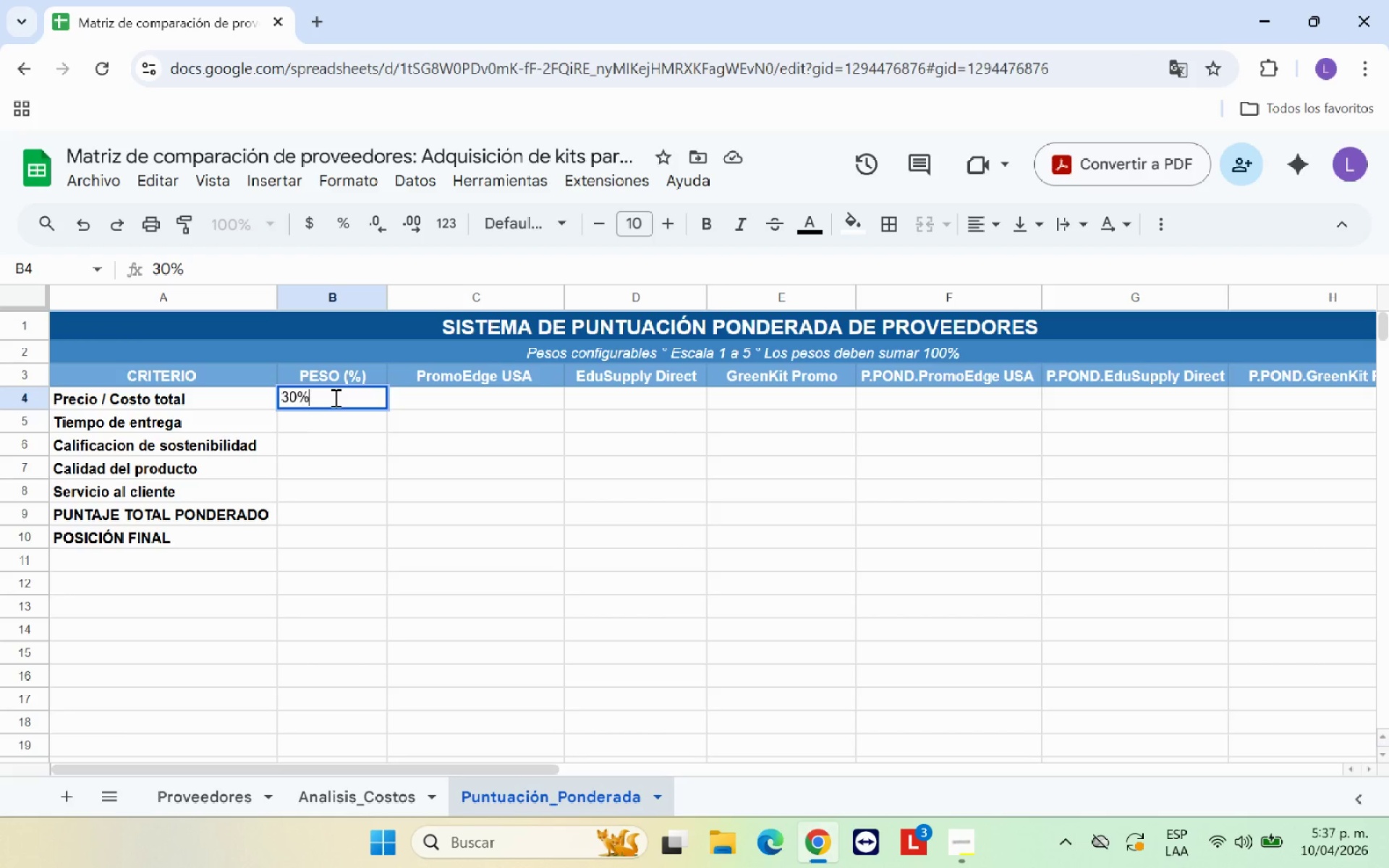 
key(Enter)
 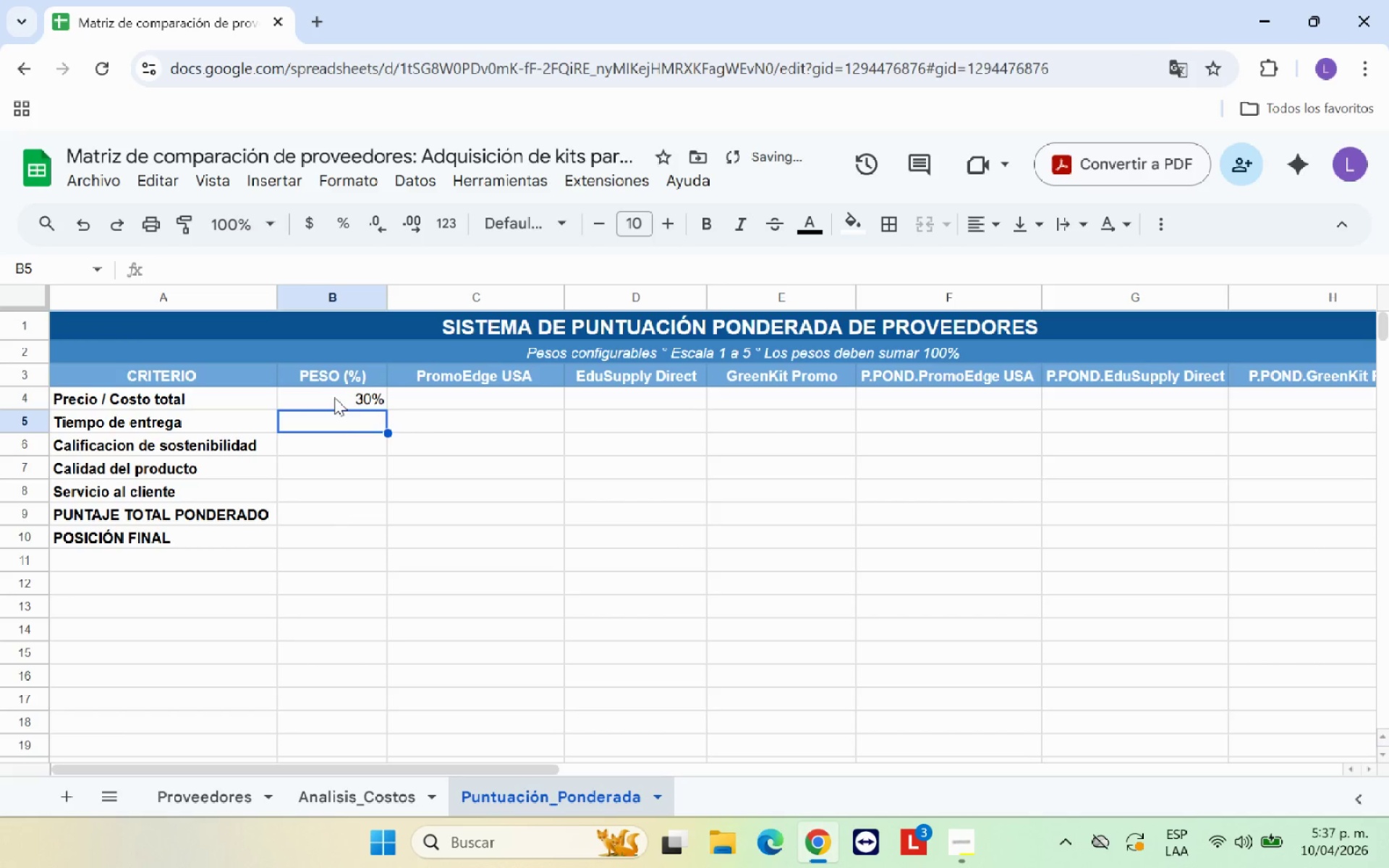 
left_click_drag(start_coordinate=[355, 398], to_coordinate=[362, 529])
 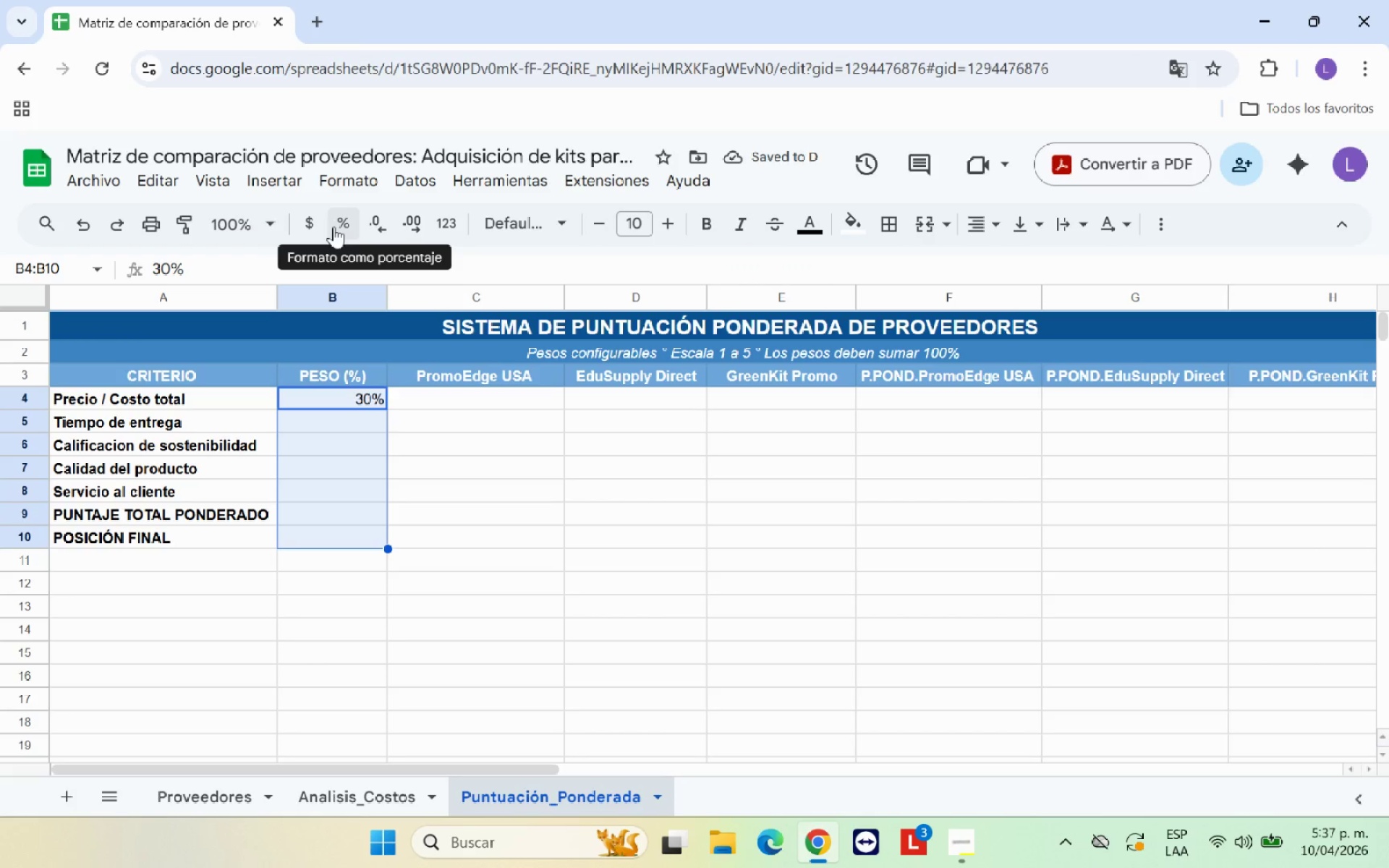 
left_click([336, 227])
 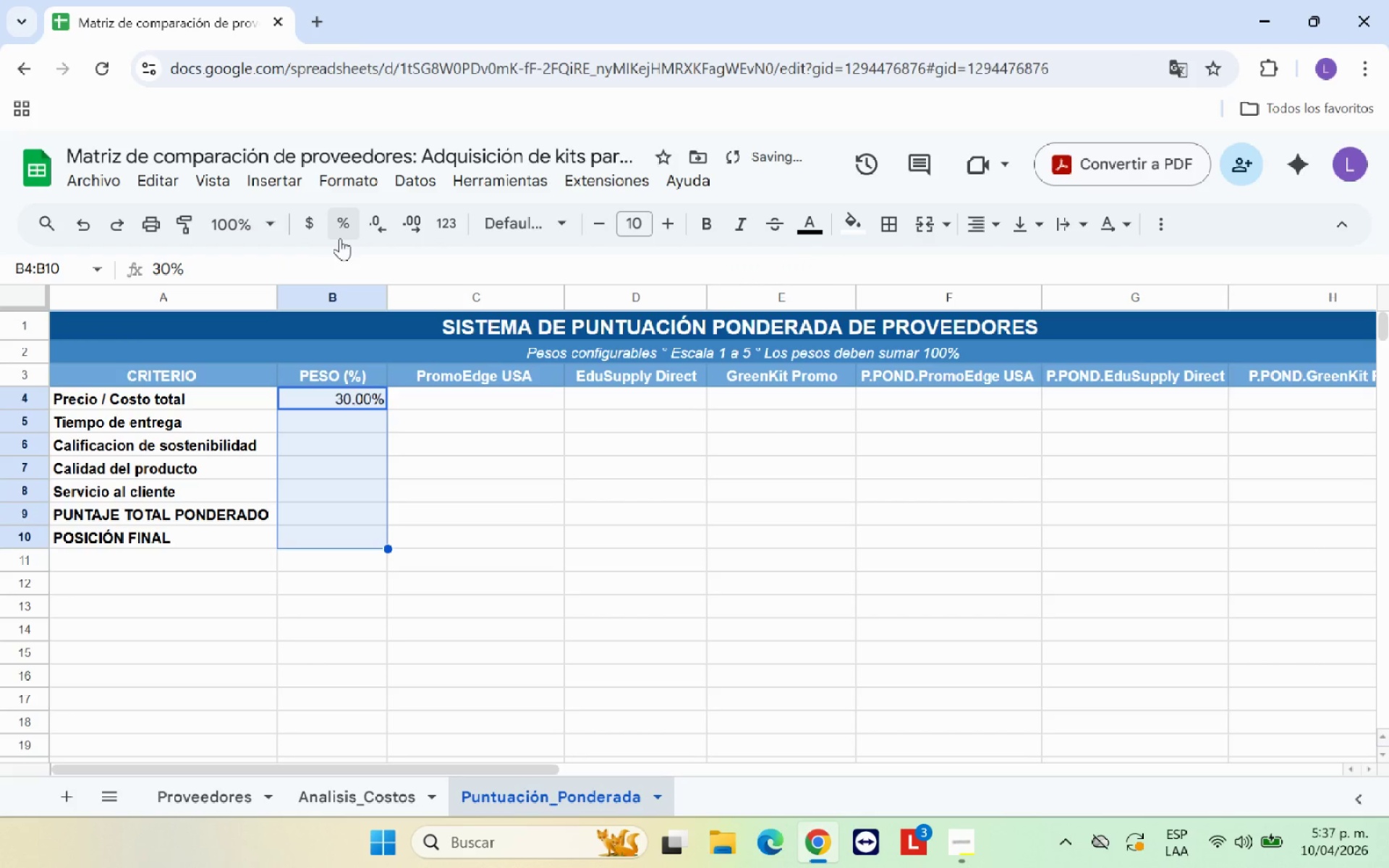 
left_click([339, 229])
 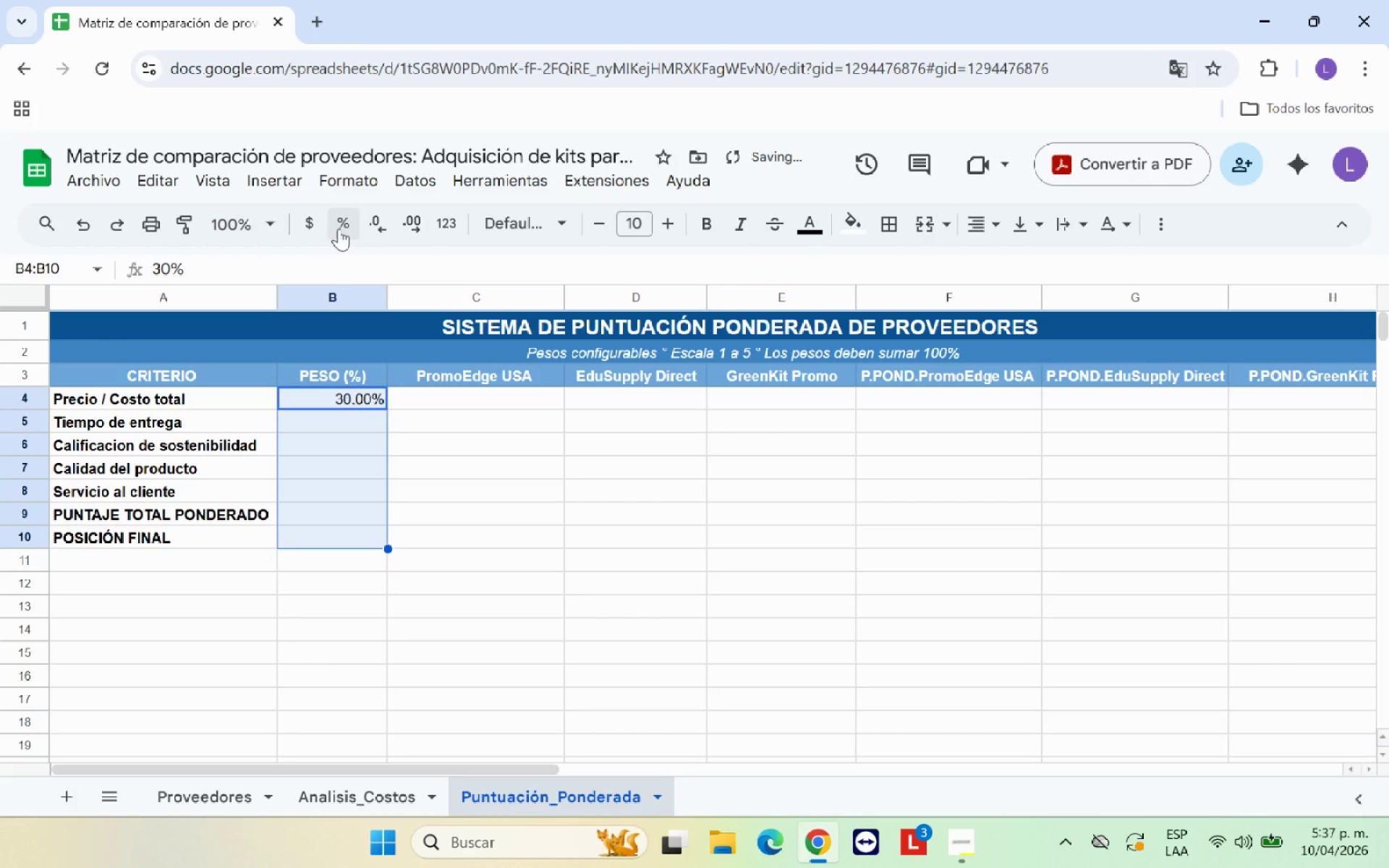 
left_click([339, 229])
 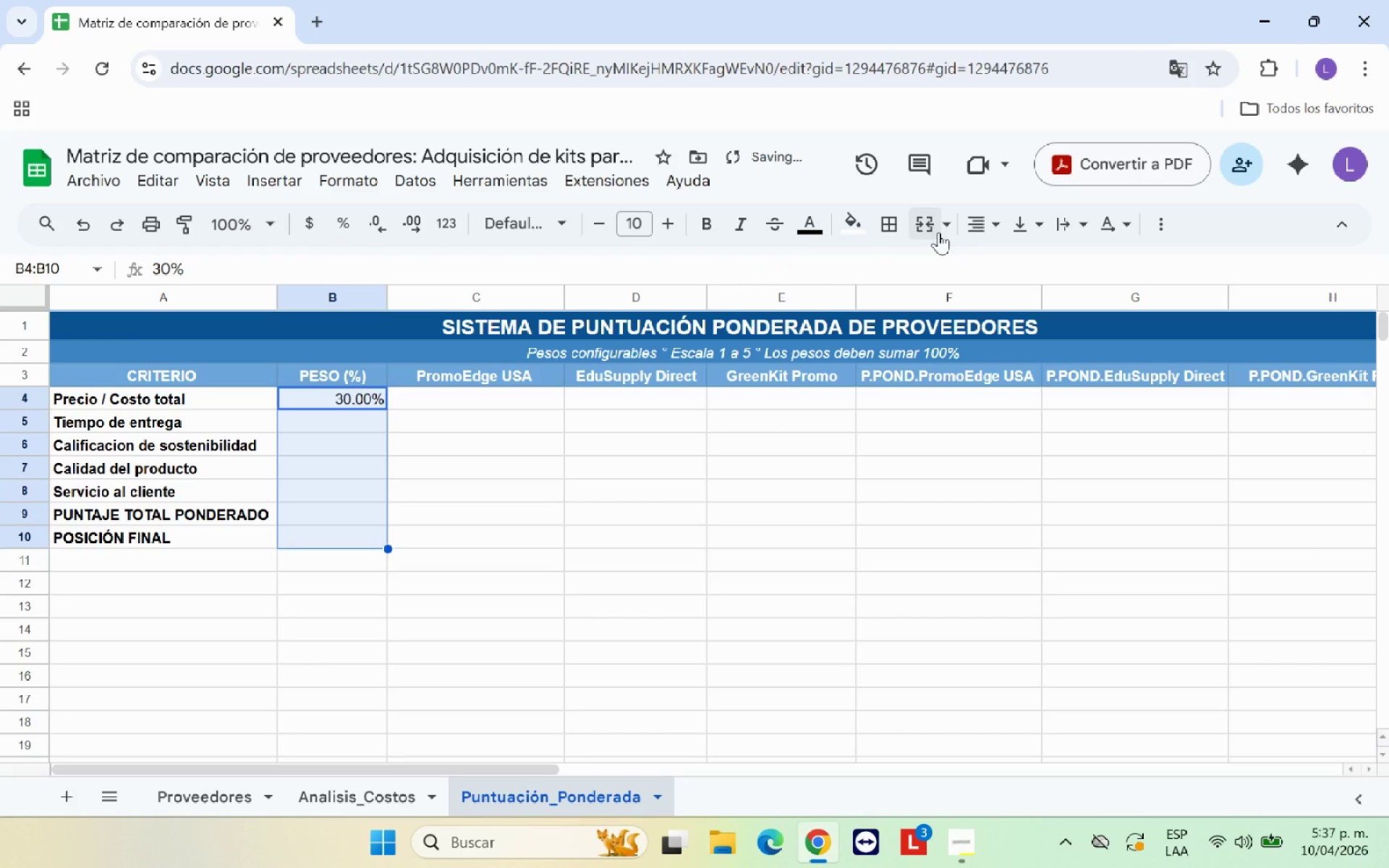 
left_click([984, 231])
 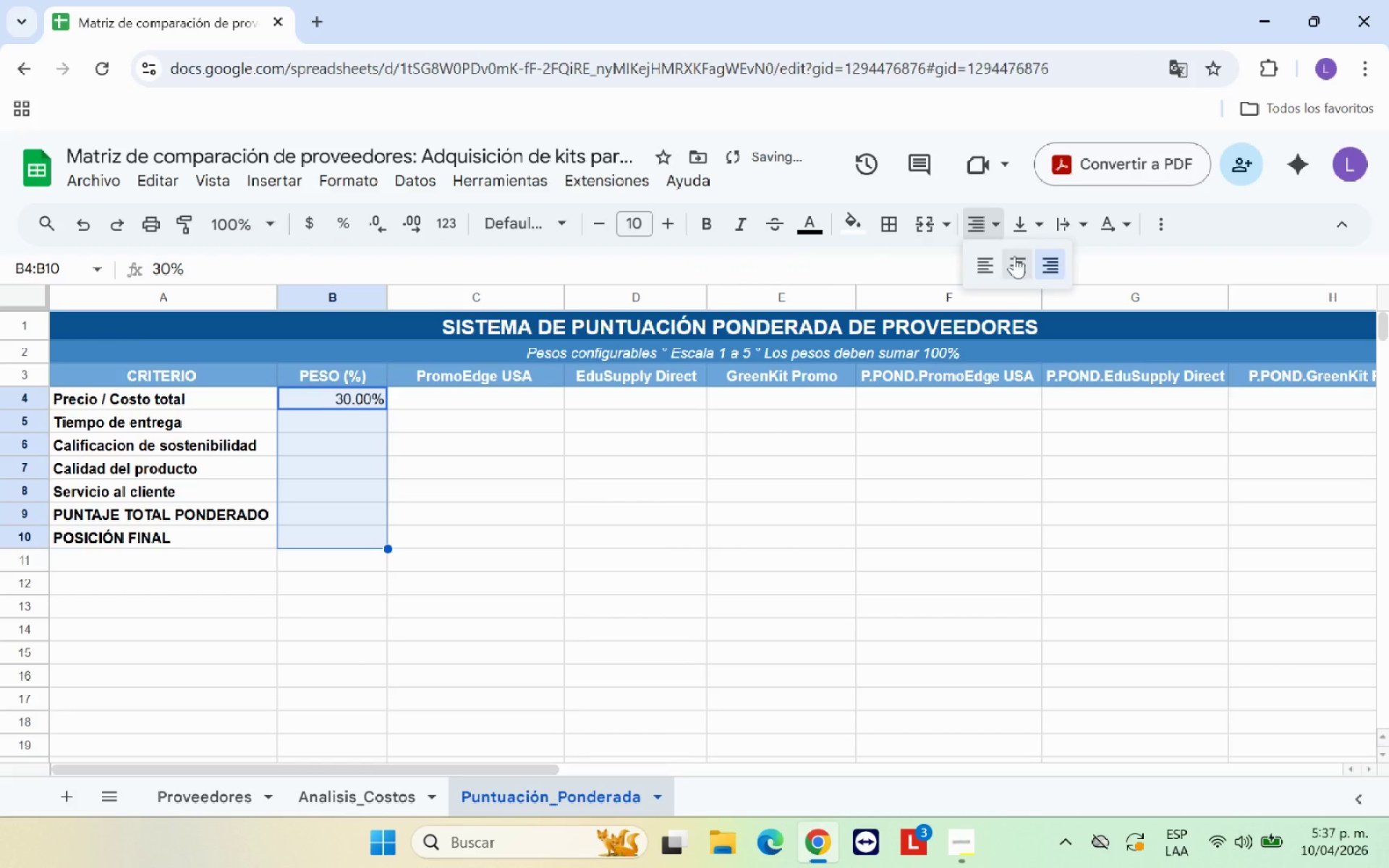 
left_click([1014, 256])
 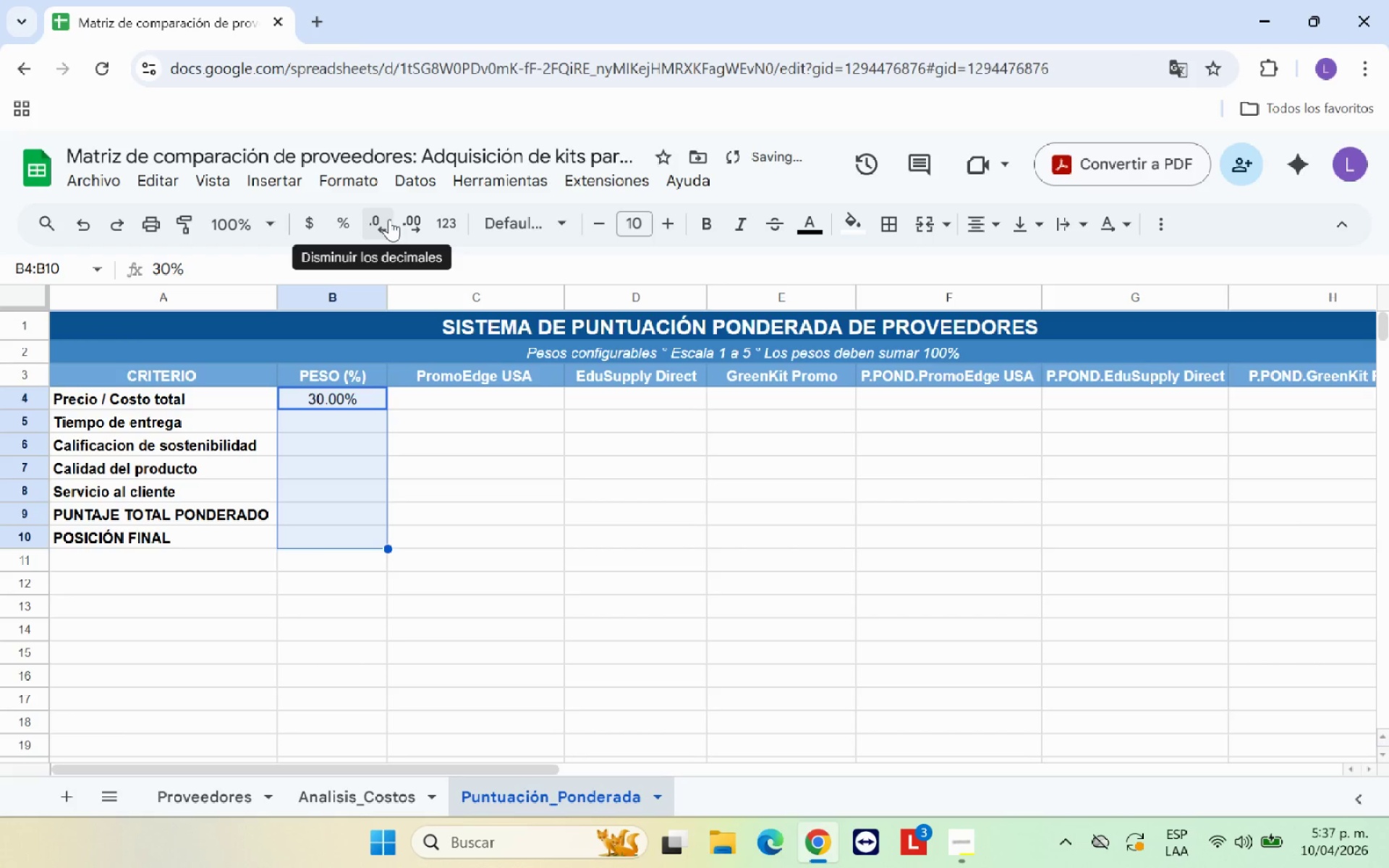 
double_click([389, 219])
 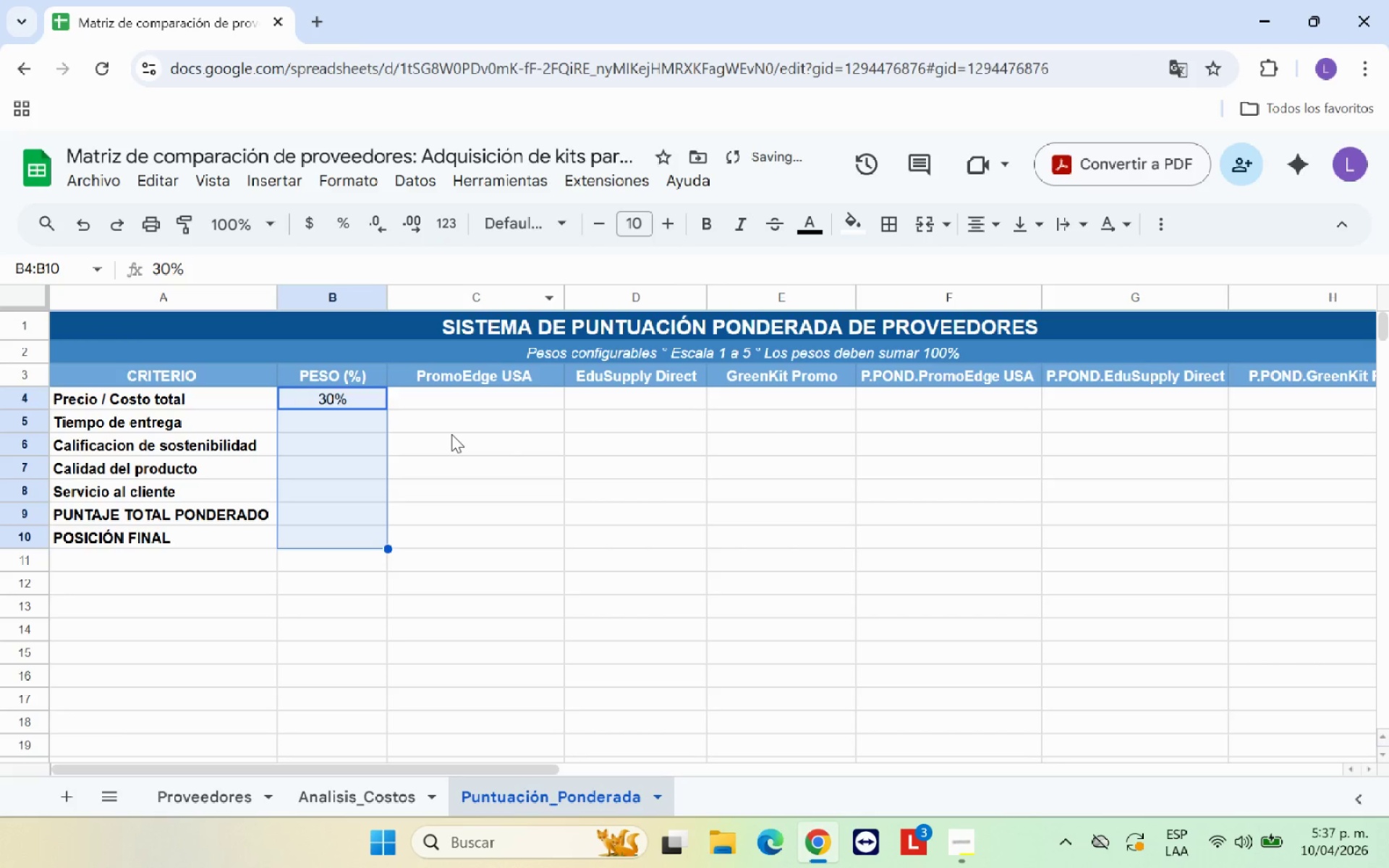 
left_click([451, 435])
 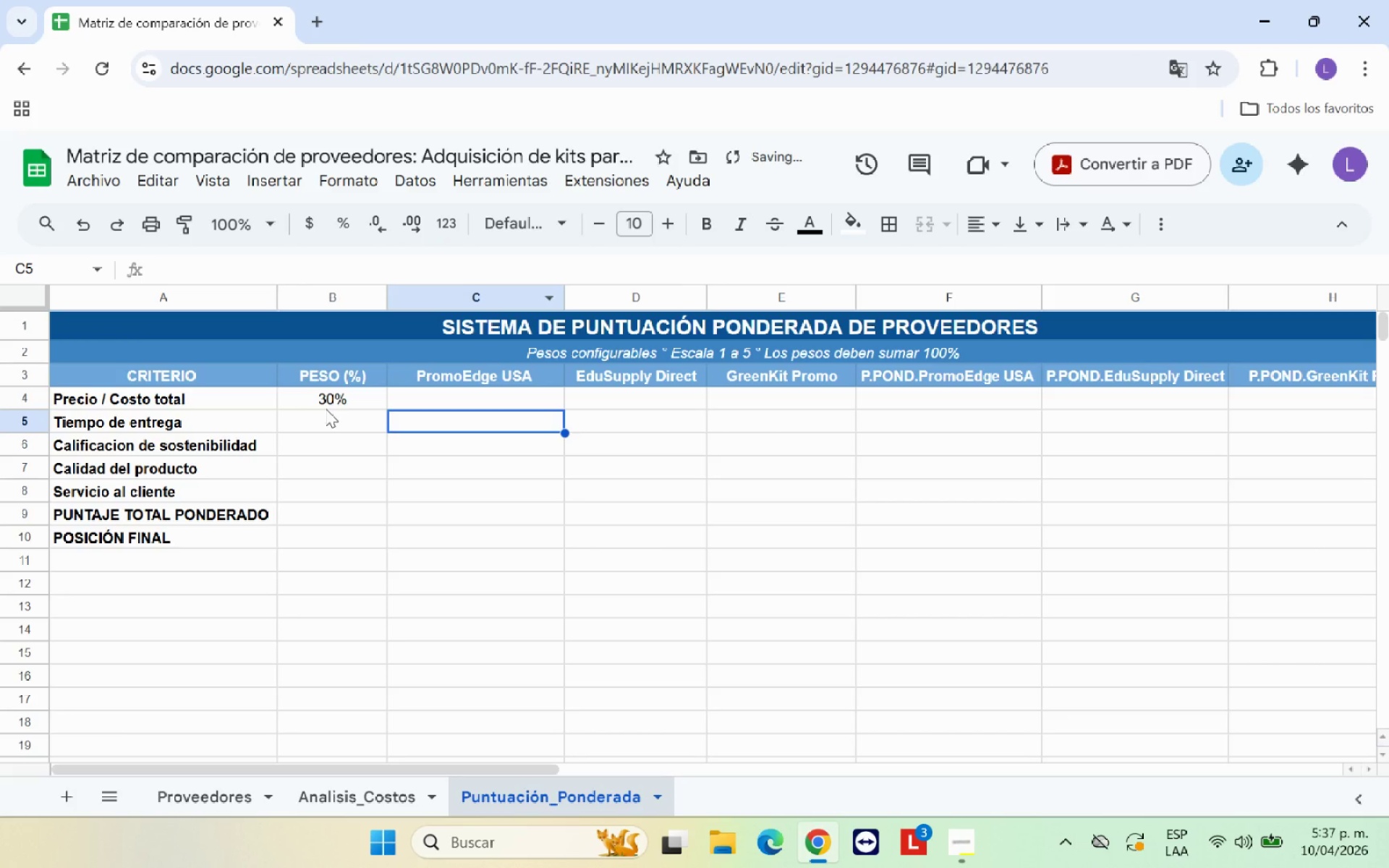 
left_click([326, 409])
 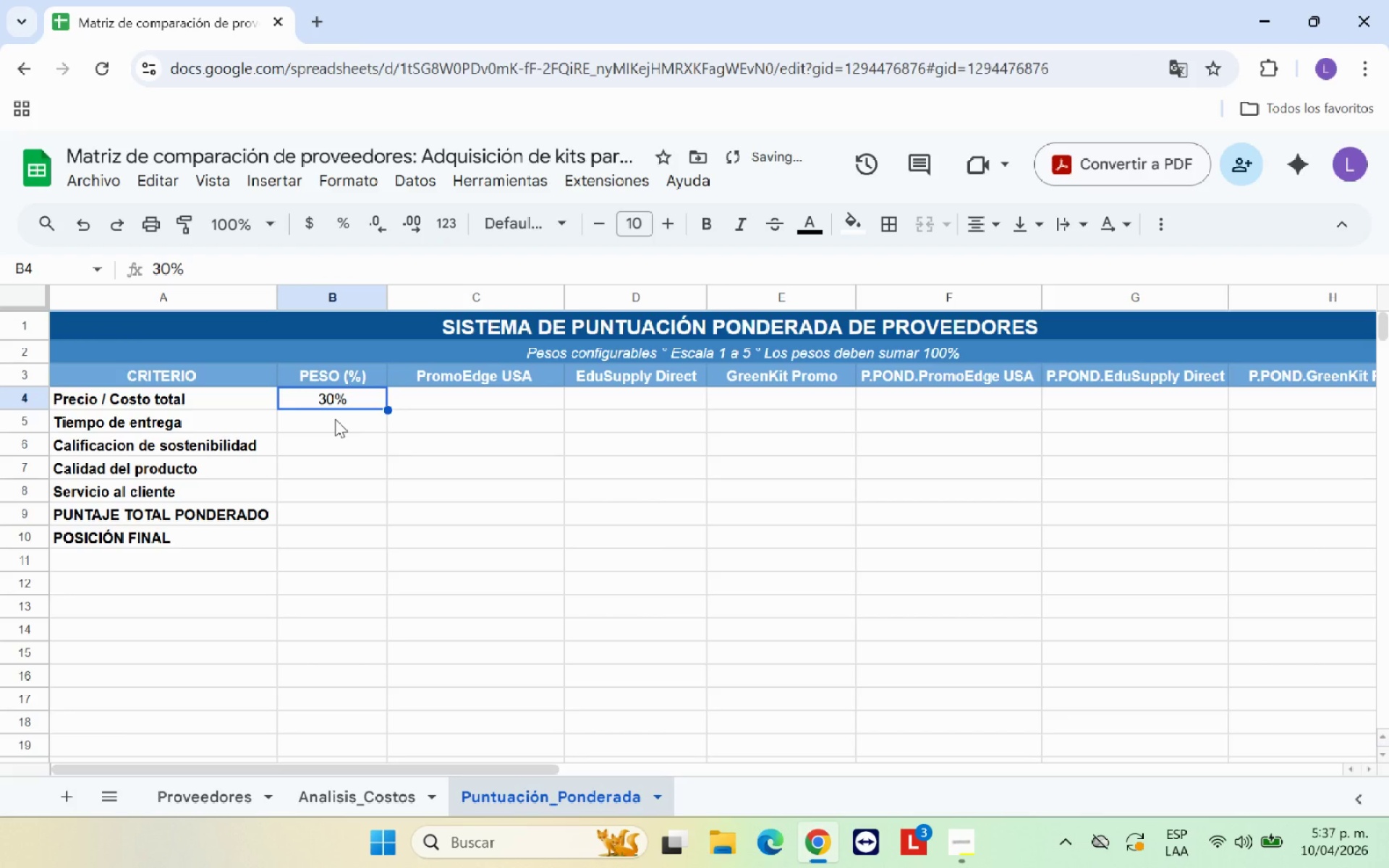 
left_click([335, 420])
 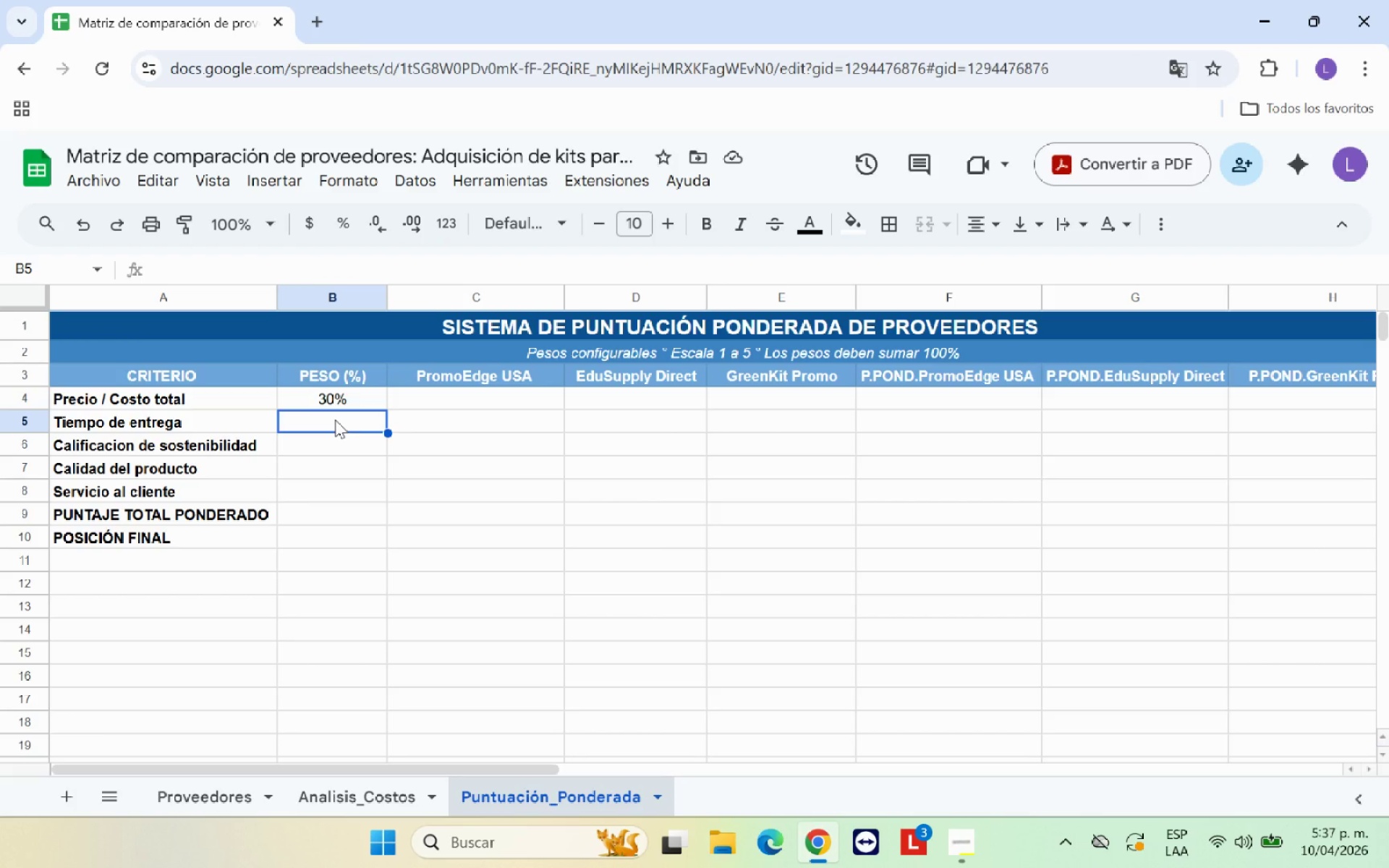 
wait(5.16)
 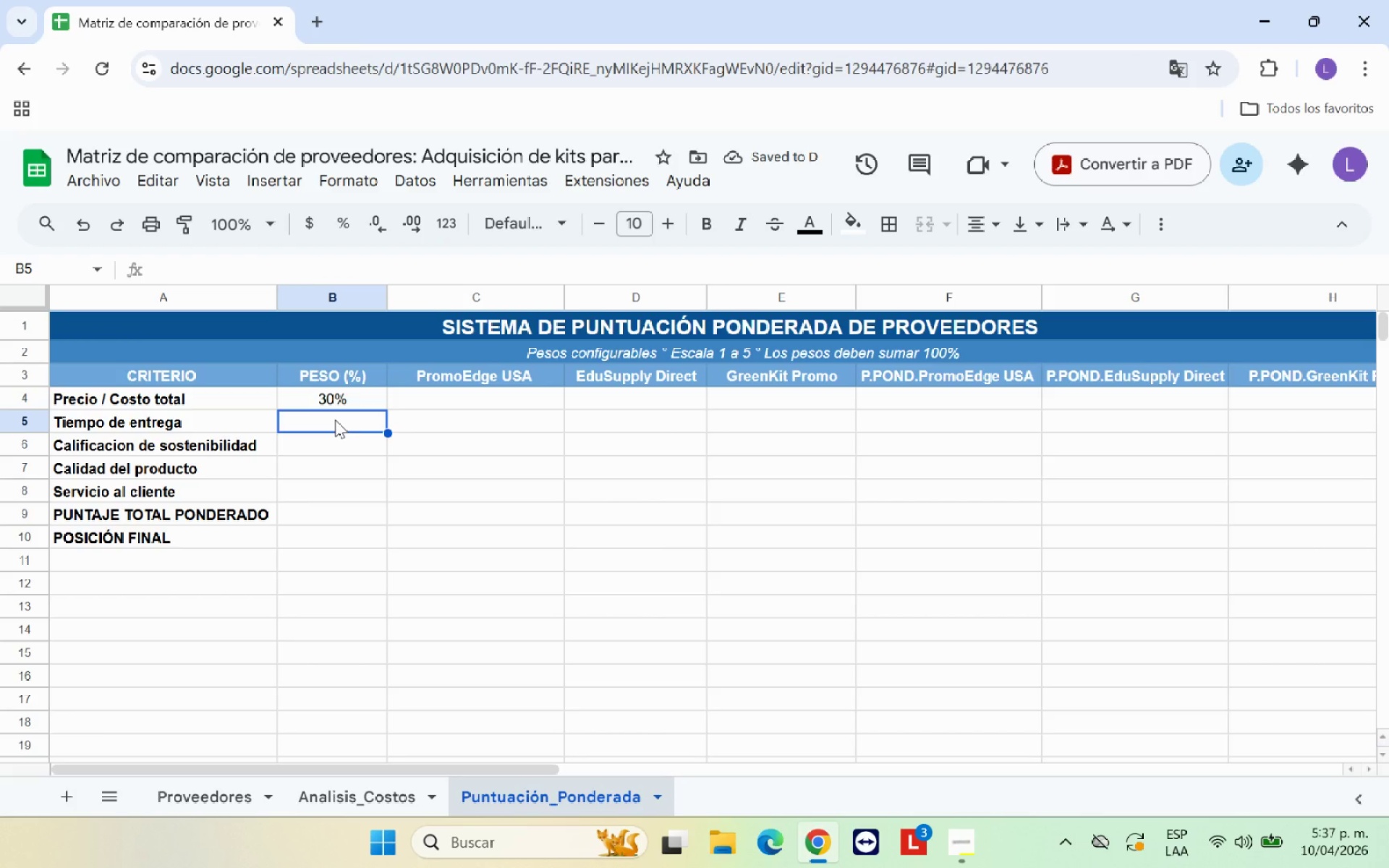 
type(25)
 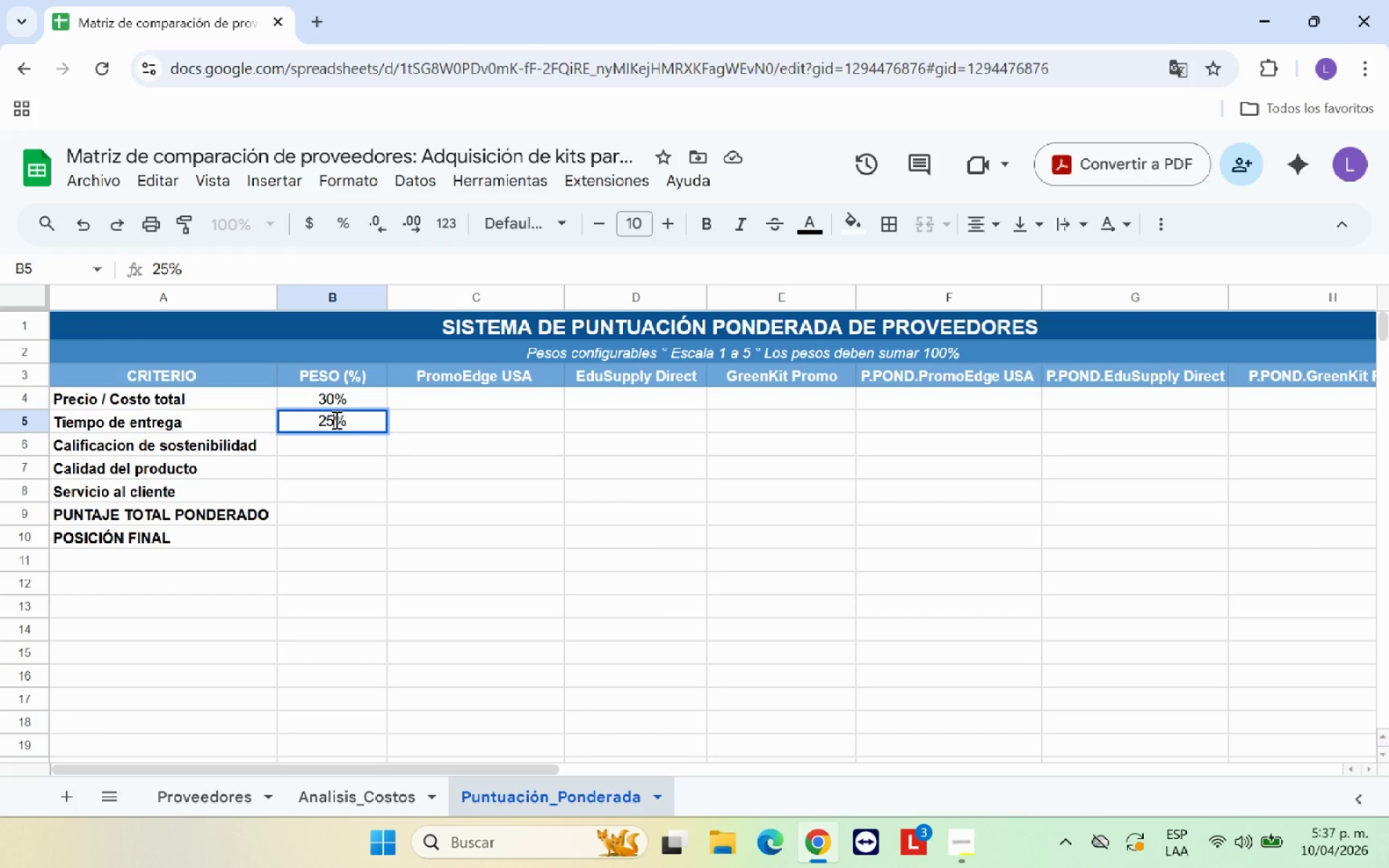 
hold_key(key=ShiftRight, duration=0.33)
 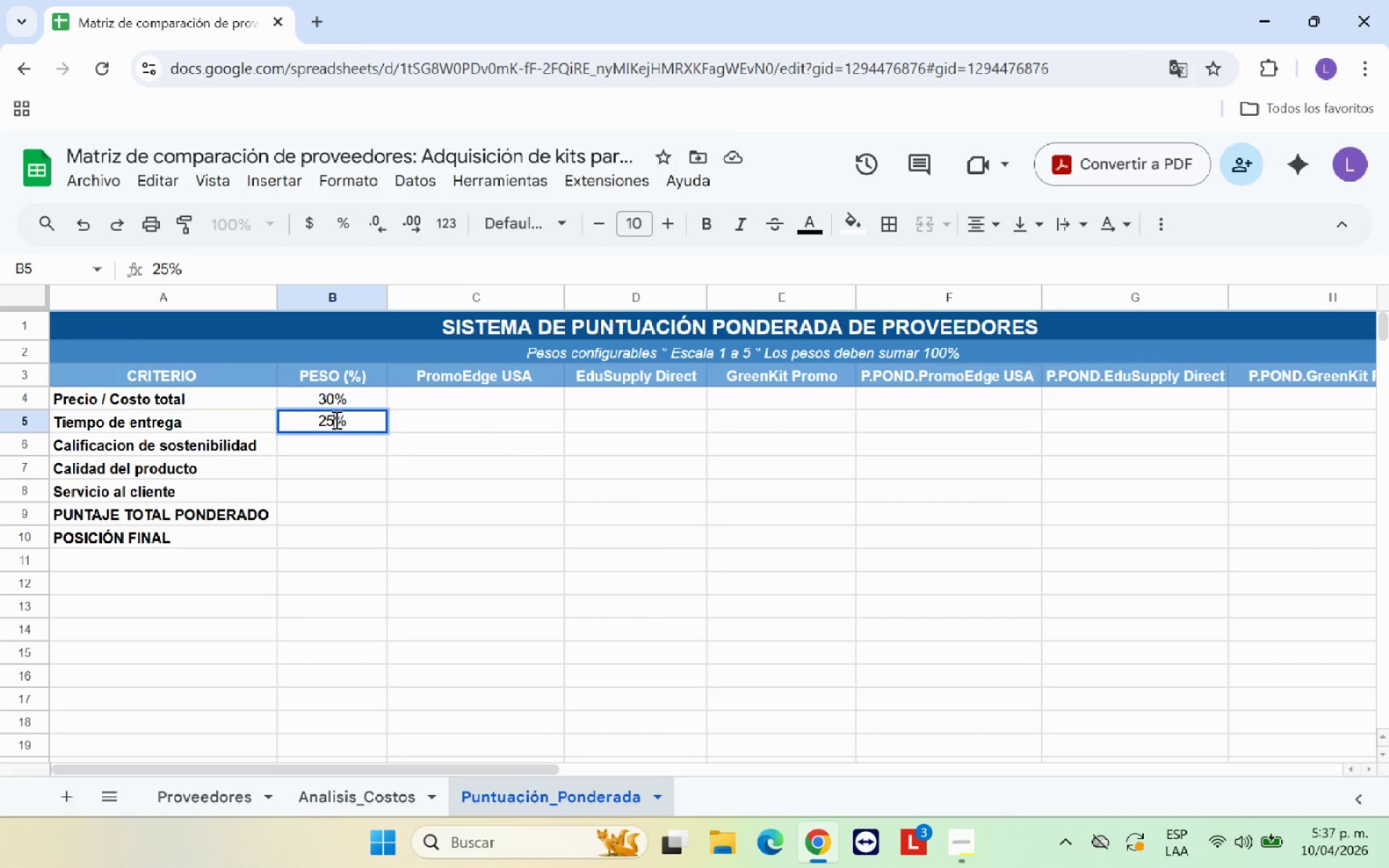 
key(Enter)
 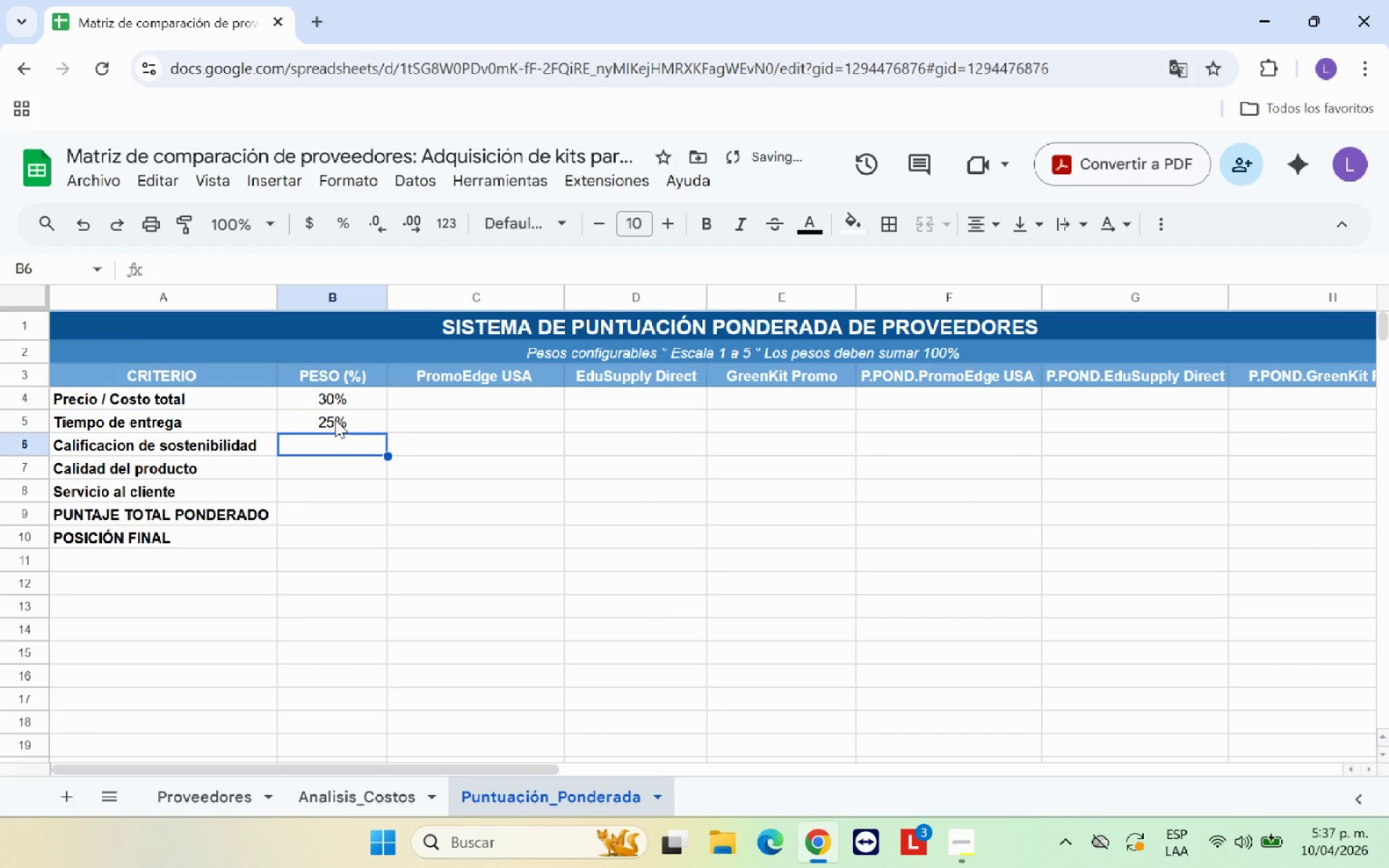 
type(20)
 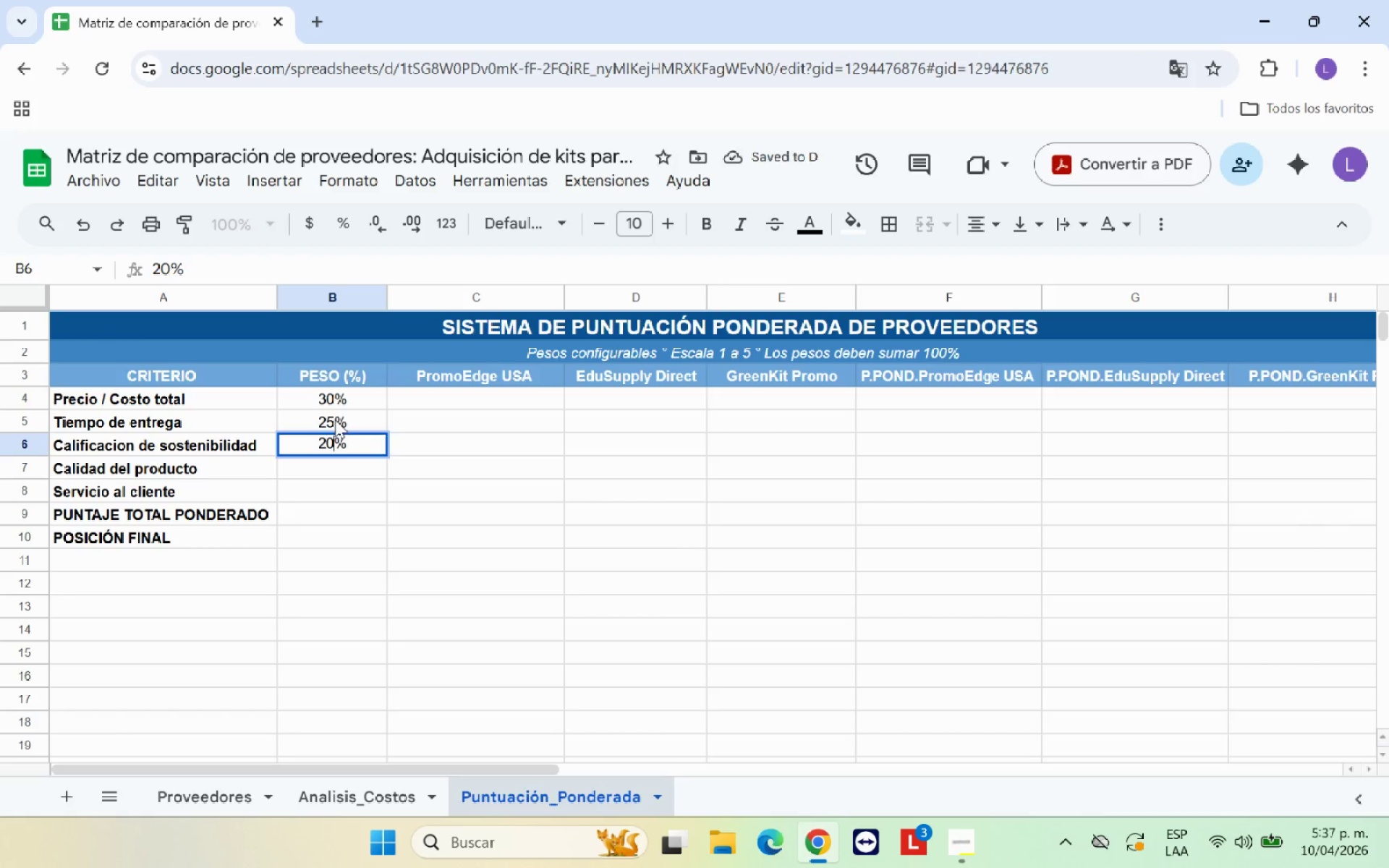 
key(Enter)
 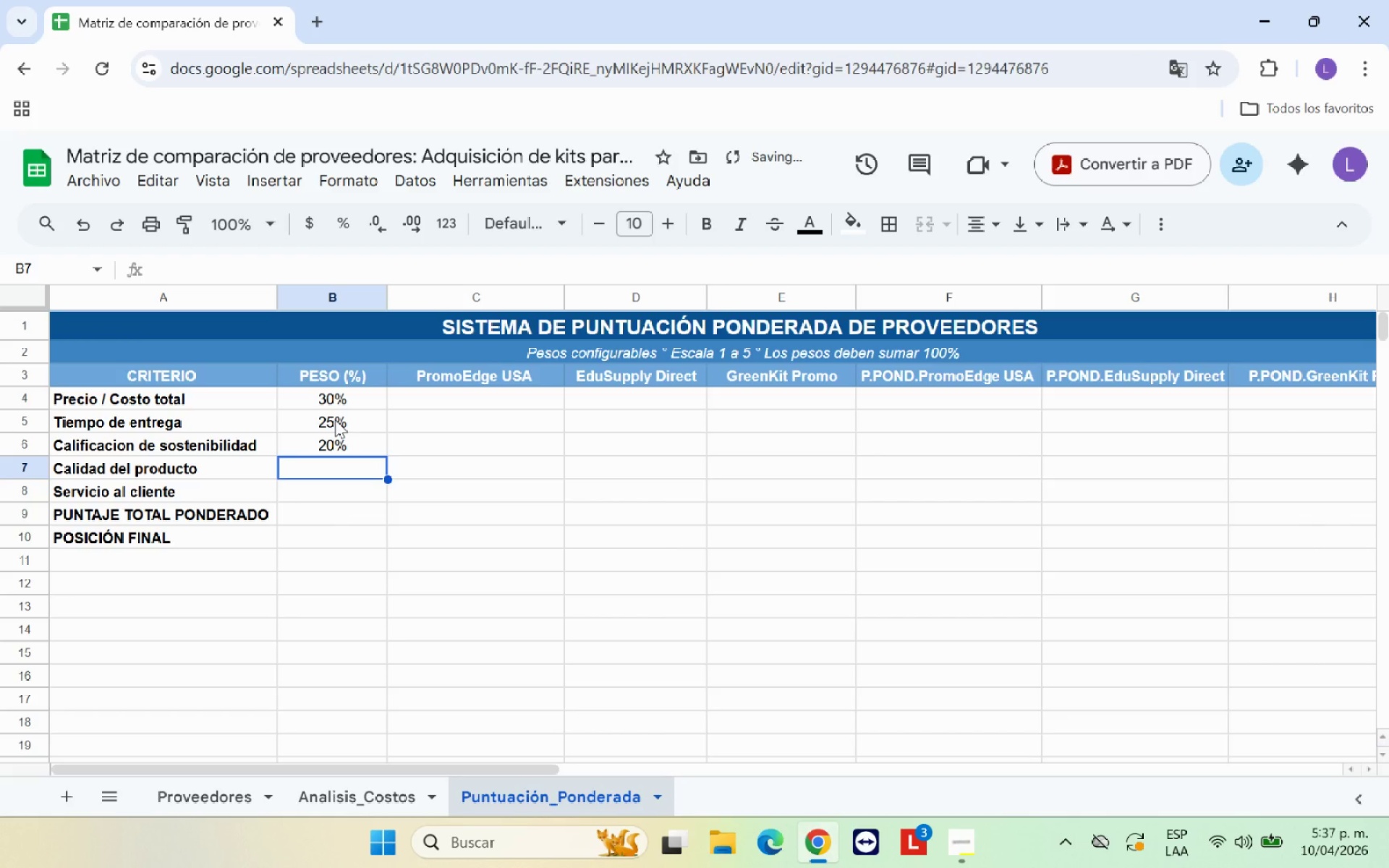 
type(15)
 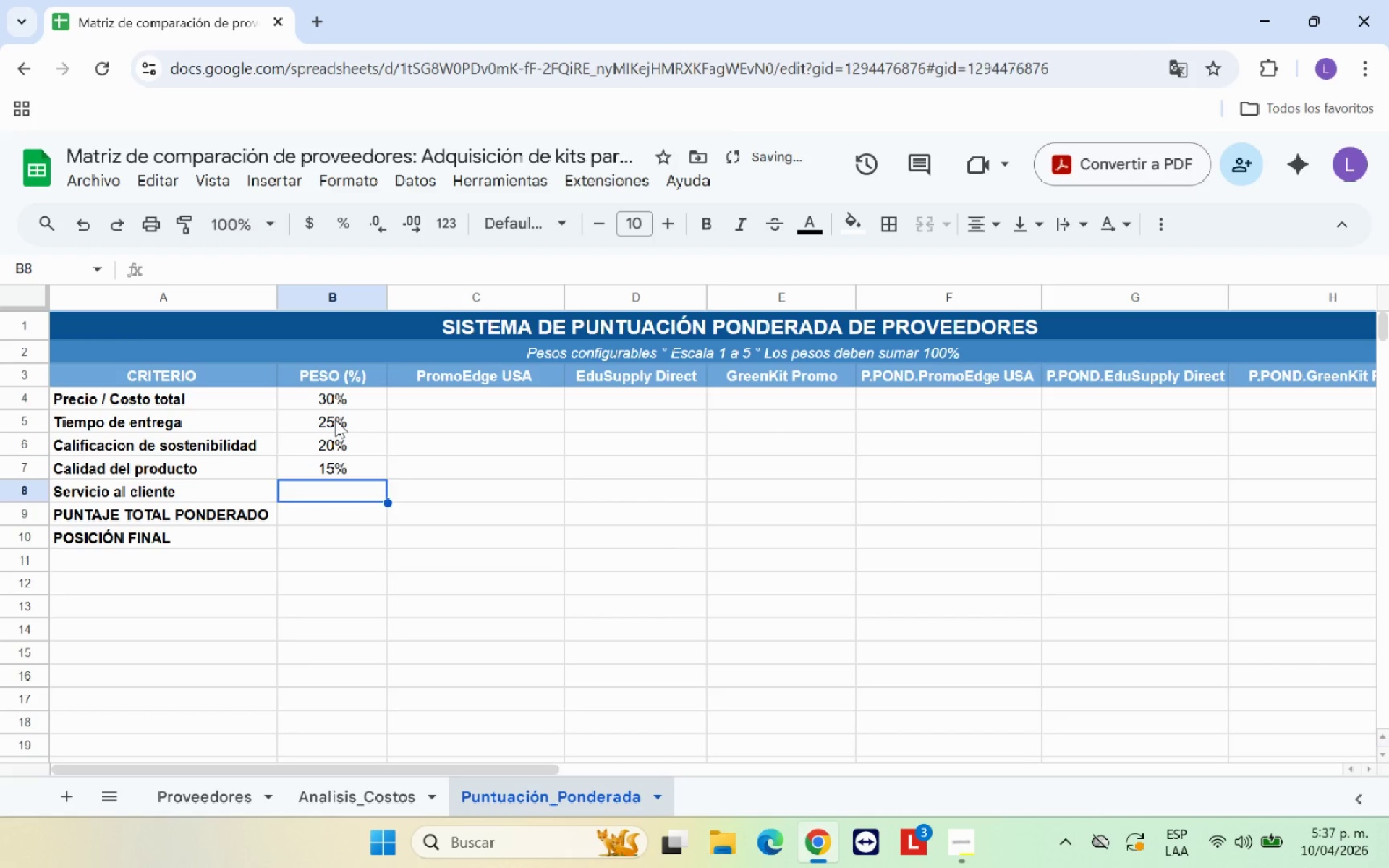 
key(Enter)
 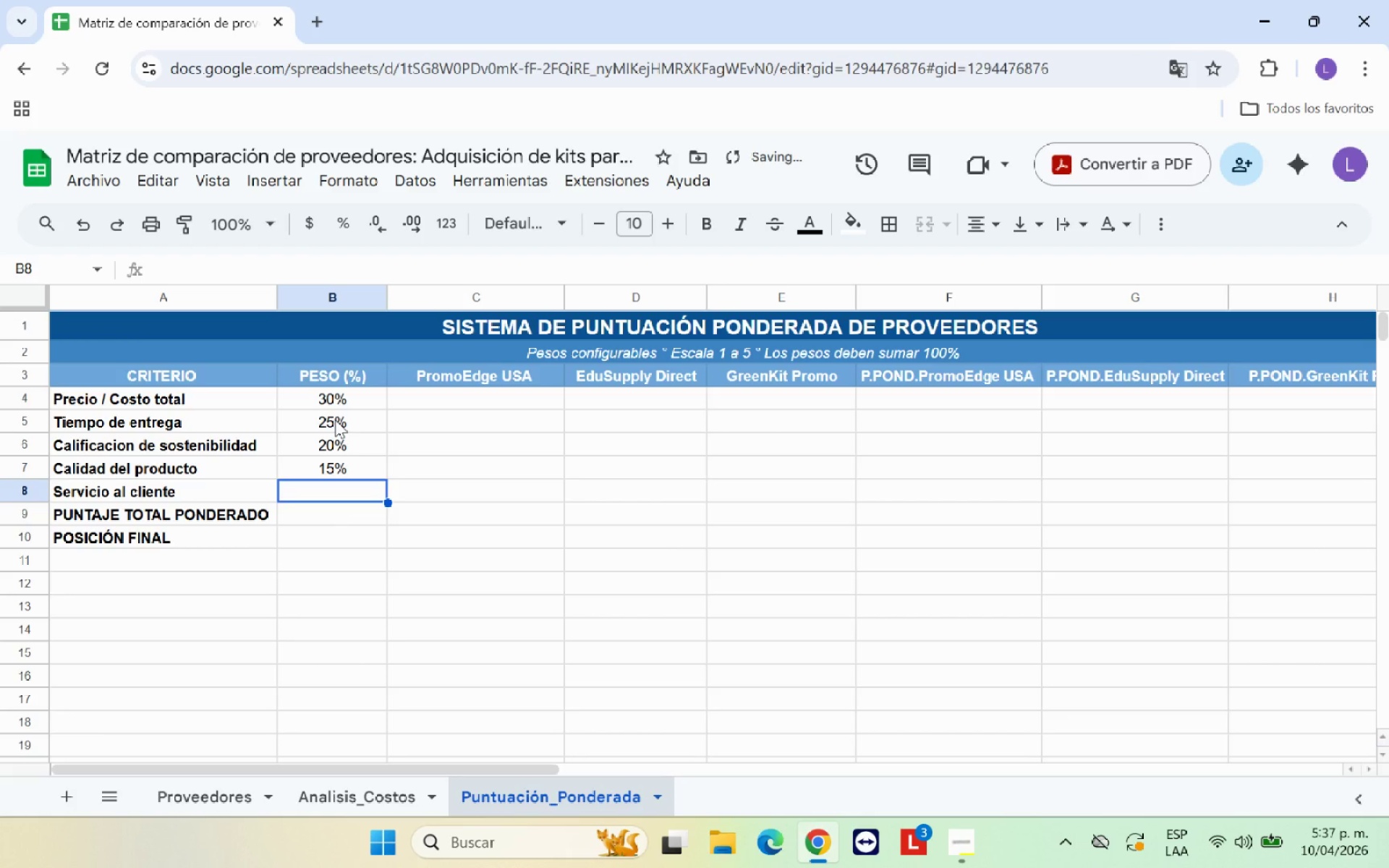 
type(10)
 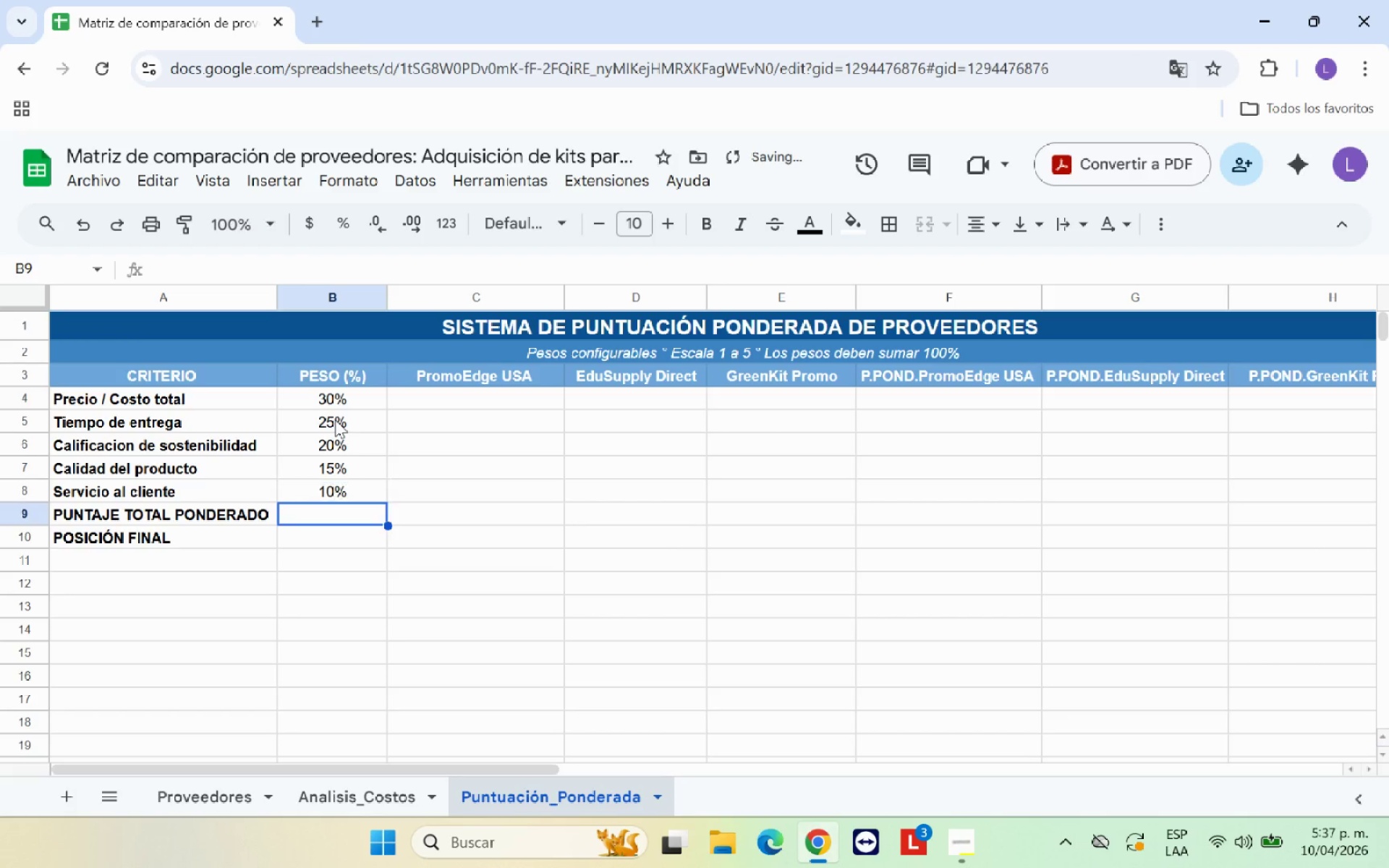 
key(Enter)
 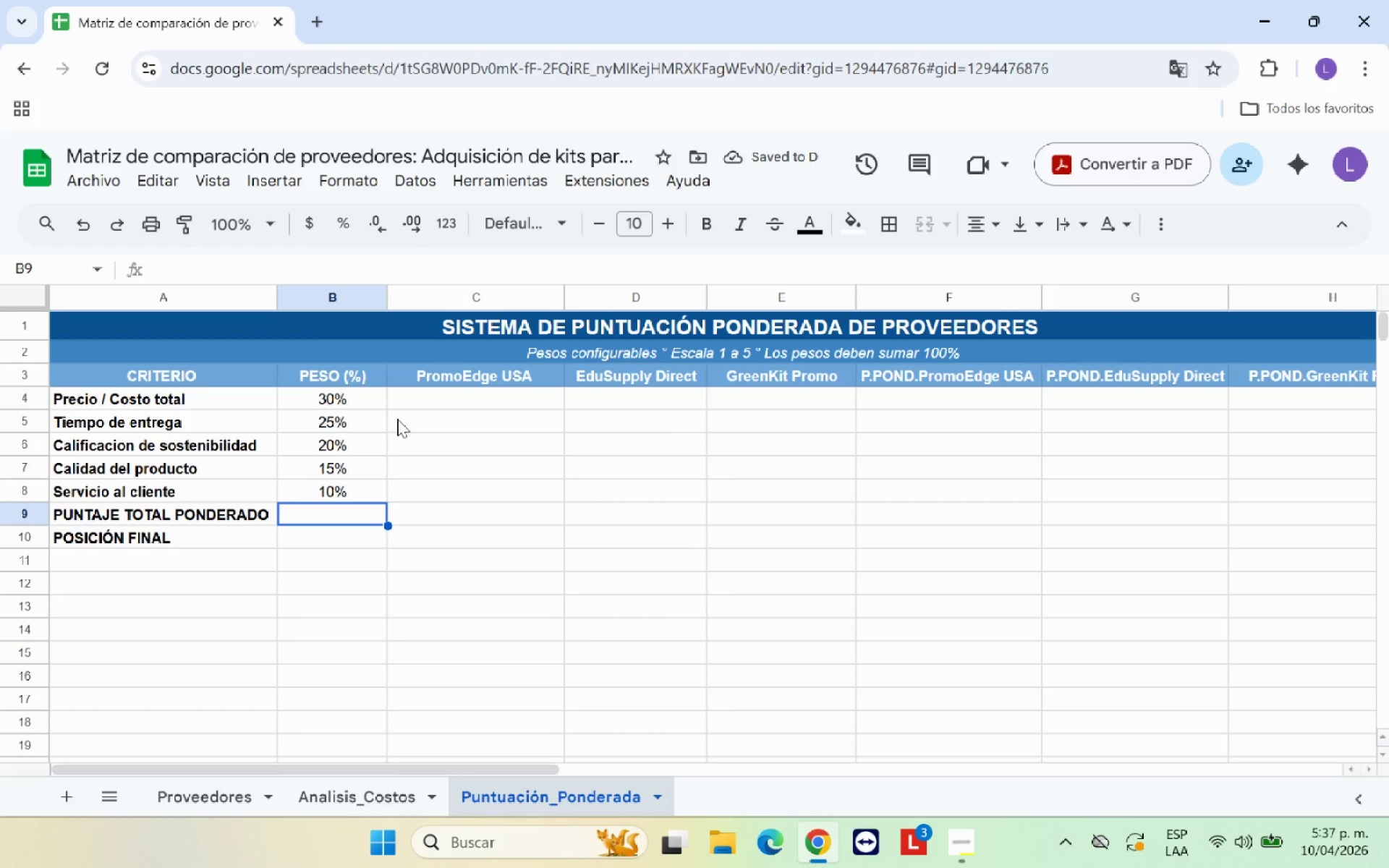 
left_click([1158, 224])
 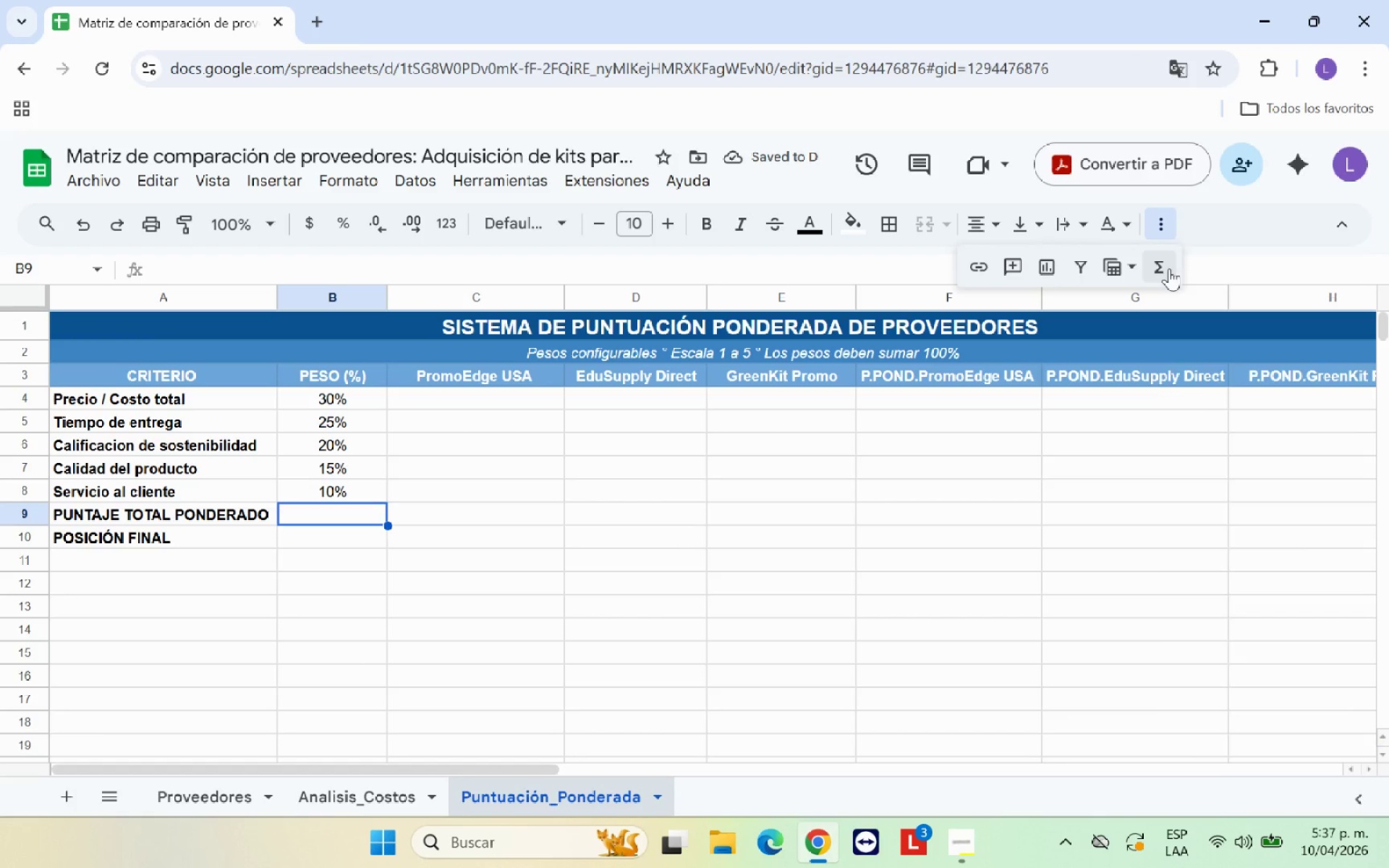 
left_click([1168, 270])
 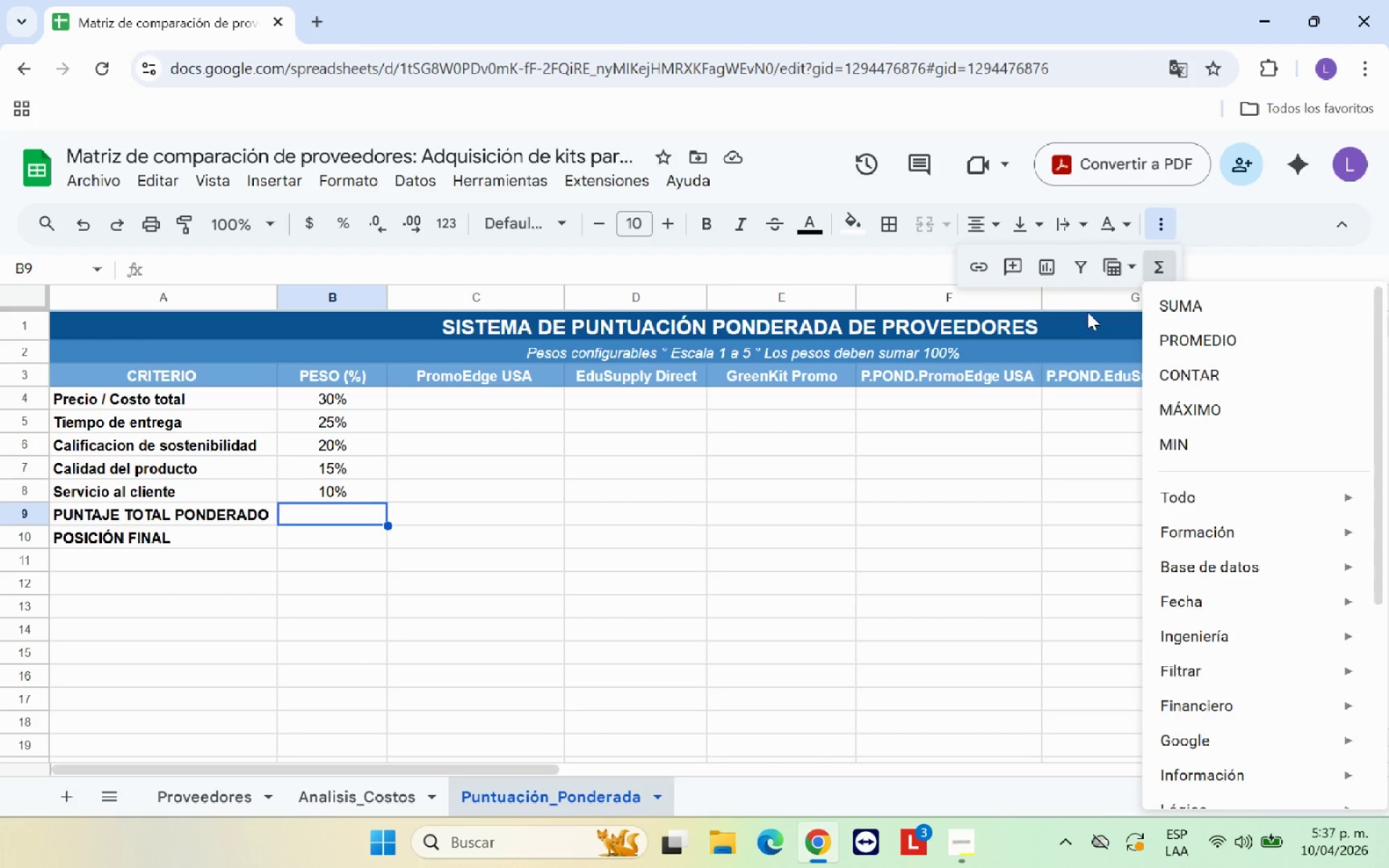 
left_click([1171, 308])
 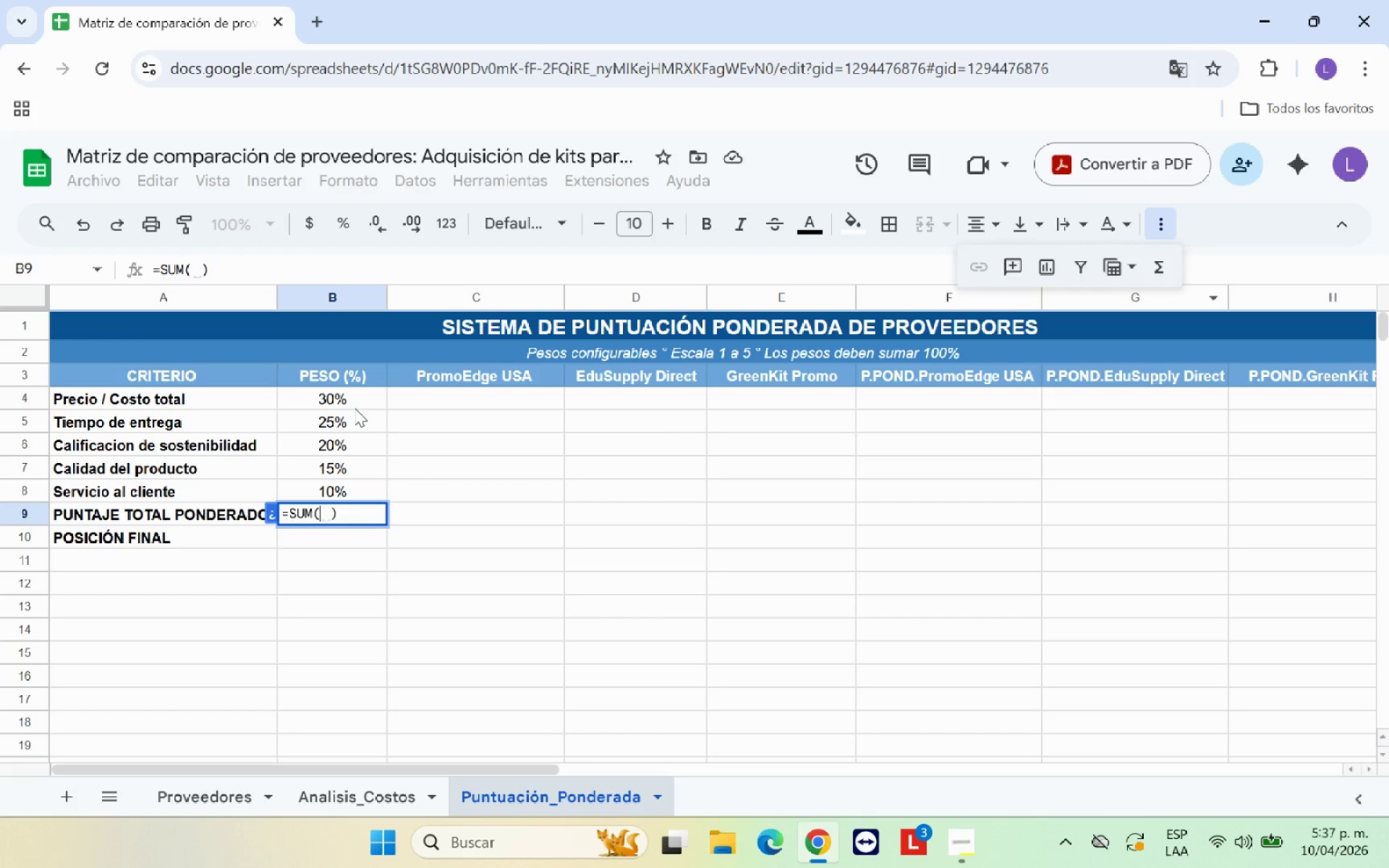 
left_click([362, 401])
 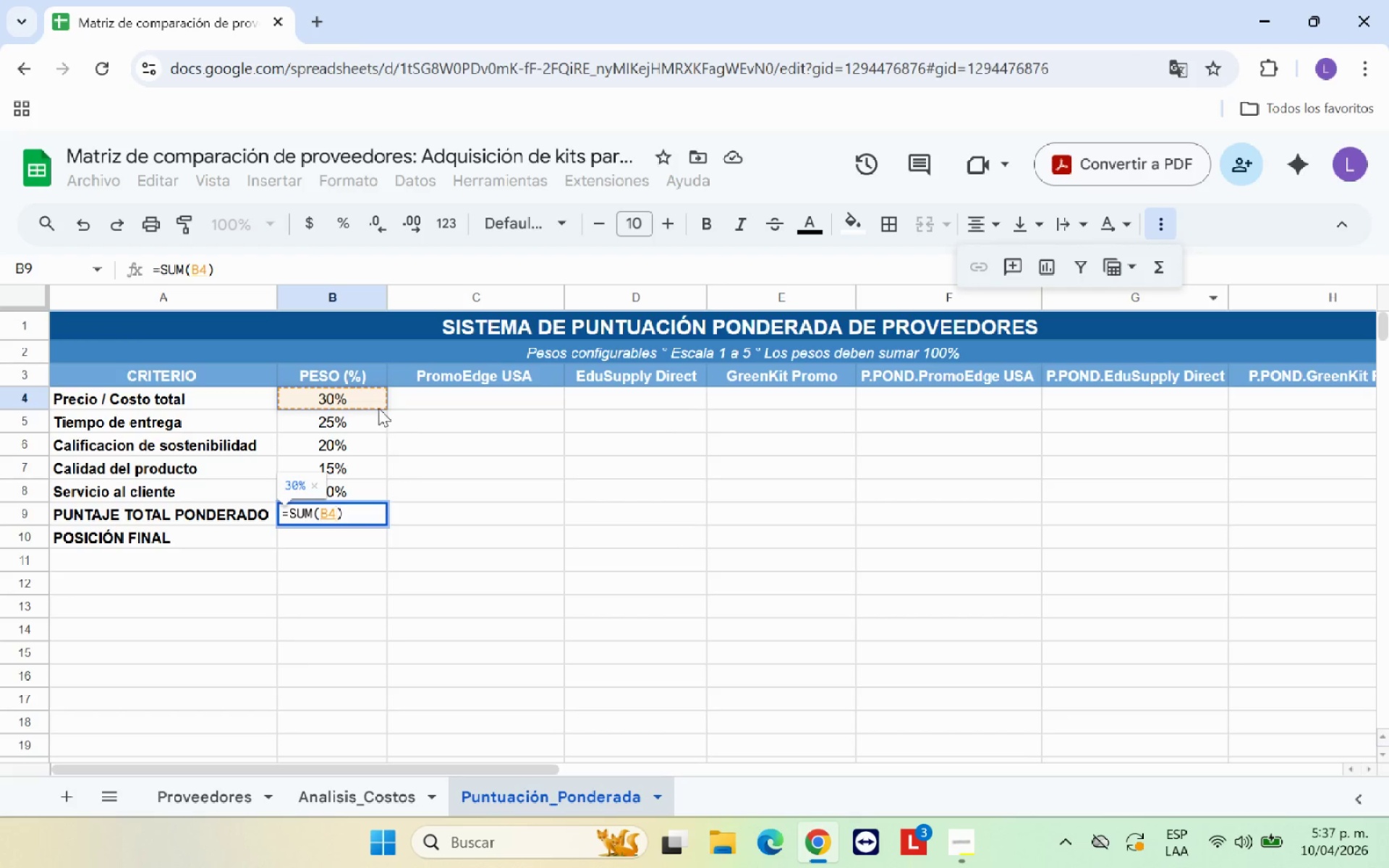 
left_click_drag(start_coordinate=[376, 402], to_coordinate=[378, 485])
 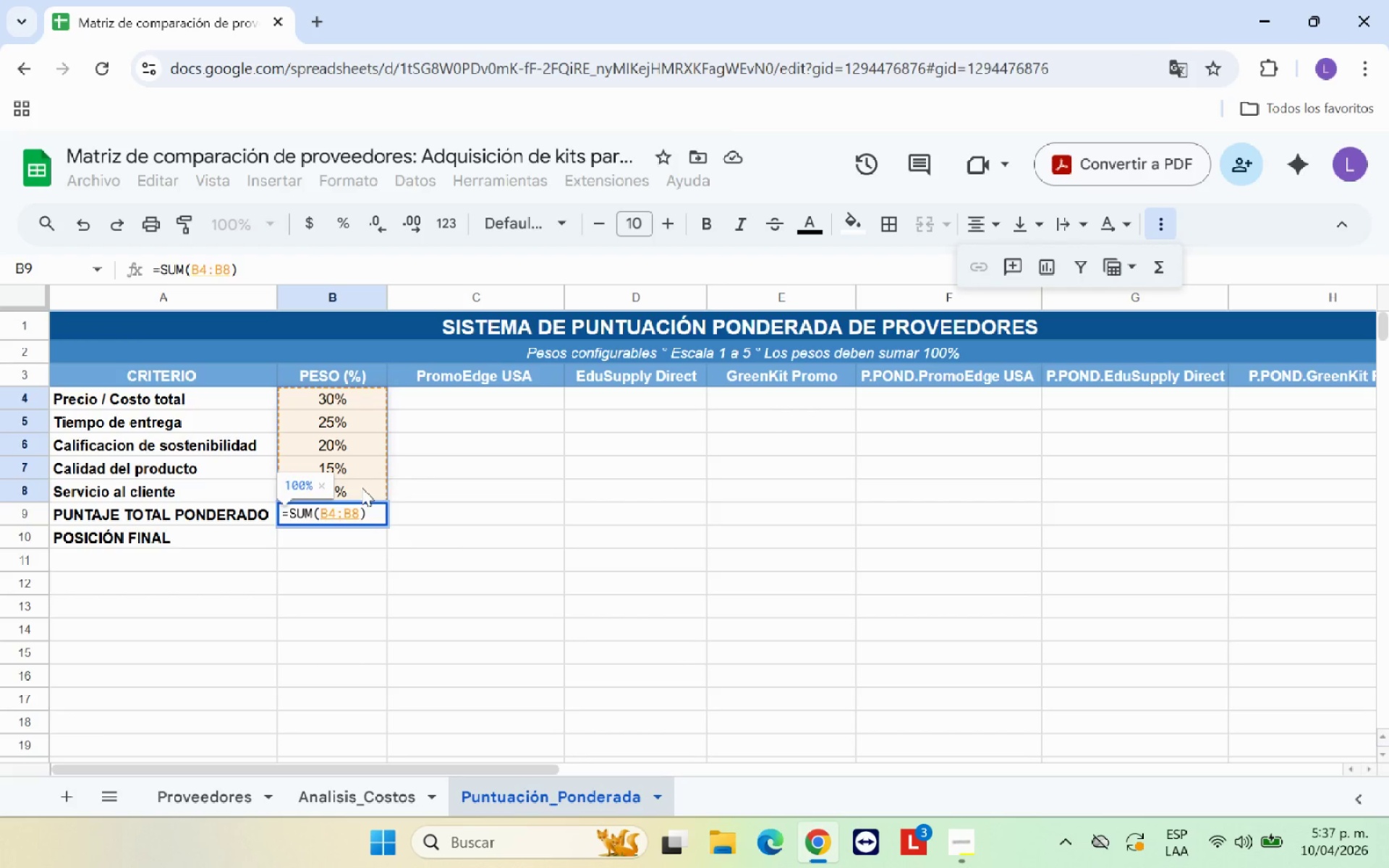 
key(Enter)
 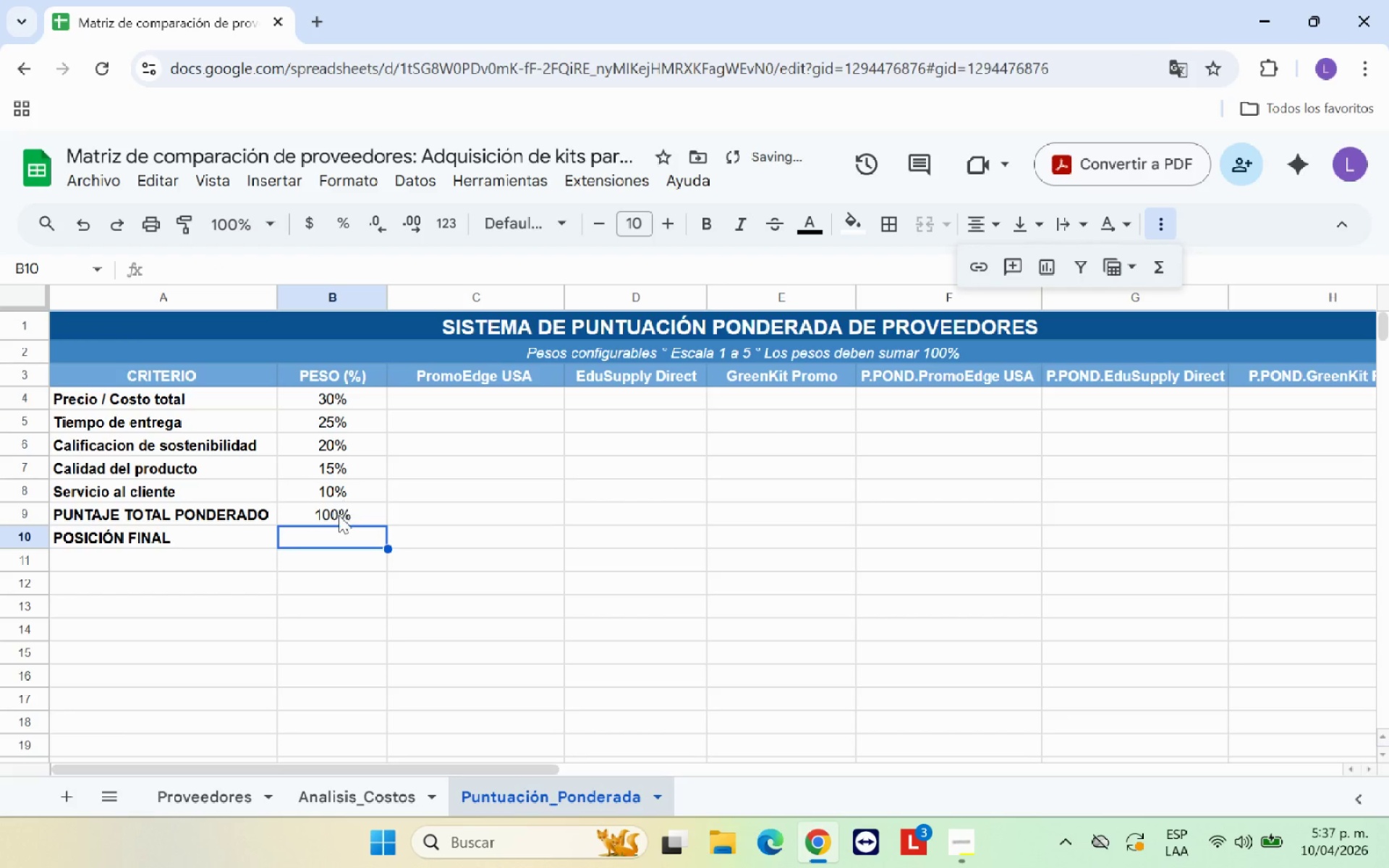 
left_click([341, 521])
 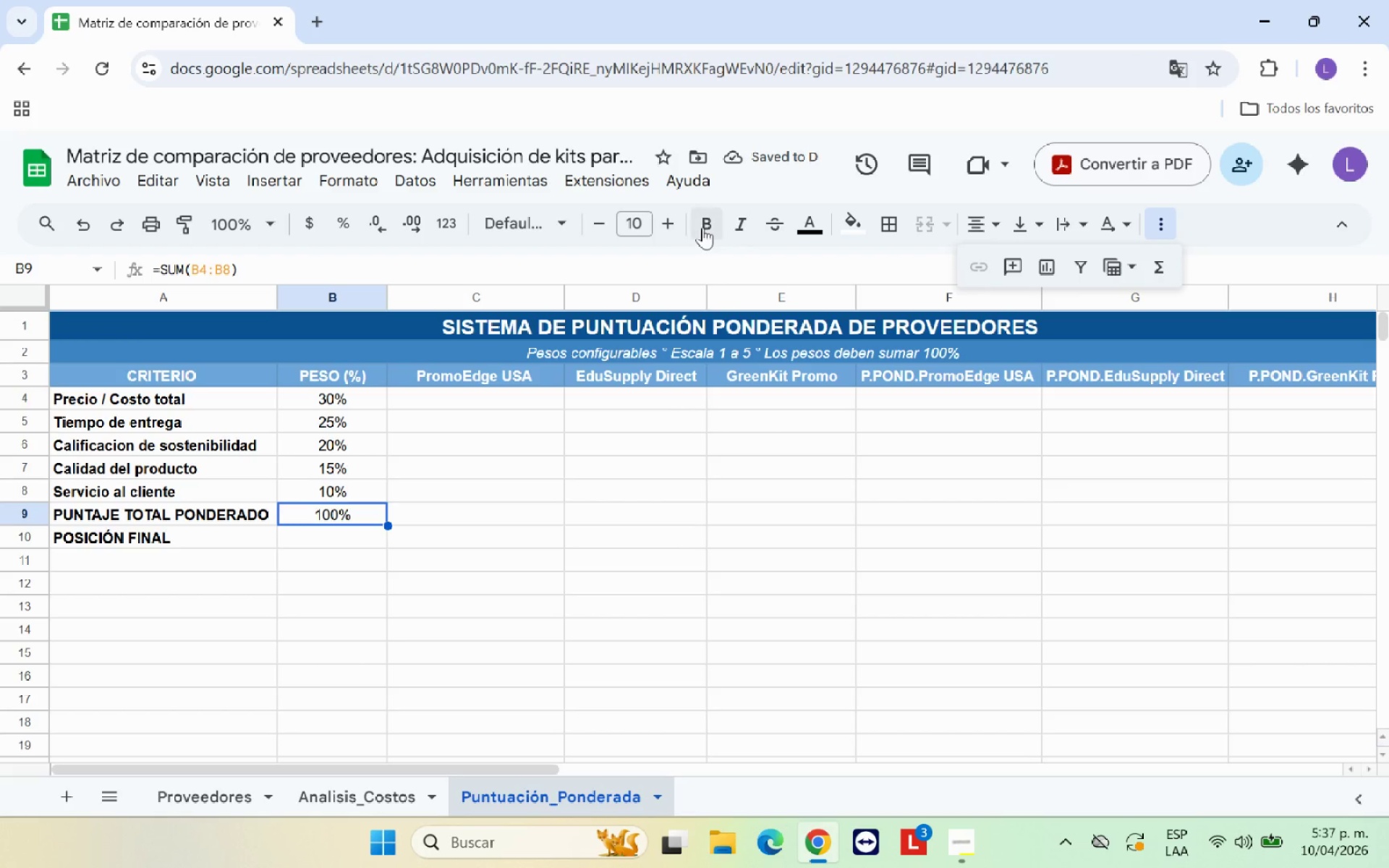 
left_click([438, 559])
 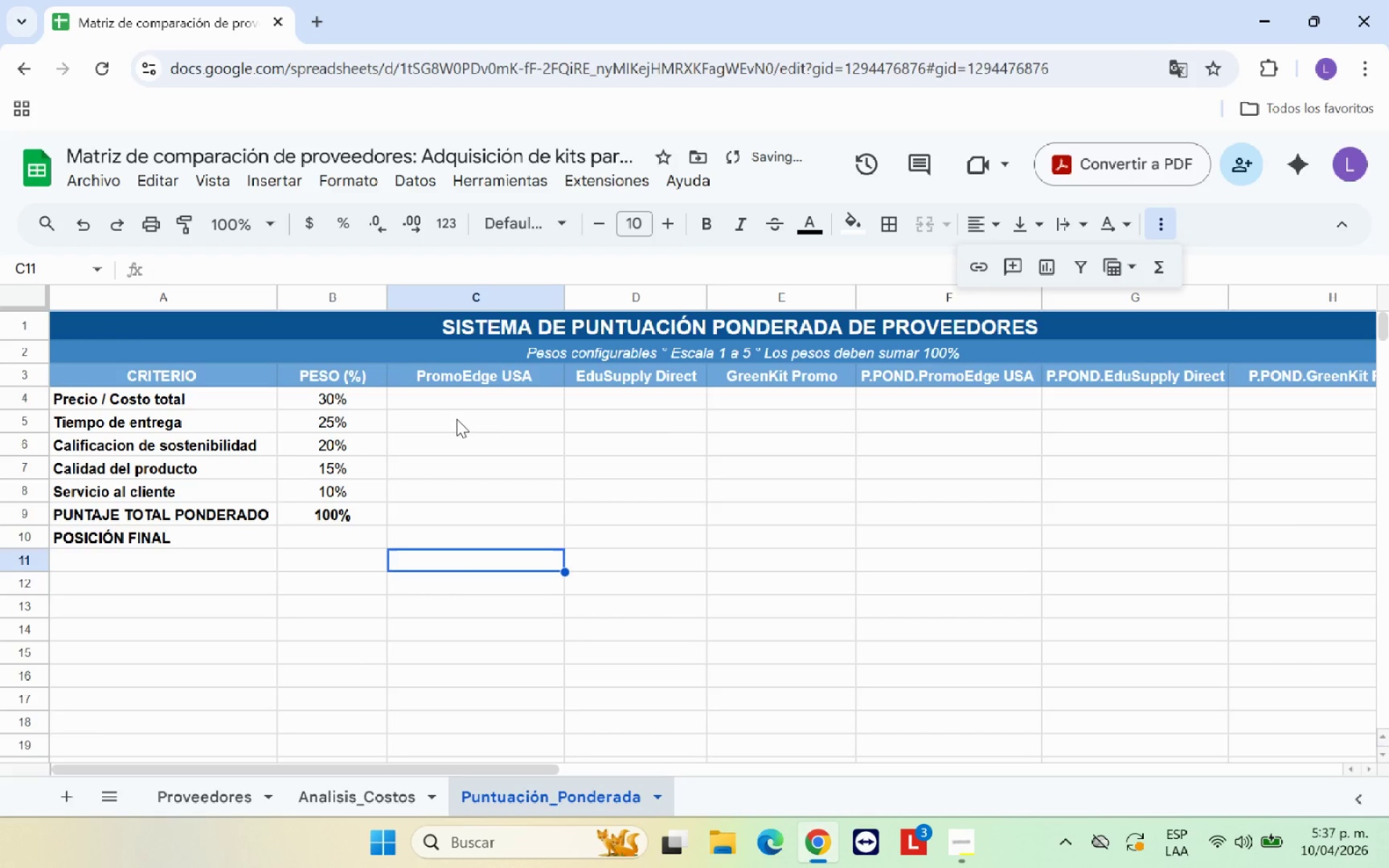 
left_click([449, 401])
 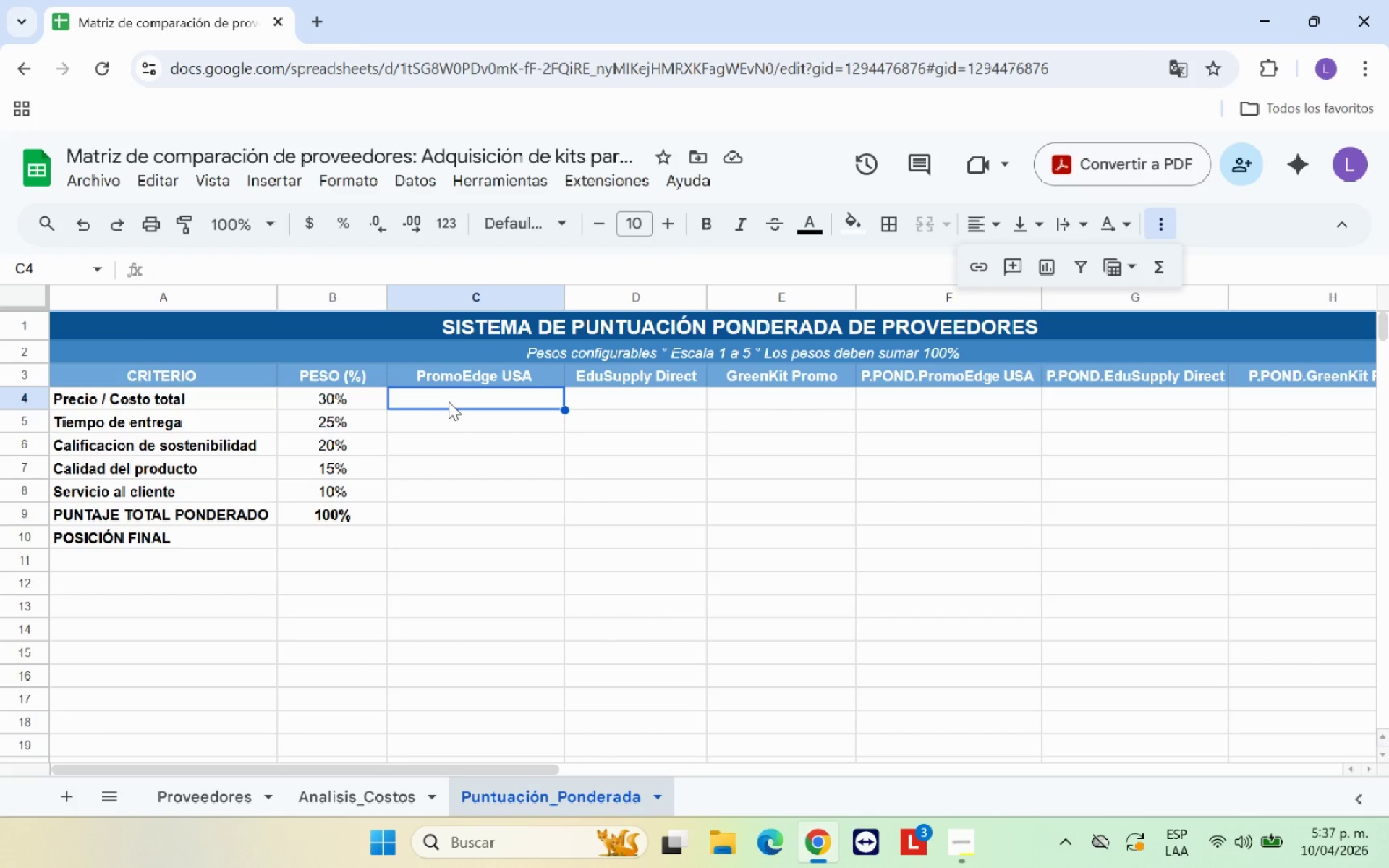 
key(3)
 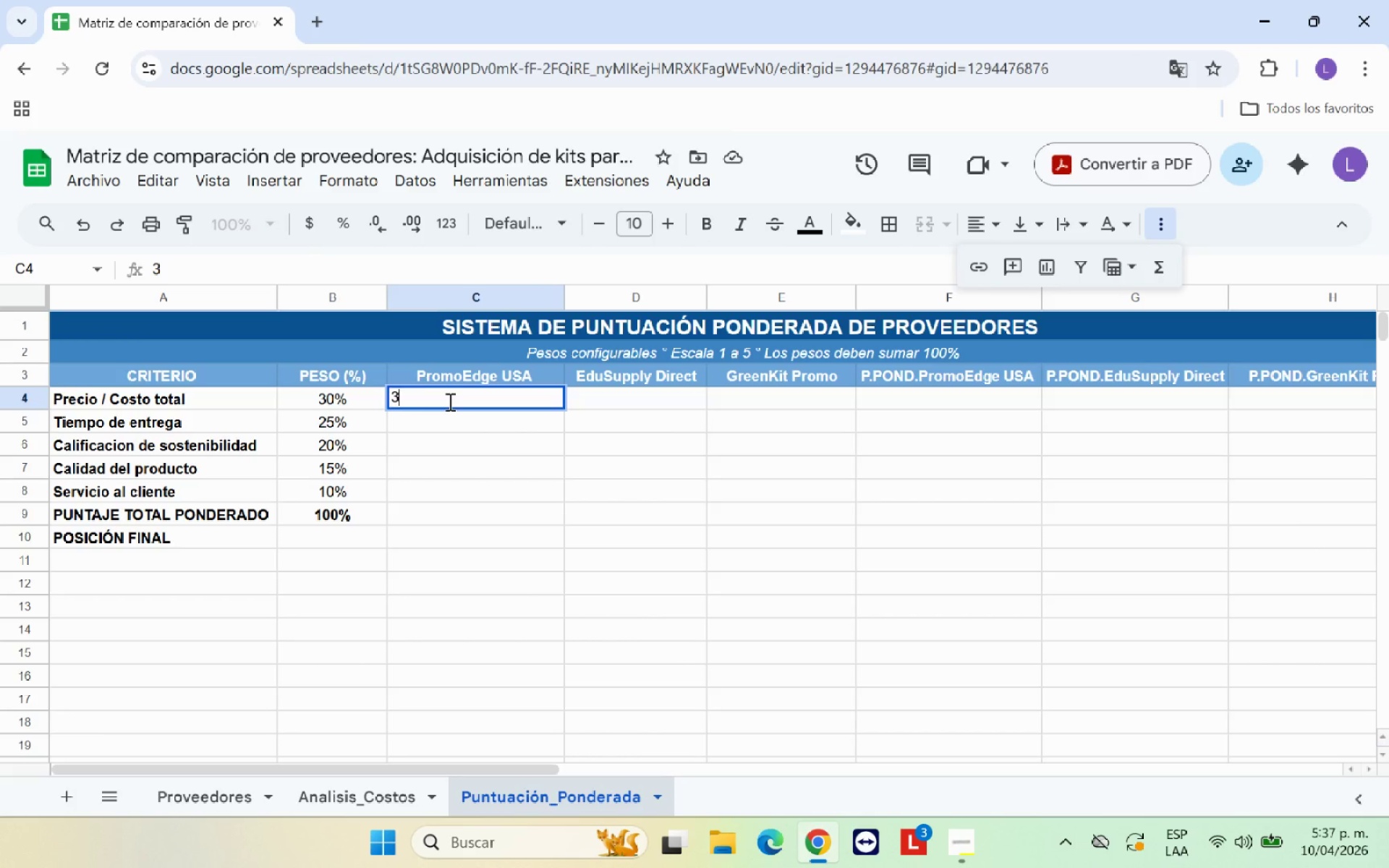 
key(ArrowRight)
 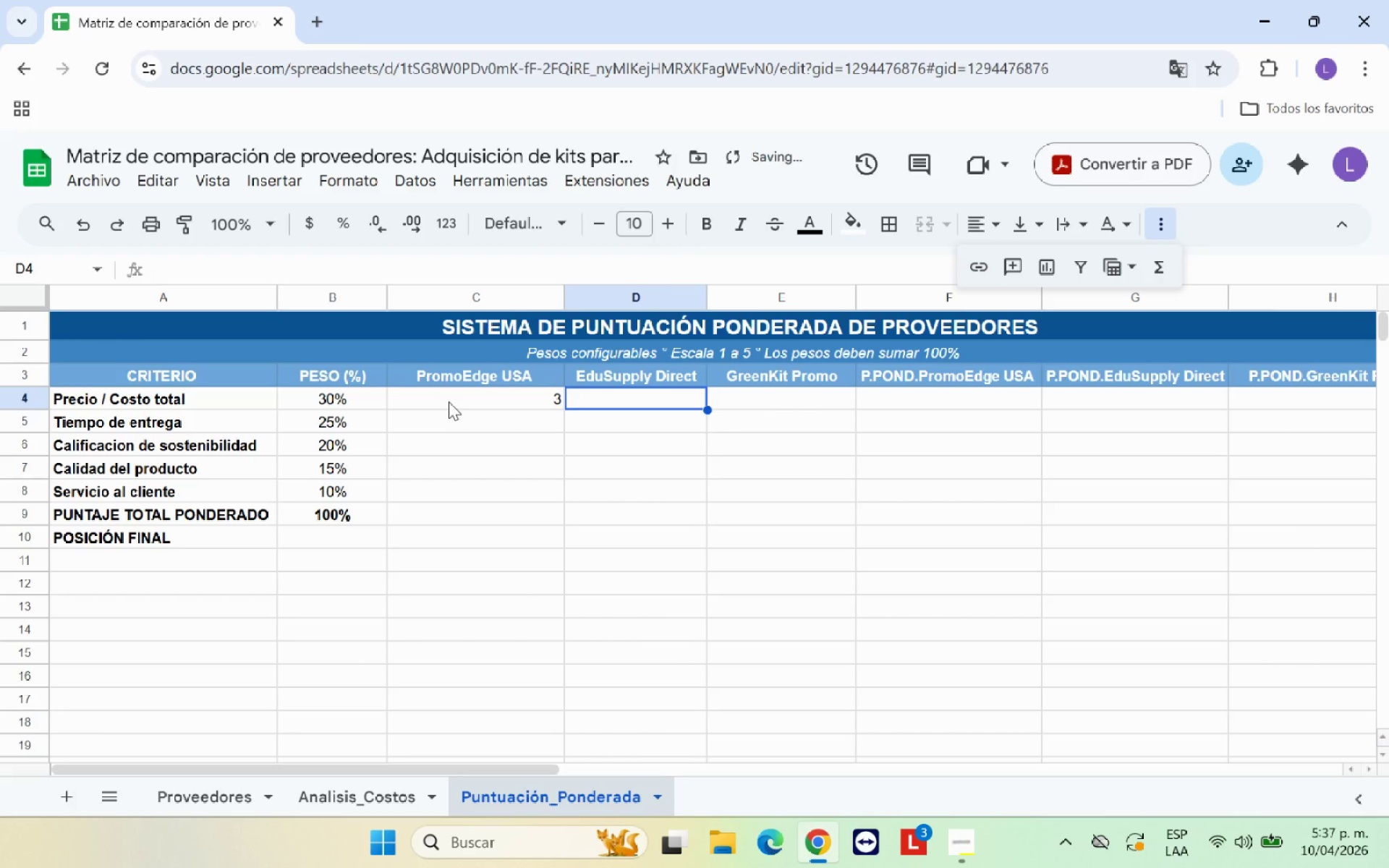 
key(4)
 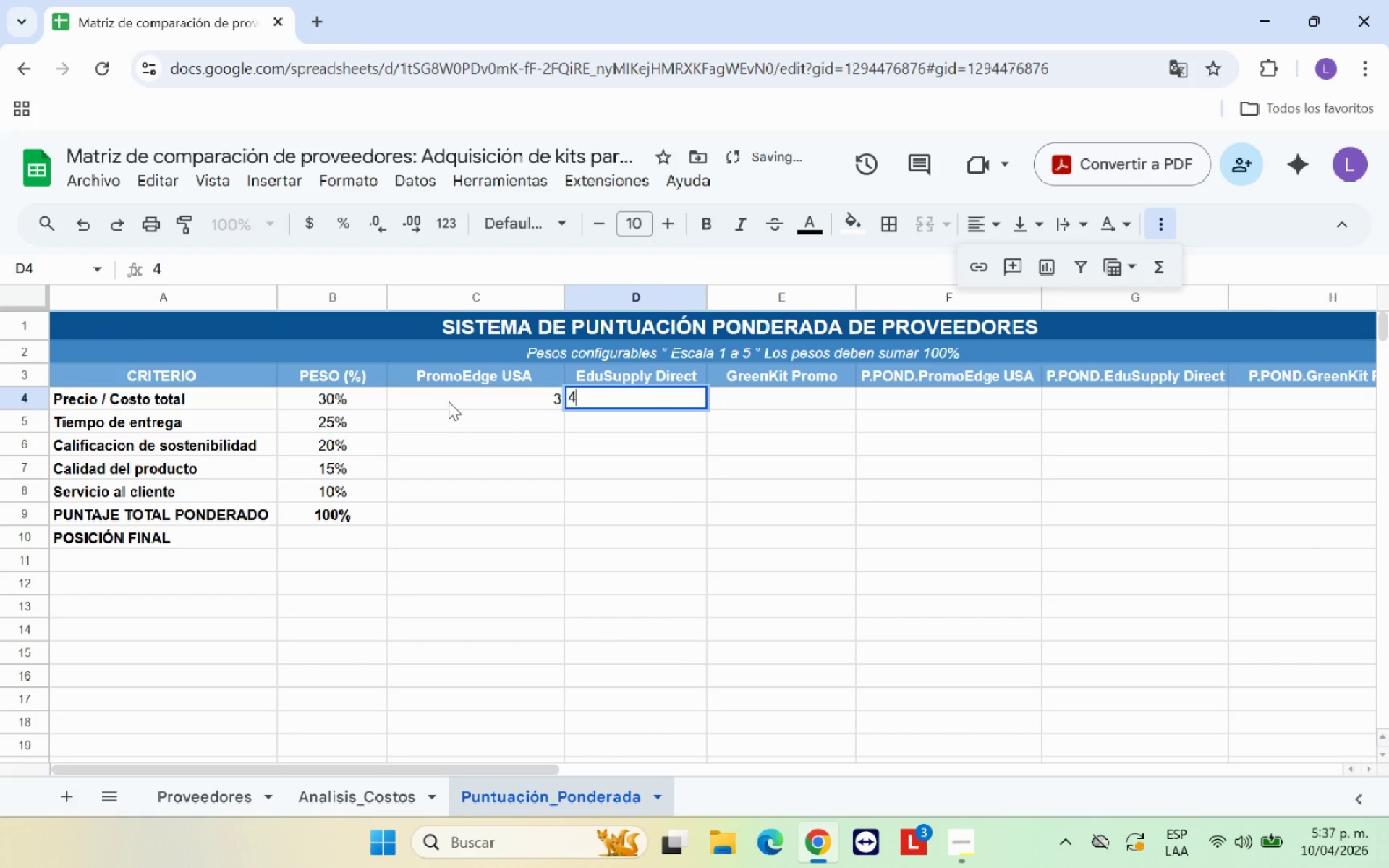 
key(ArrowRight)
 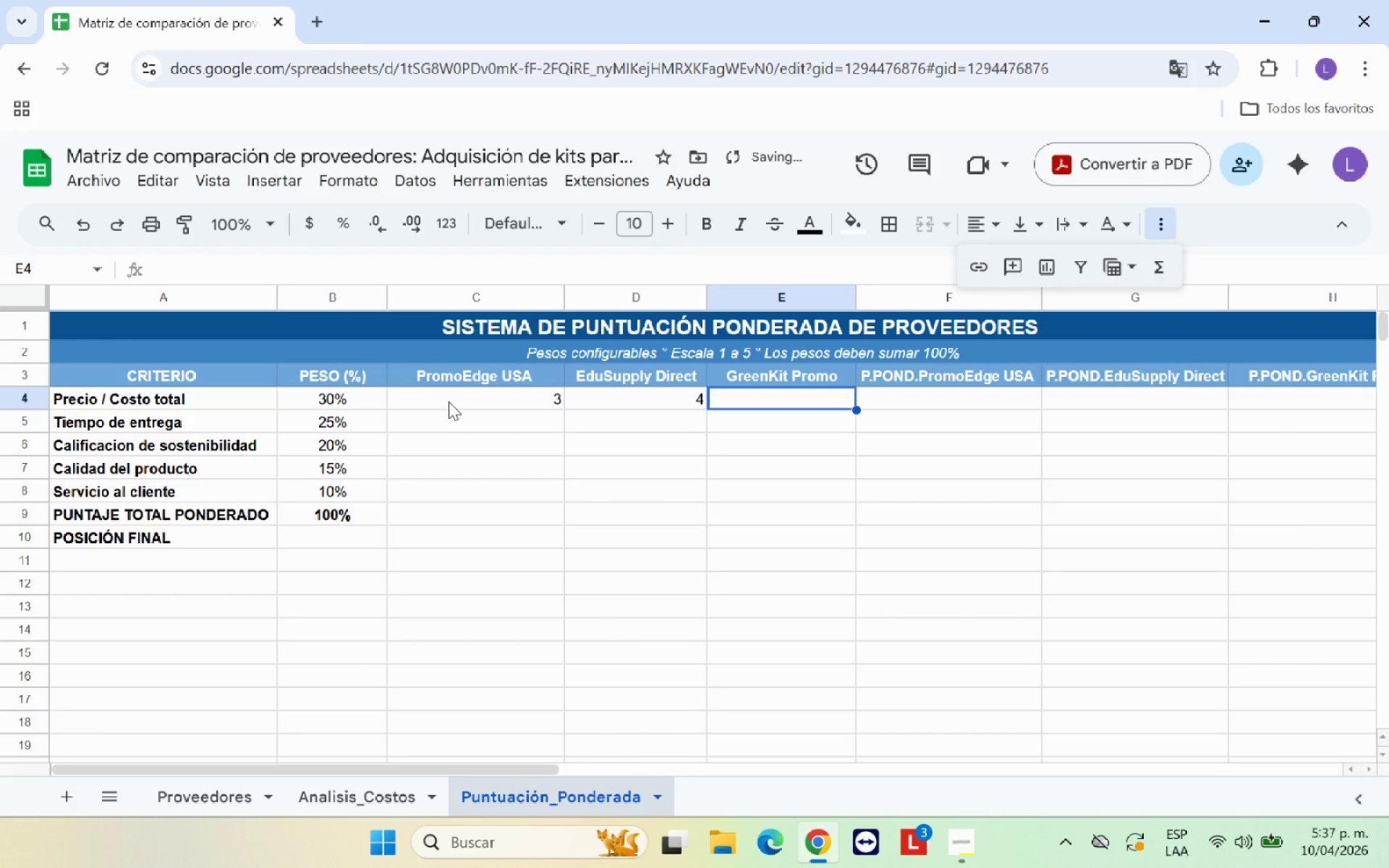 
key(3)
 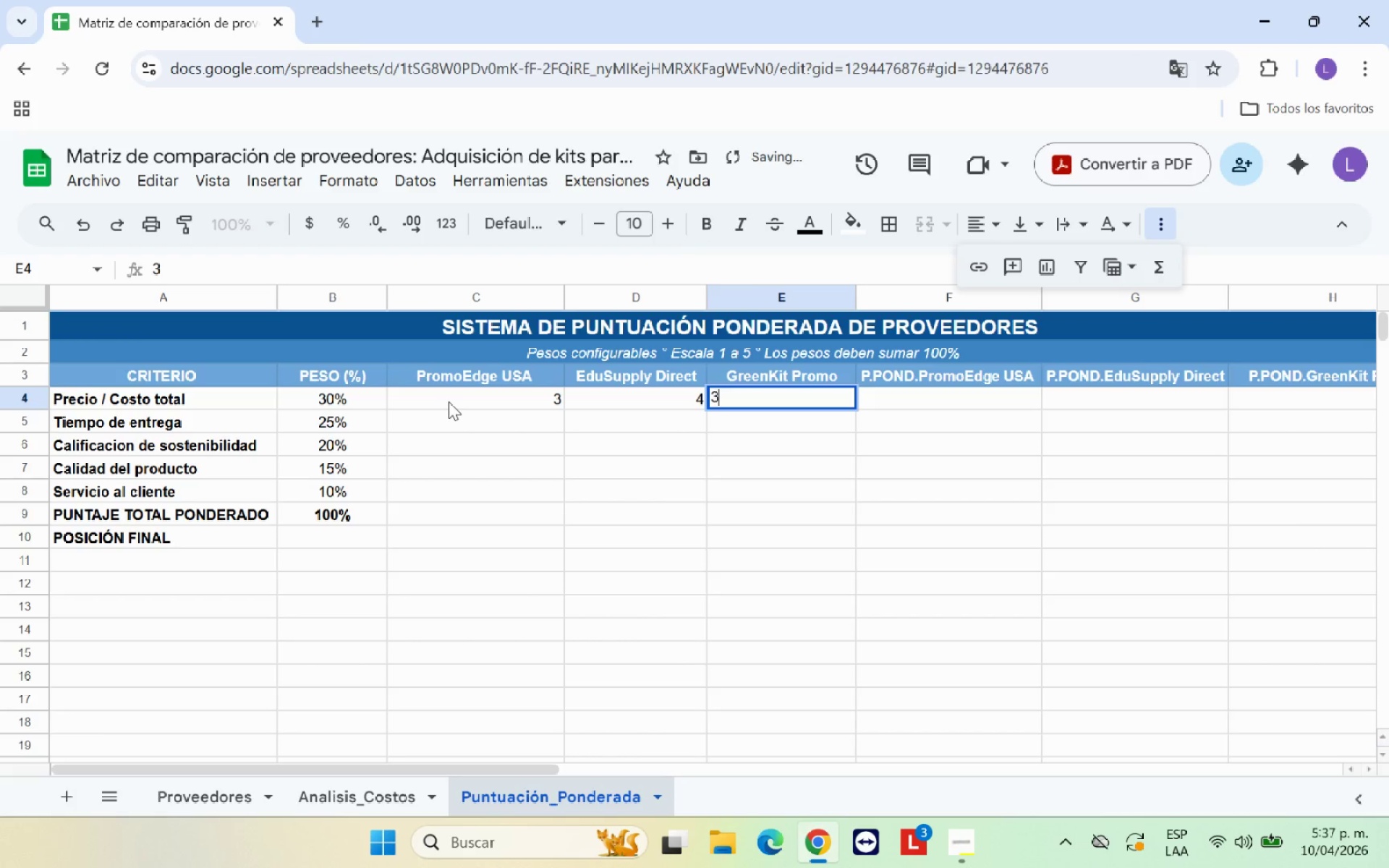 
key(ArrowRight)
 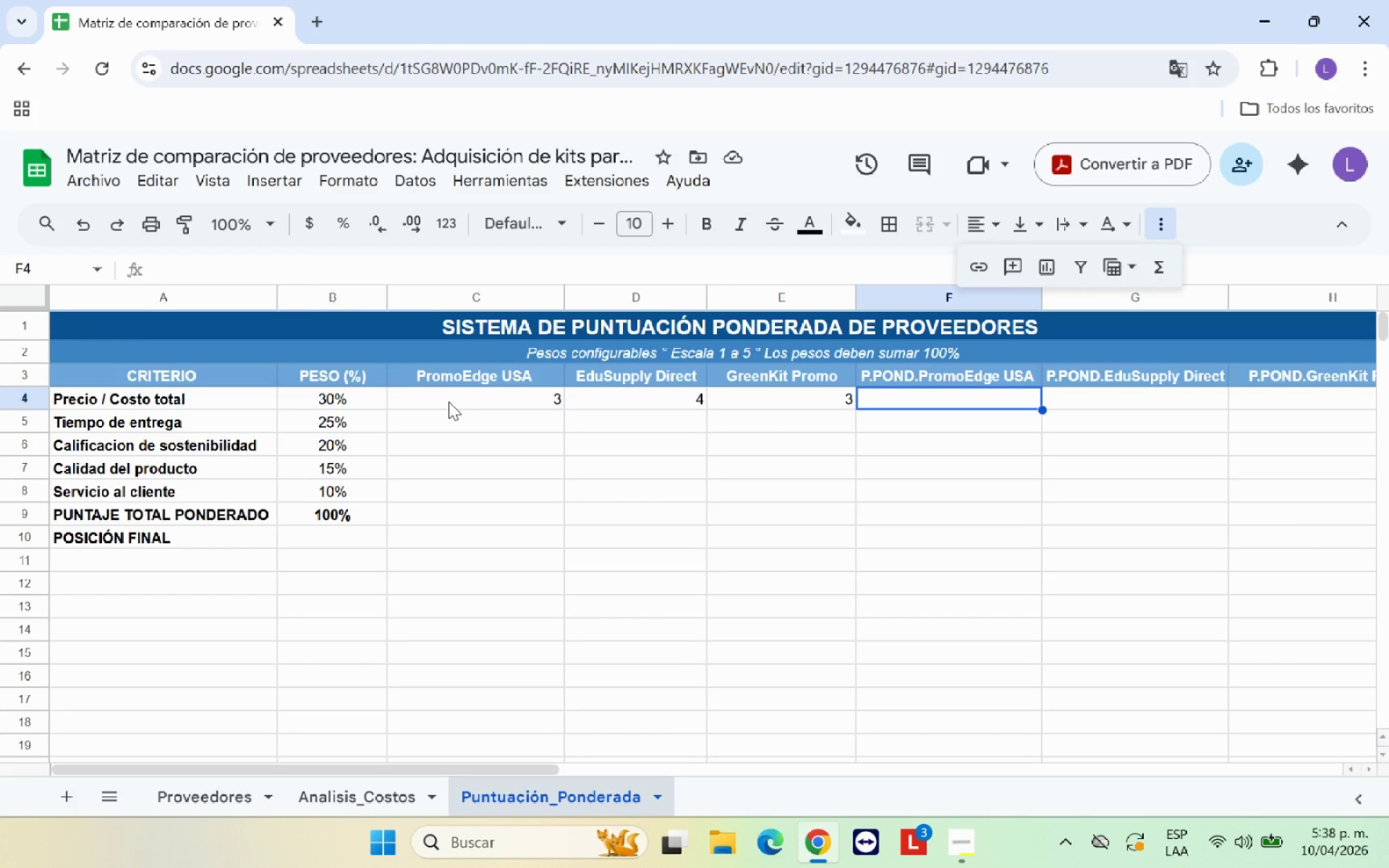 
wait(7.0)
 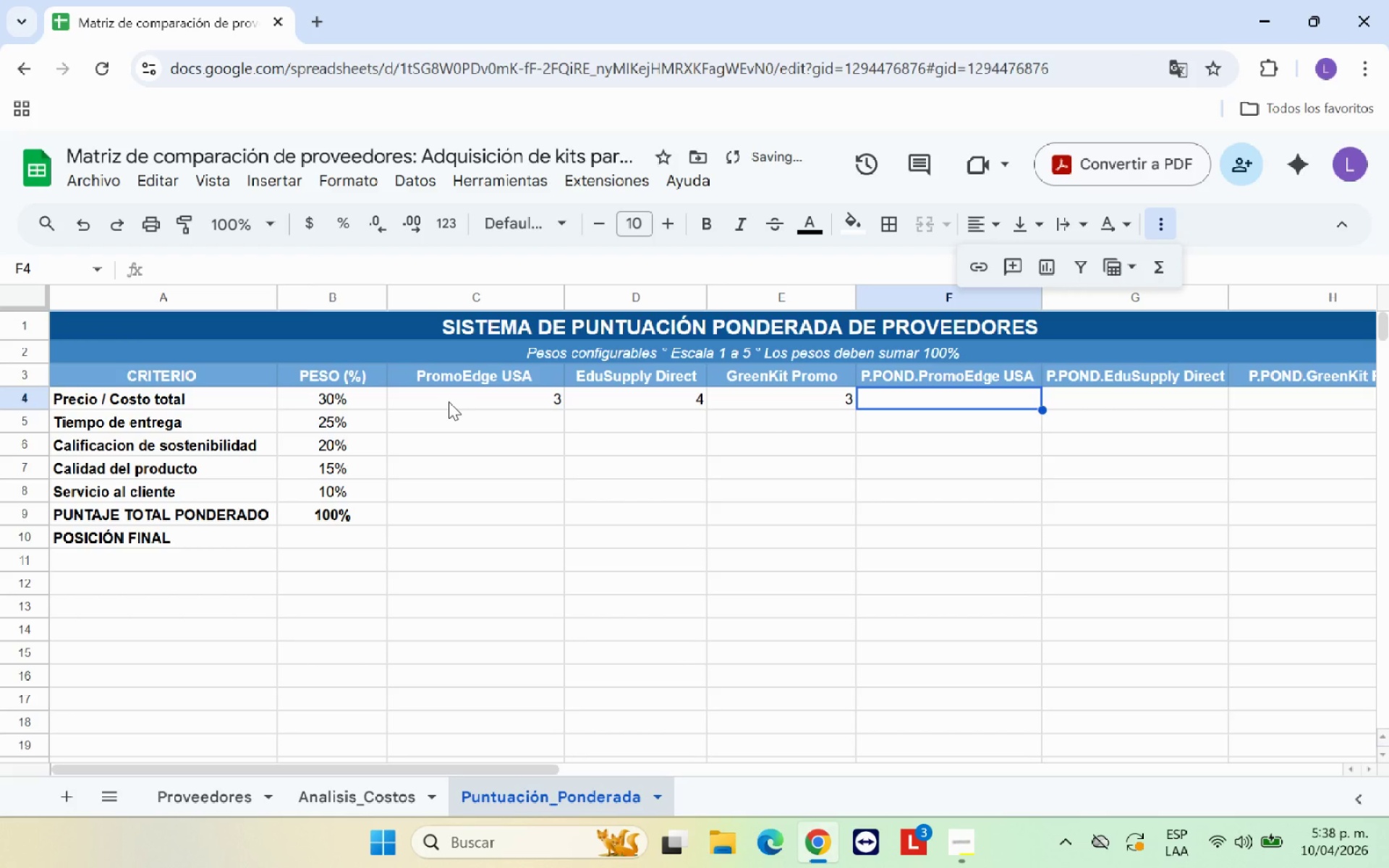 
left_click_drag(start_coordinate=[480, 401], to_coordinate=[792, 401])
 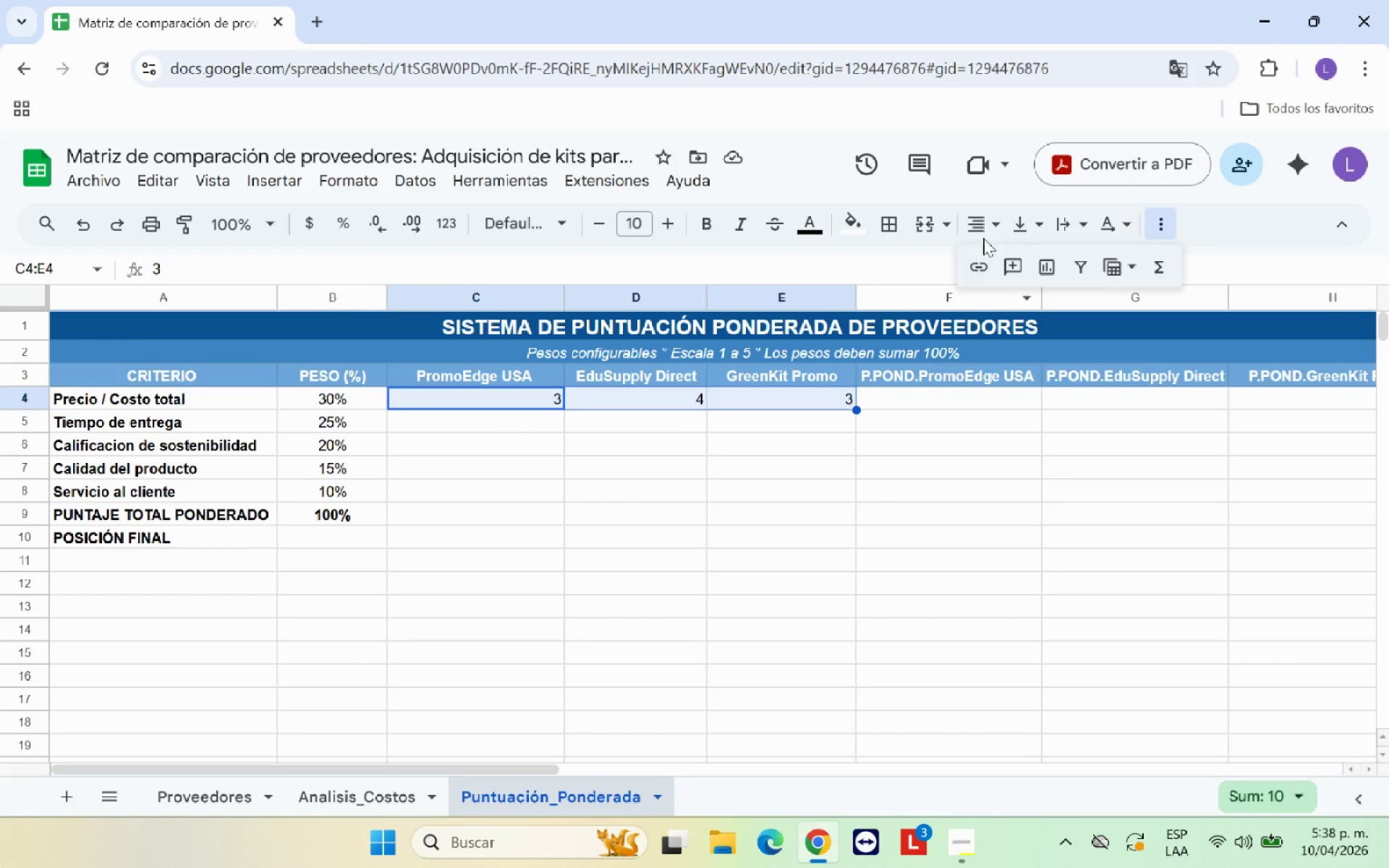 
left_click([988, 228])
 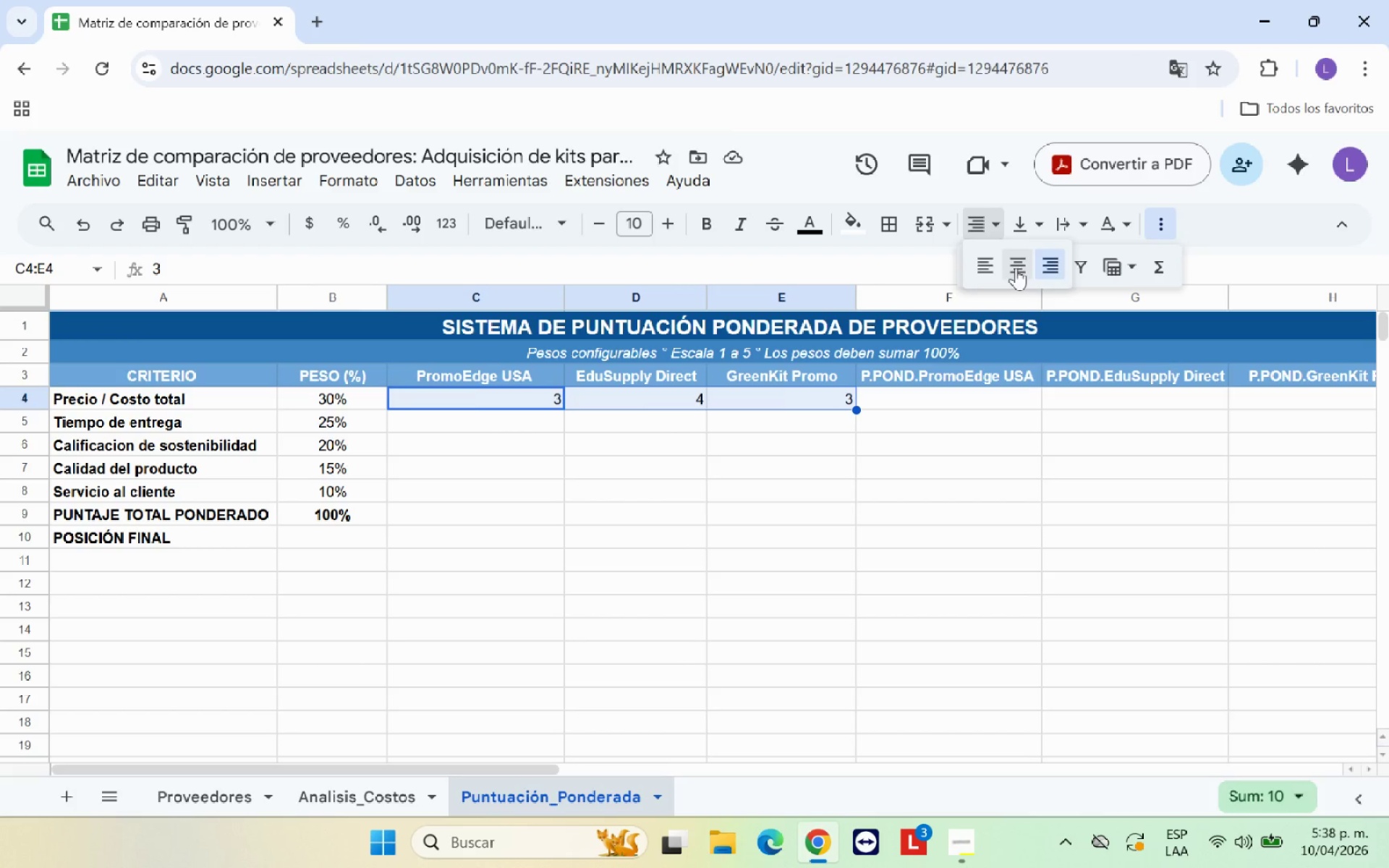 
left_click([1018, 269])
 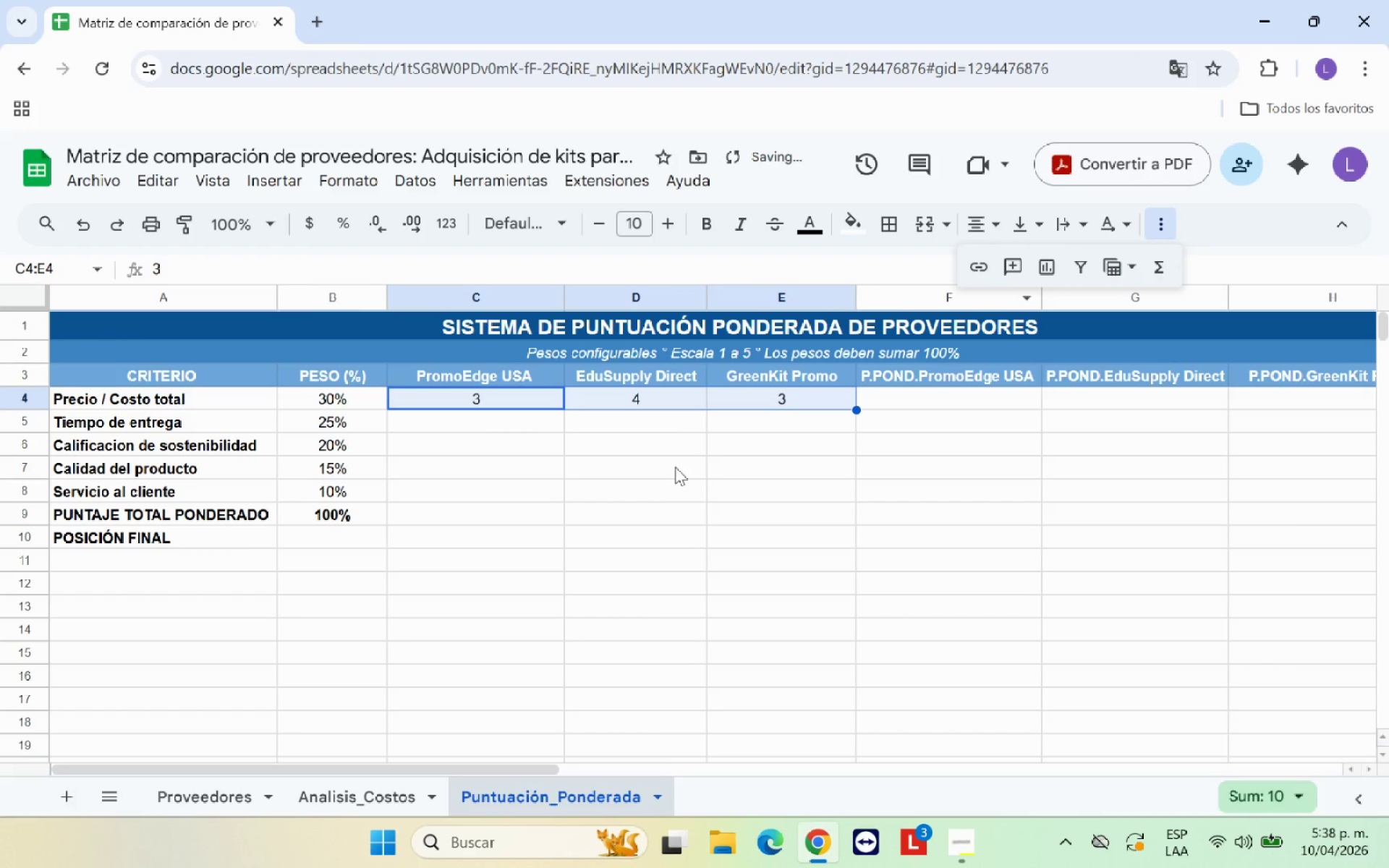 
left_click([675, 467])
 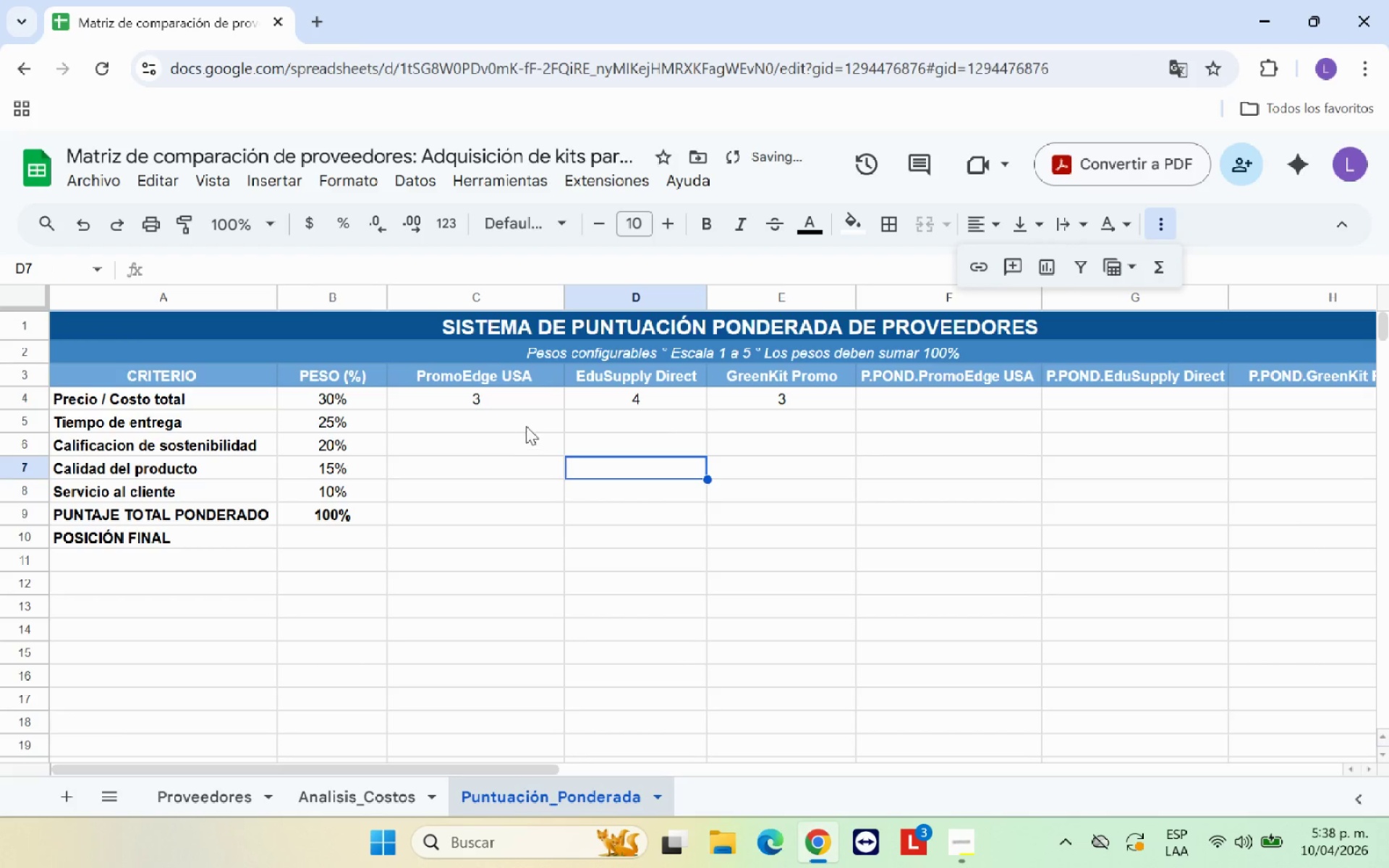 
left_click([525, 417])
 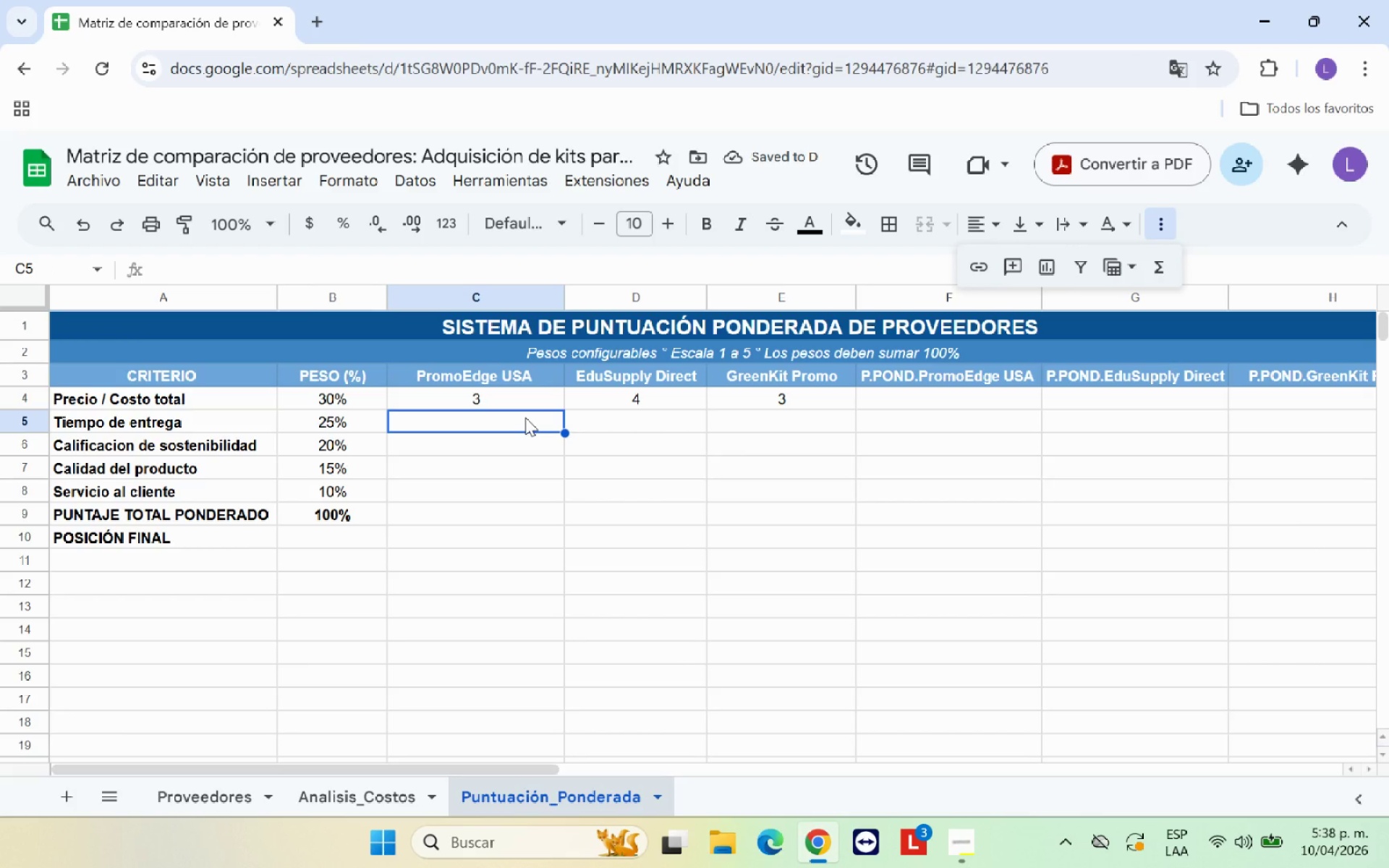 
key(Shift+0)
 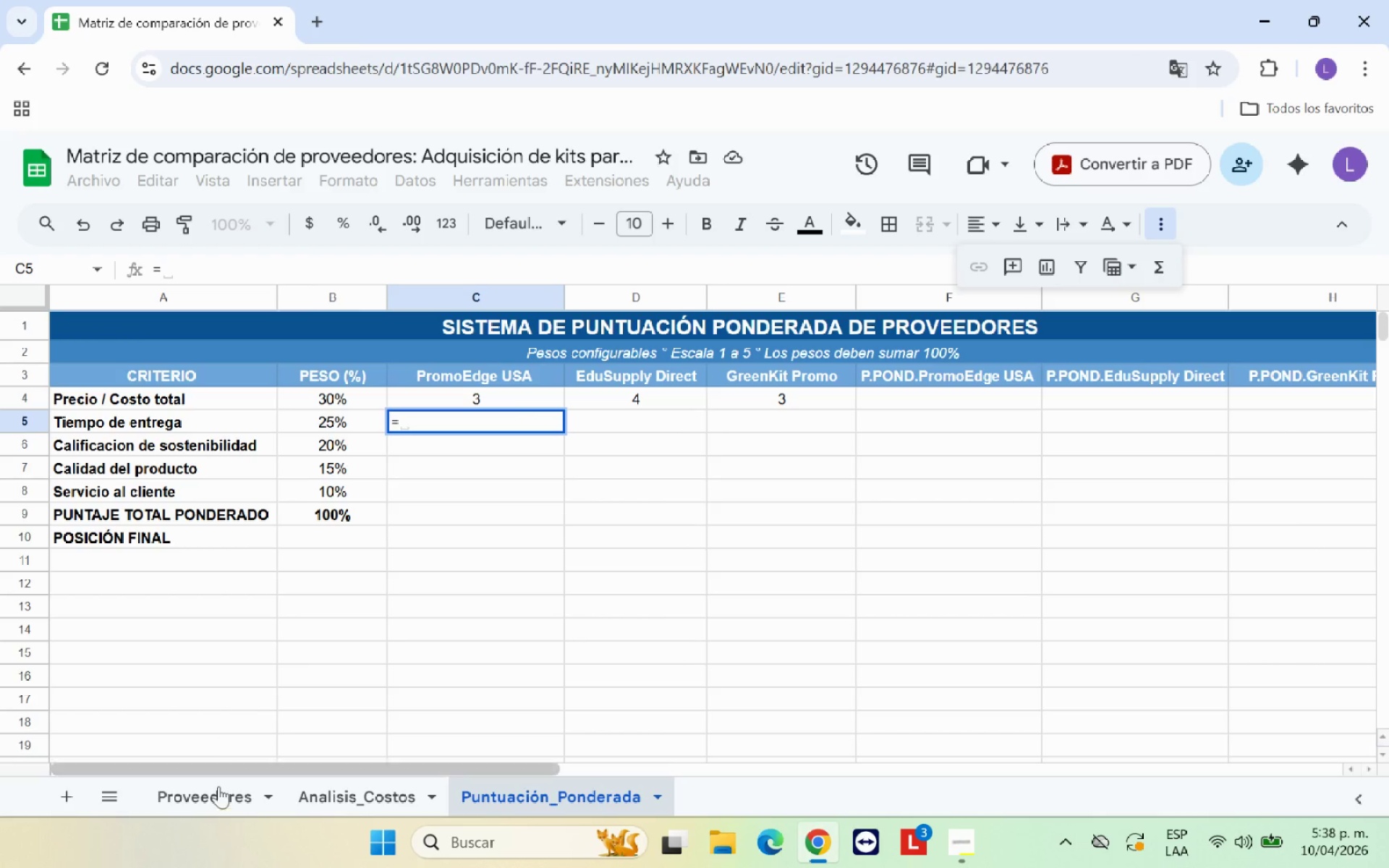 
left_click([232, 784])
 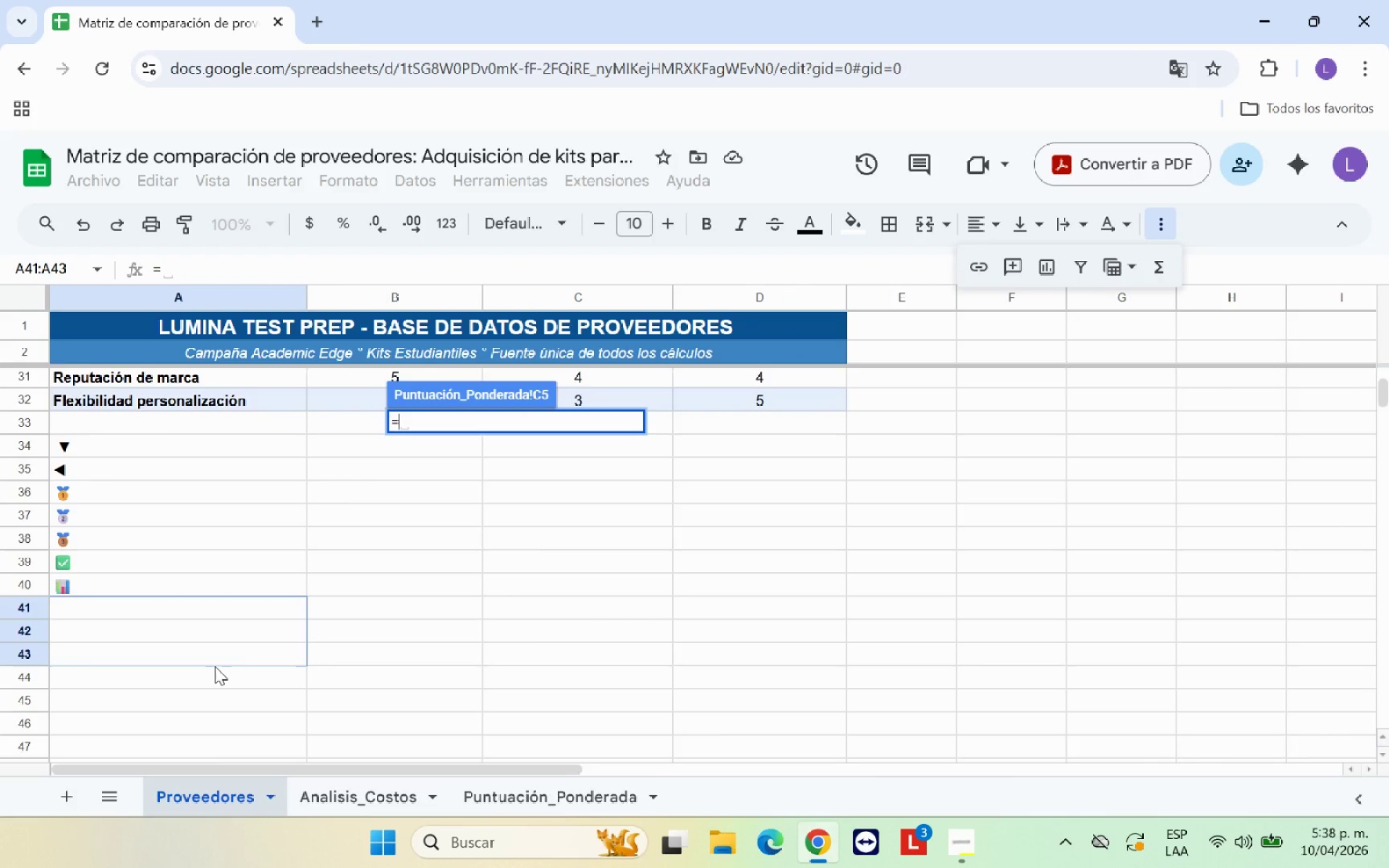 
scroll: coordinate [240, 636], scroll_direction: up, amount: 6.0
 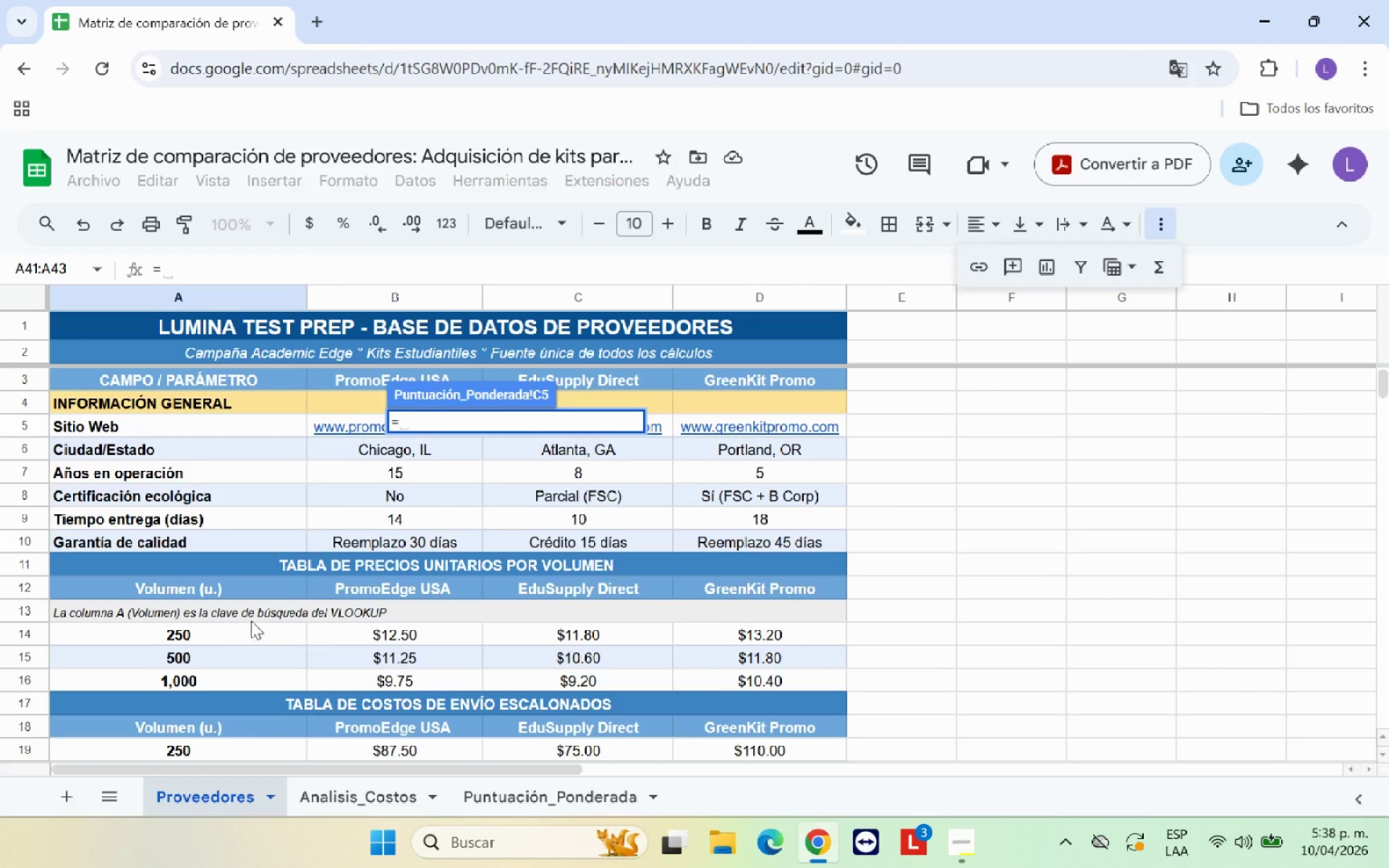 
scroll: coordinate [251, 620], scroll_direction: down, amount: 1.0
 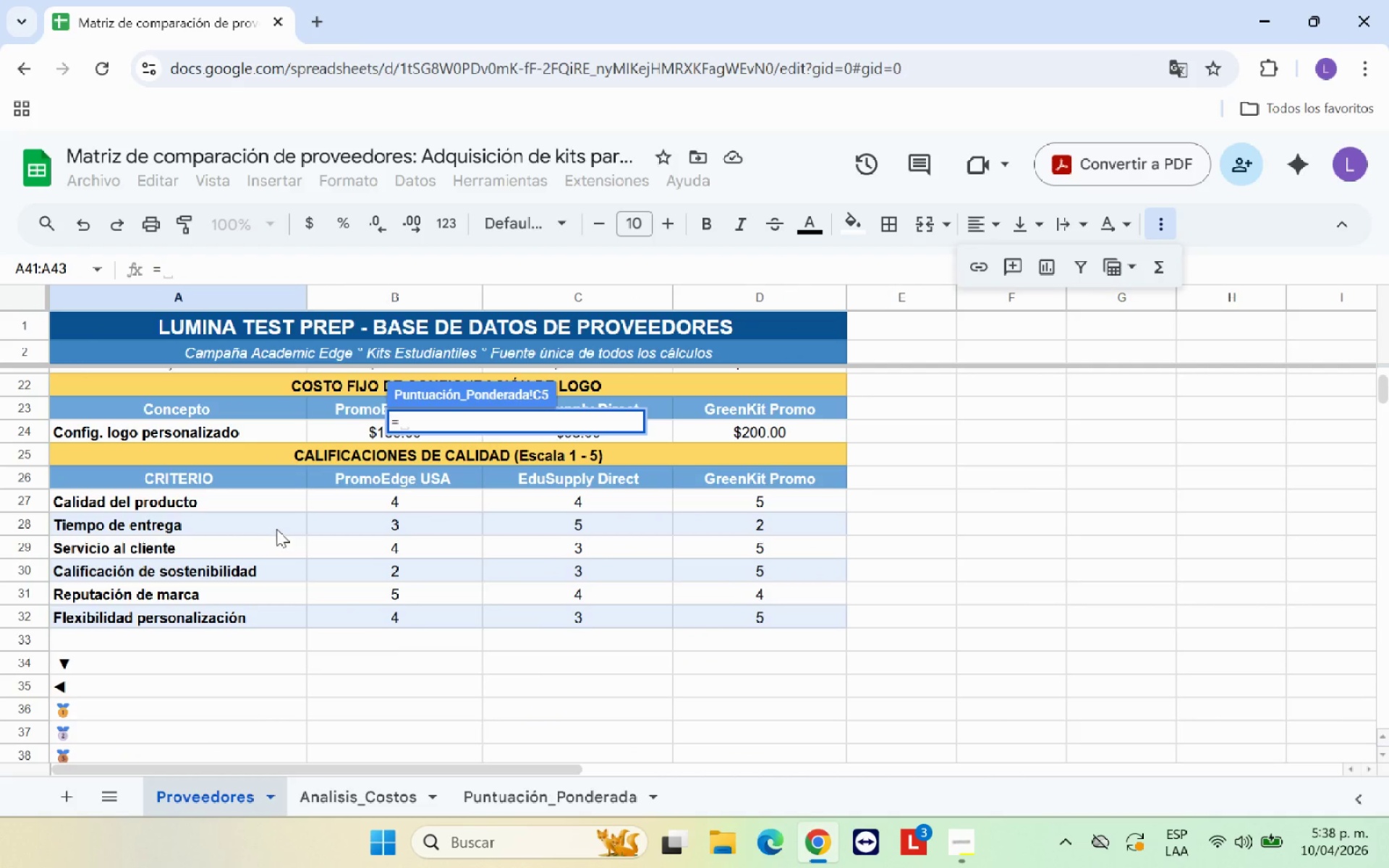 
left_click([406, 529])
 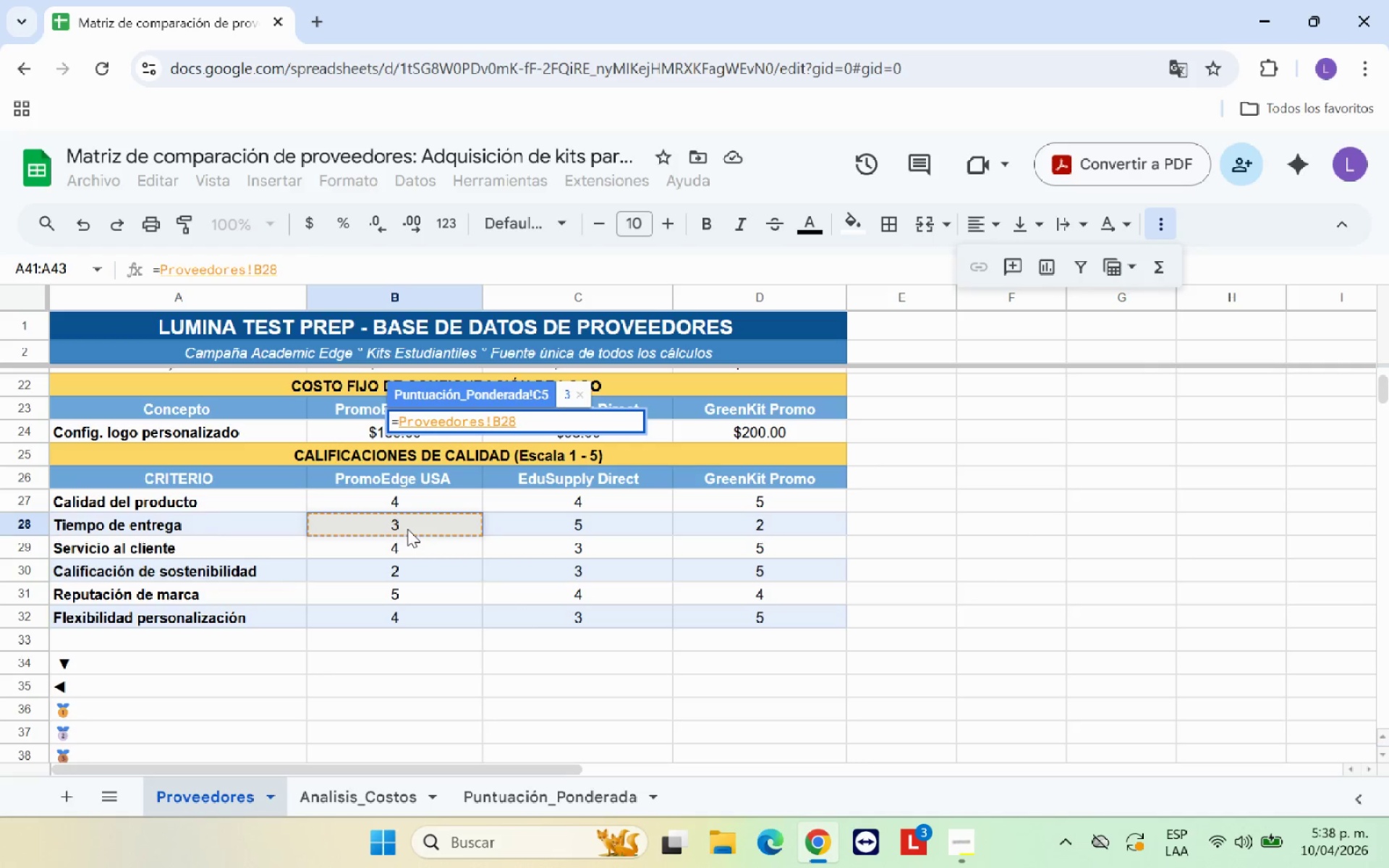 
key(Enter)
 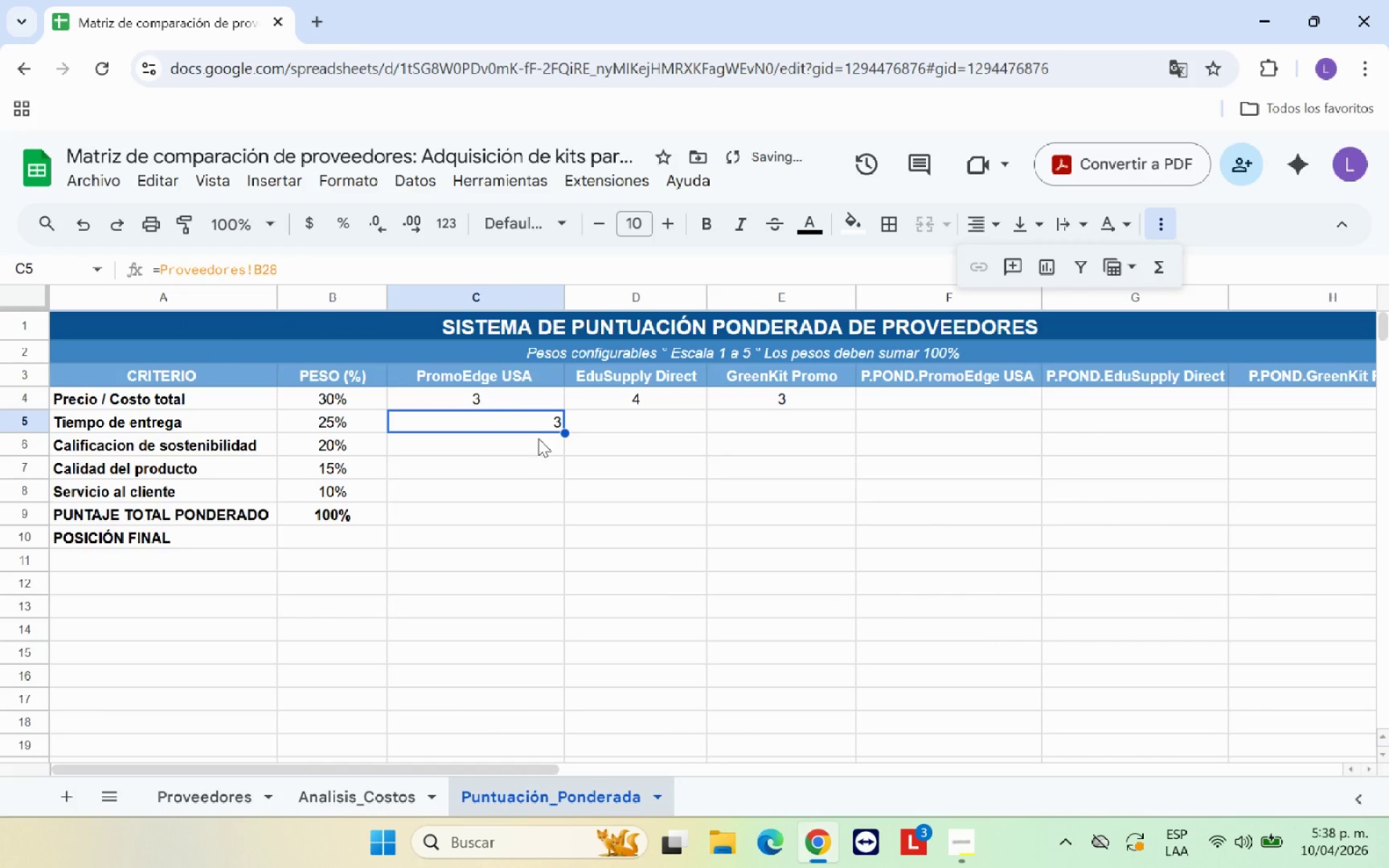 
left_click_drag(start_coordinate=[542, 420], to_coordinate=[896, 524])
 